 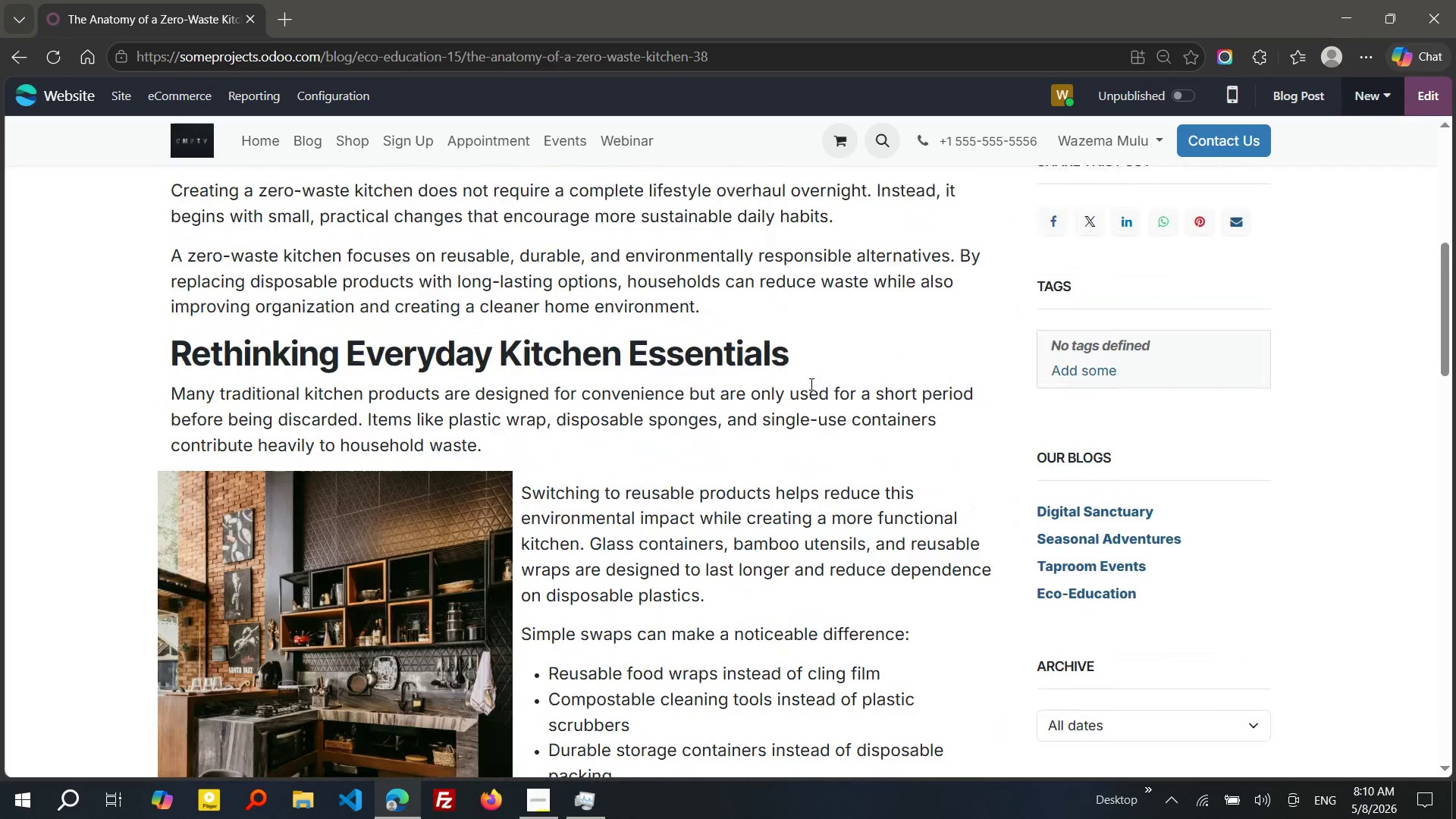 
left_click([46, 98])
 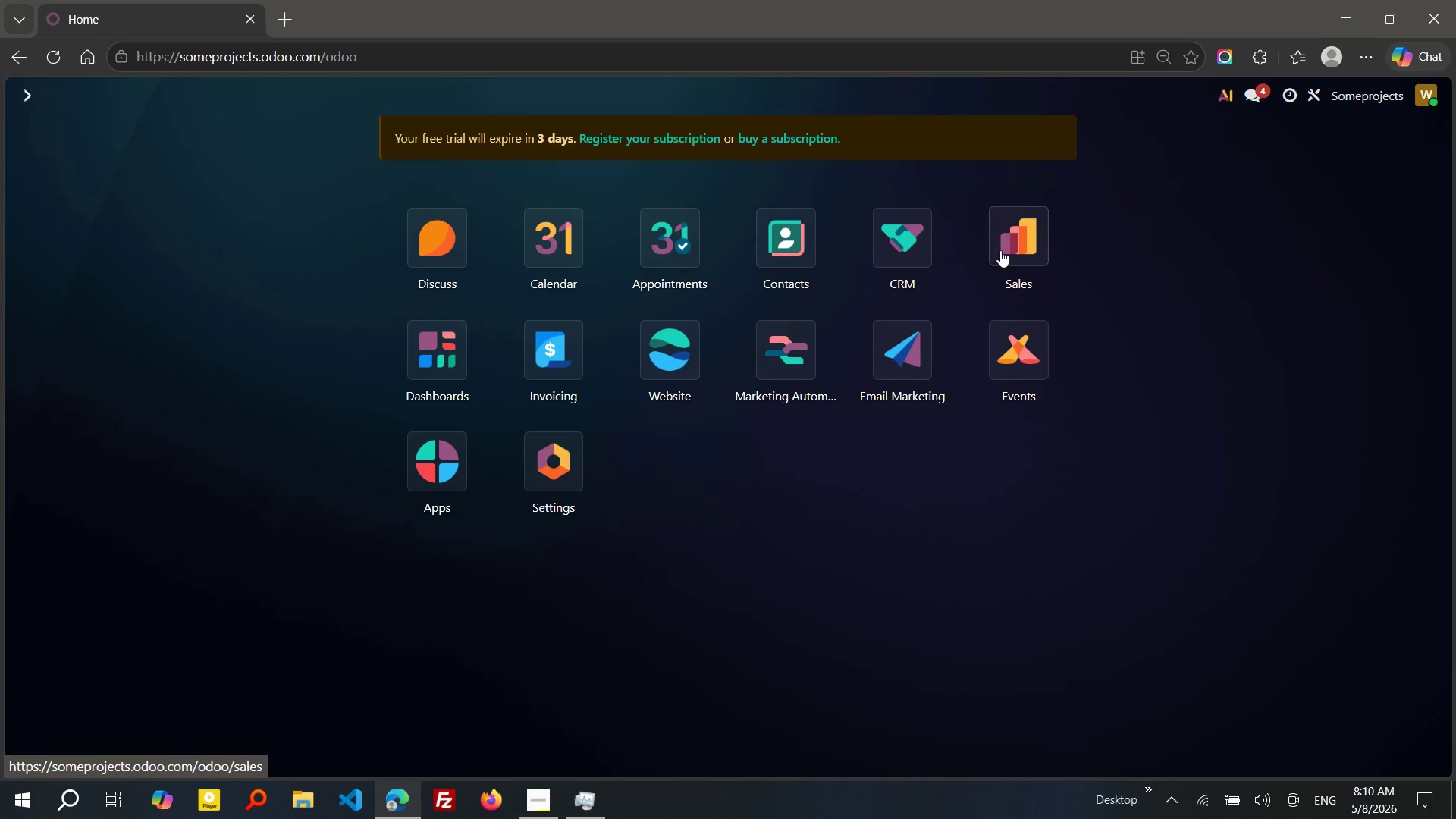 
left_click([1003, 248])
 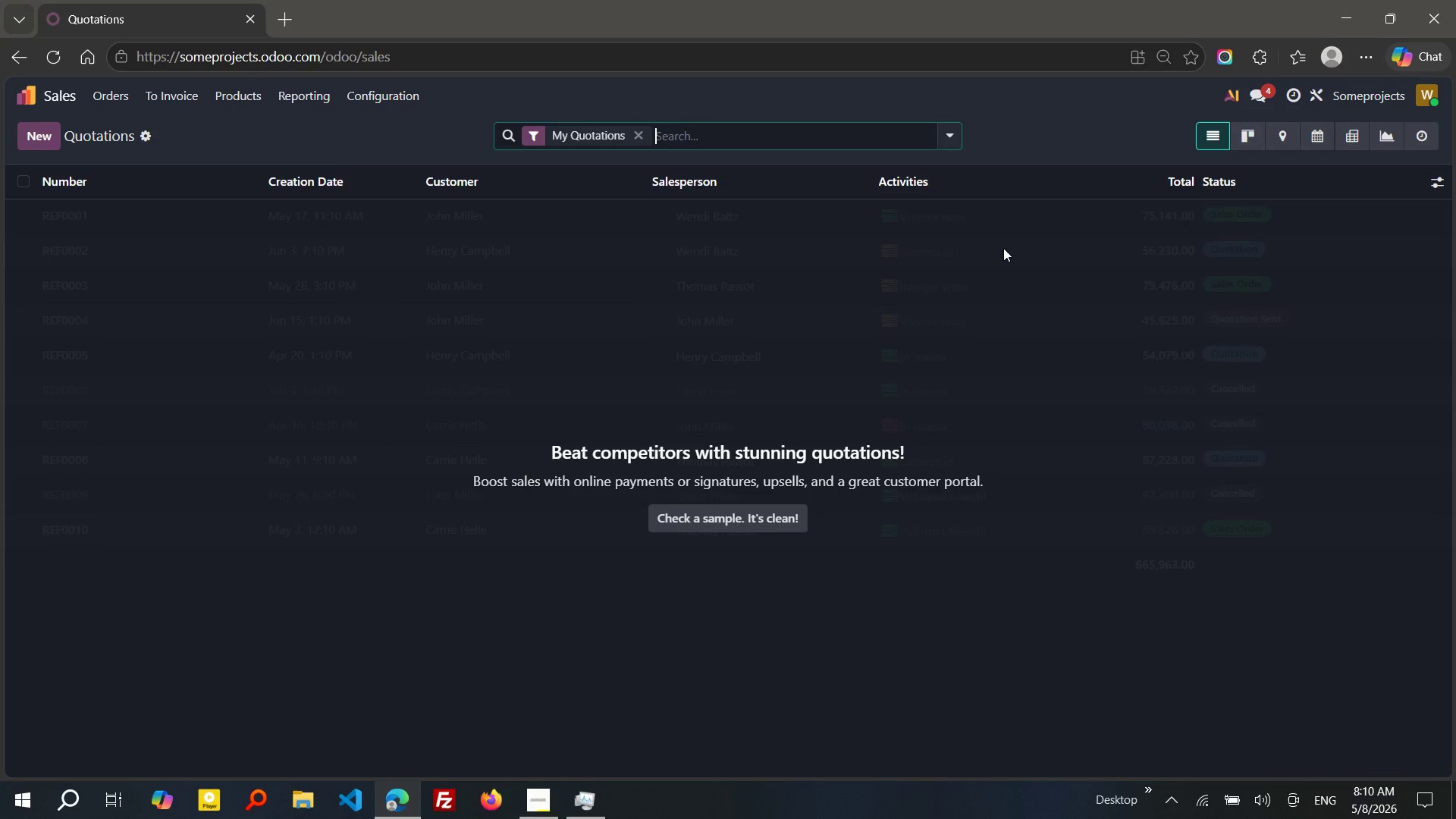 
wait(12.81)
 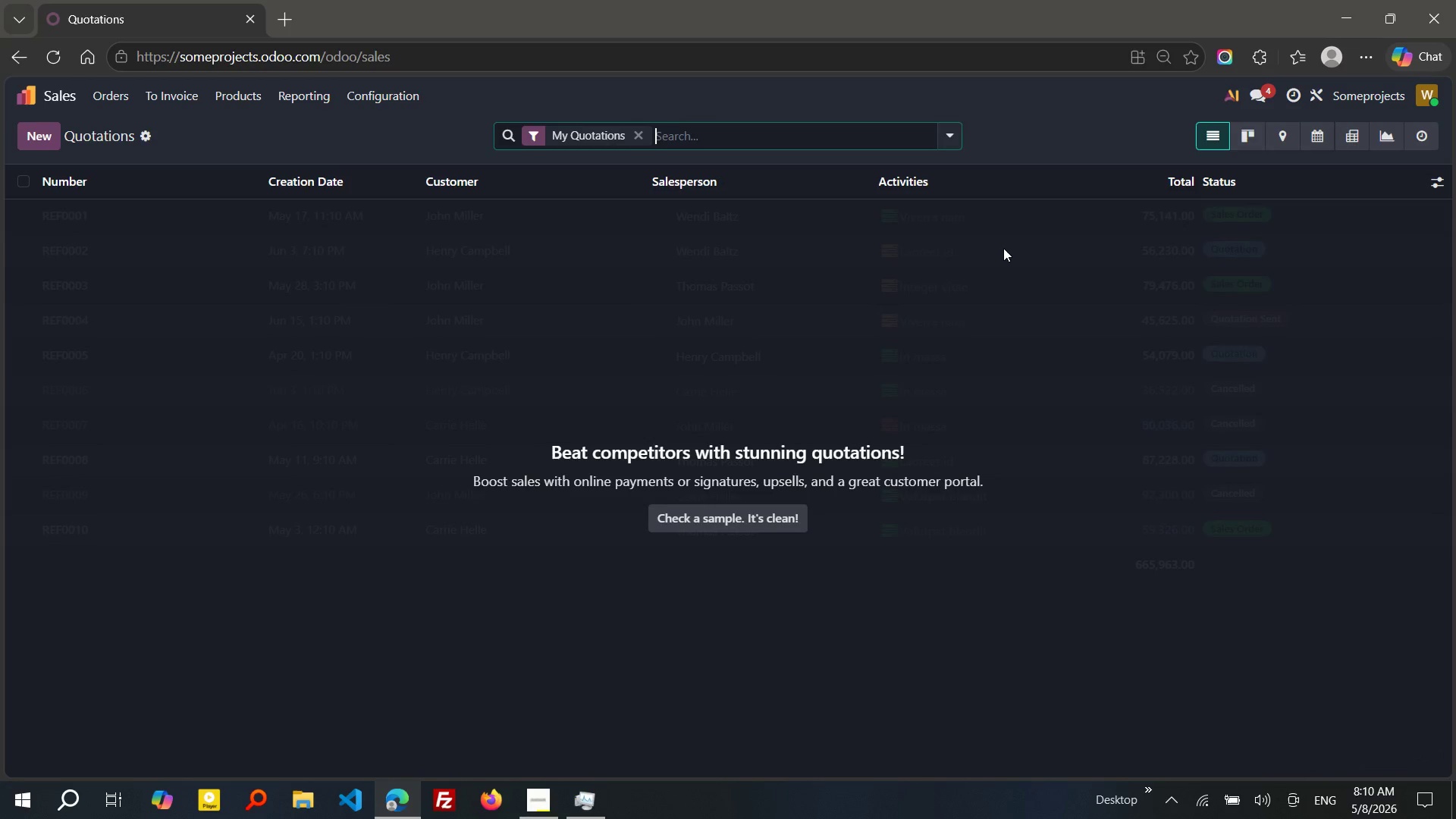 
left_click([259, 96])
 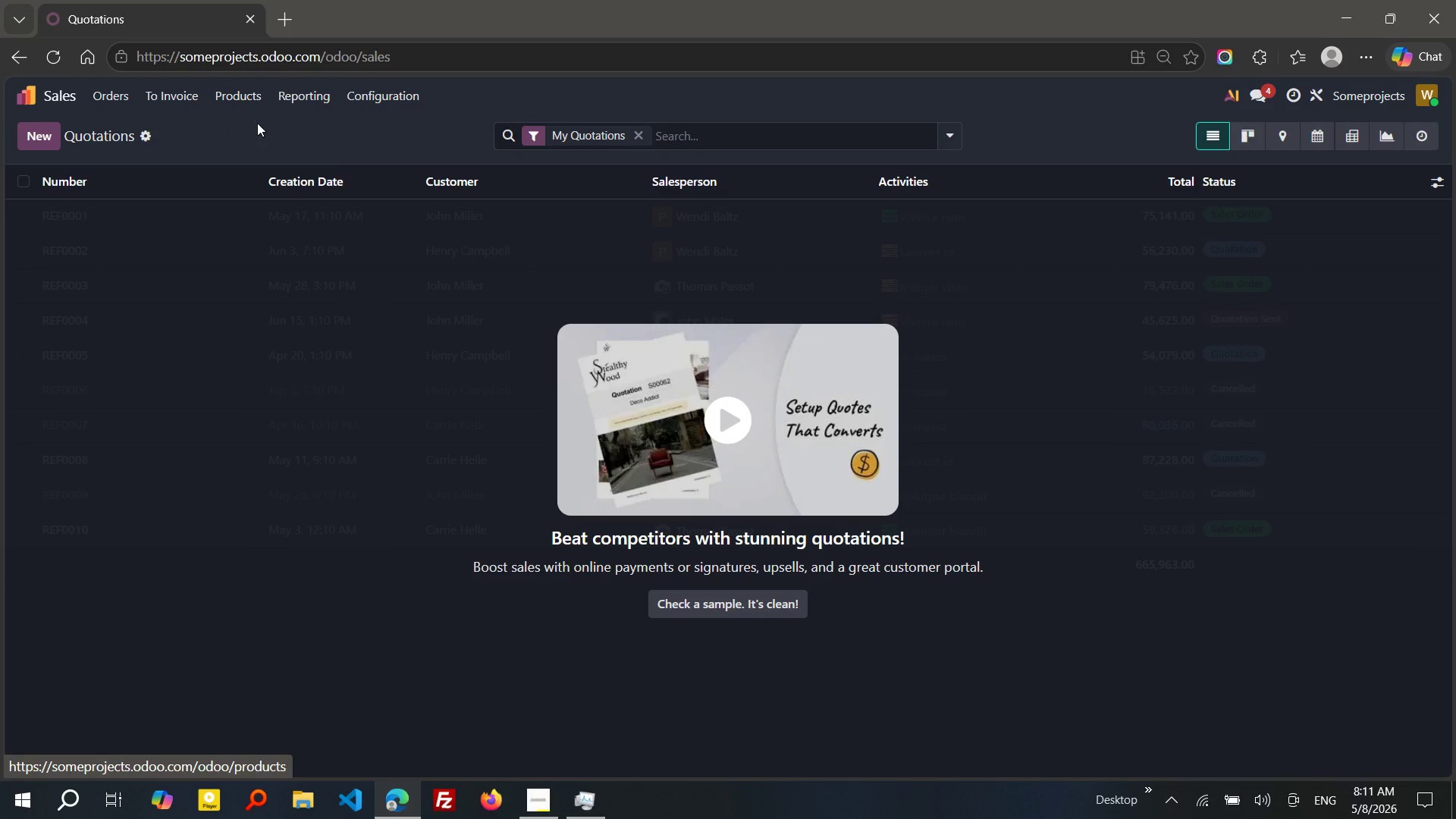 
left_click([257, 123])
 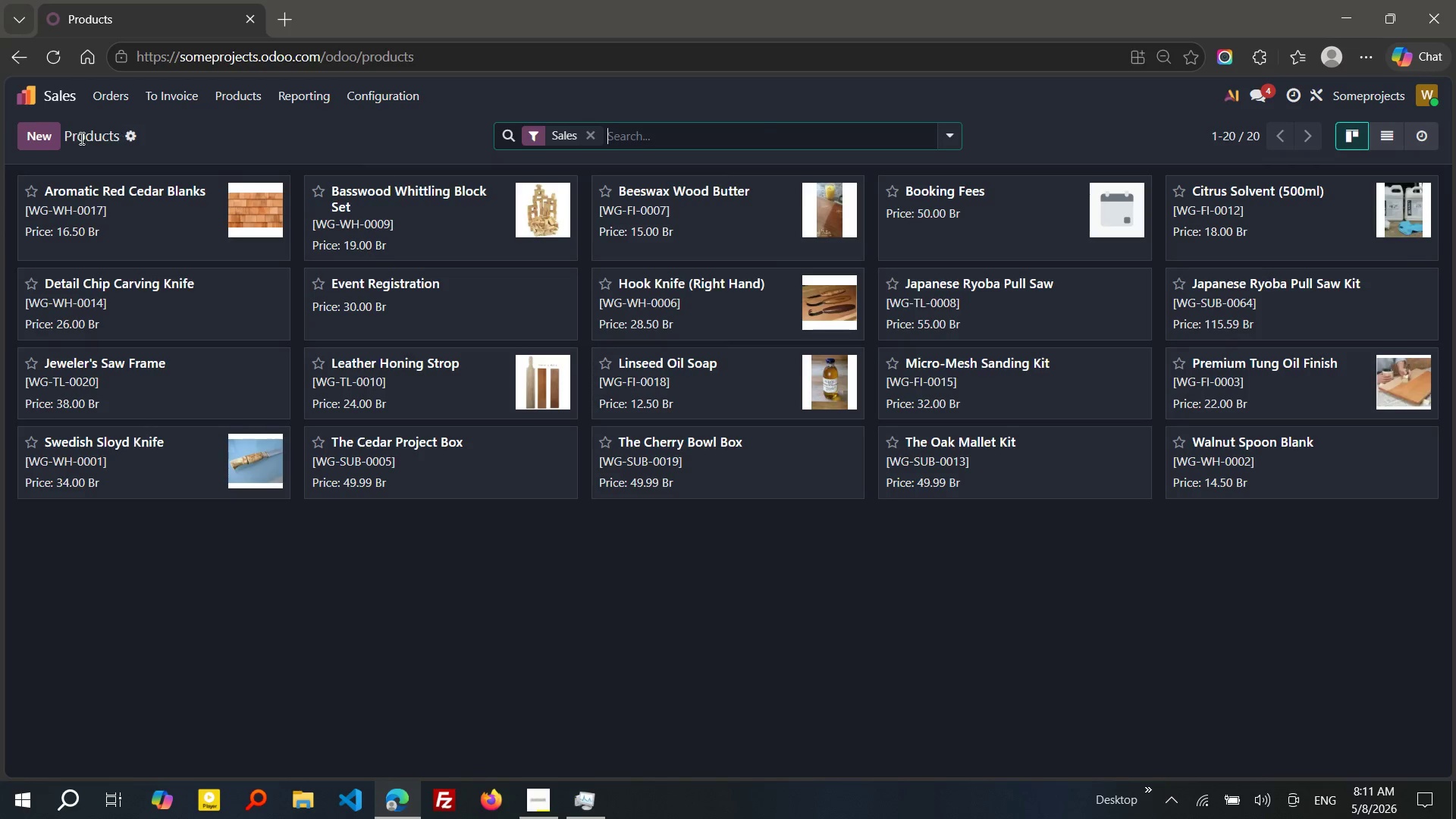 
wait(11.23)
 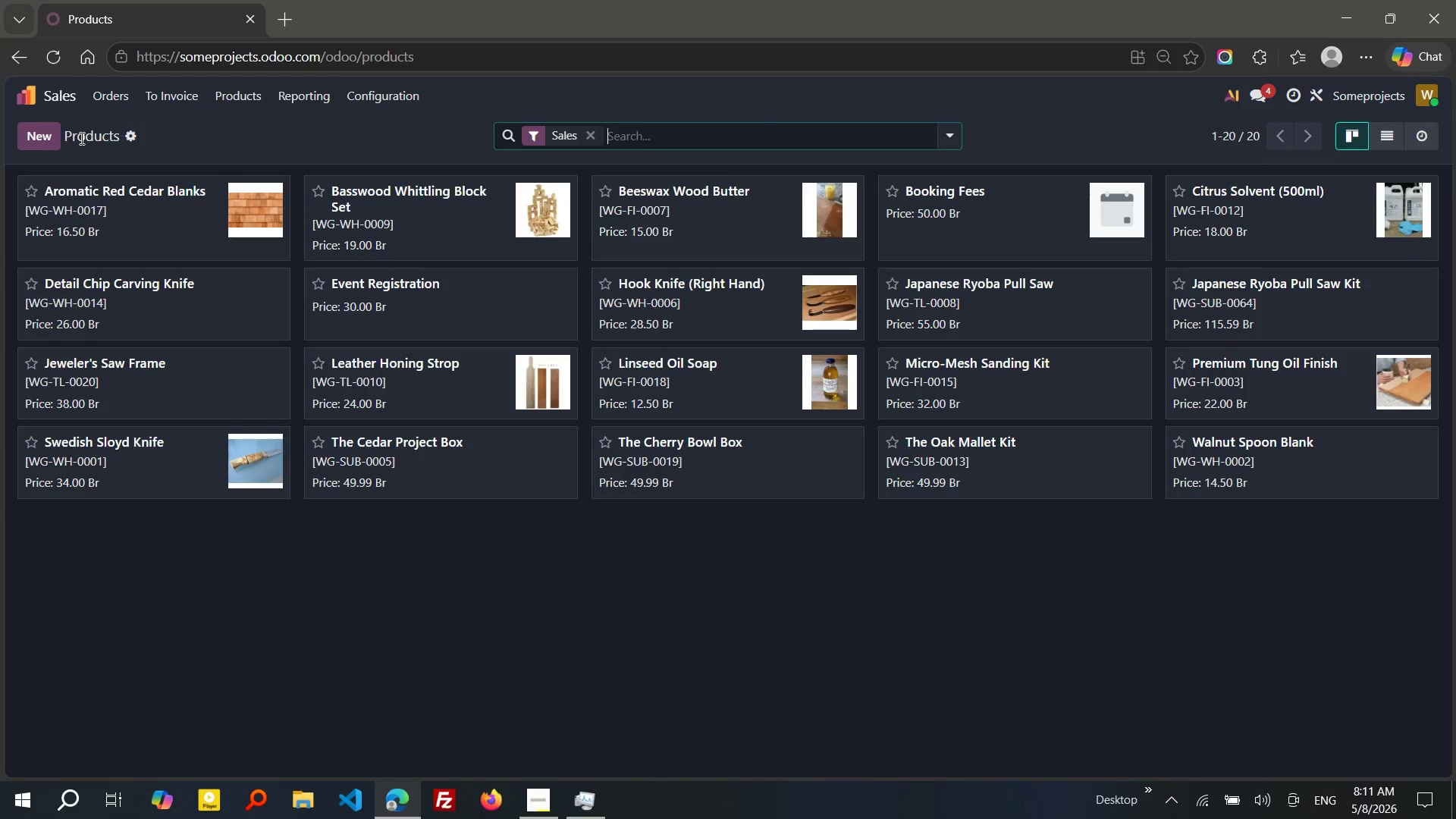 
left_click([1391, 133])
 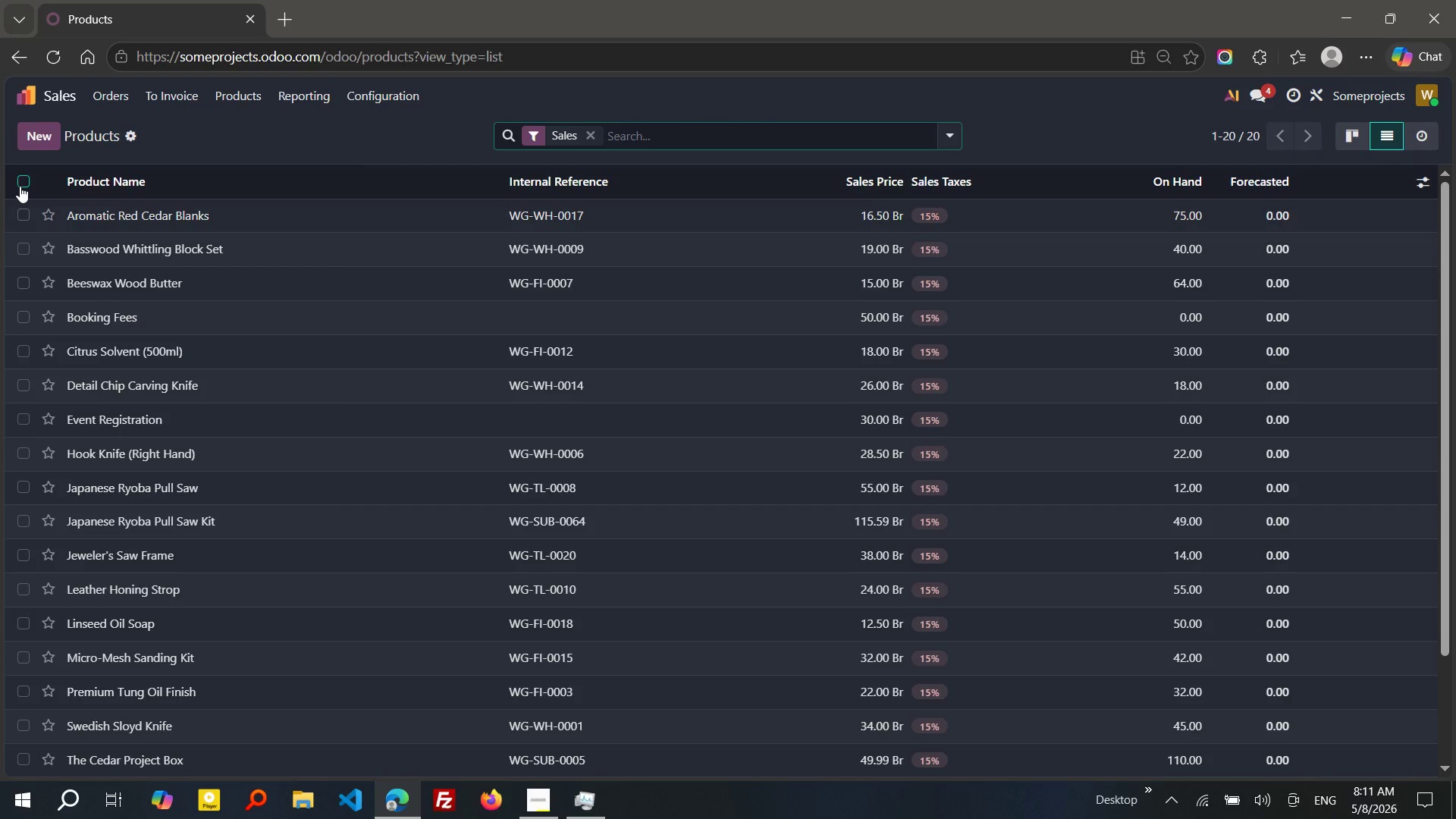 
left_click([20, 186])
 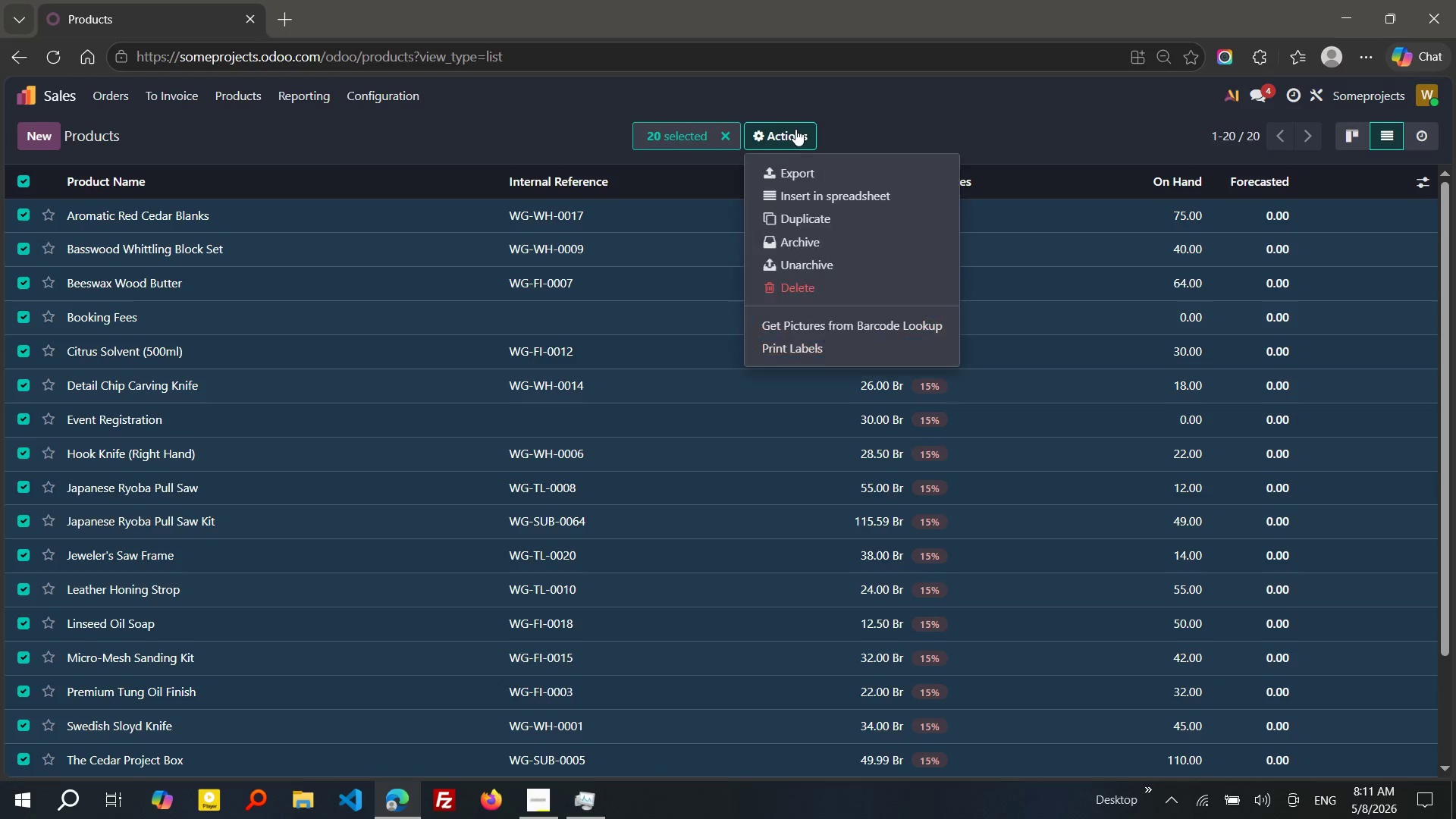 
left_click([795, 129])
 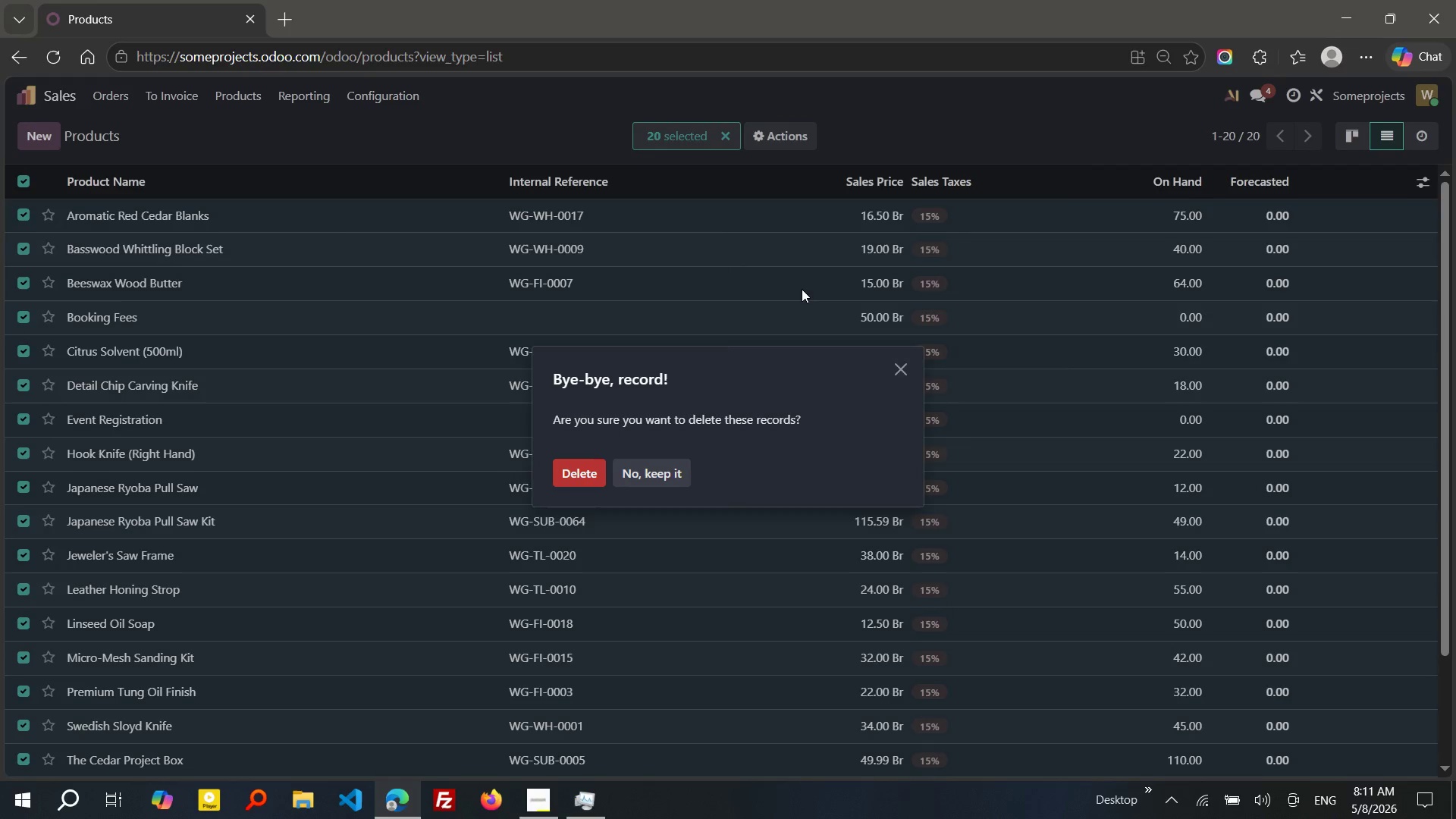 
left_click([802, 289])
 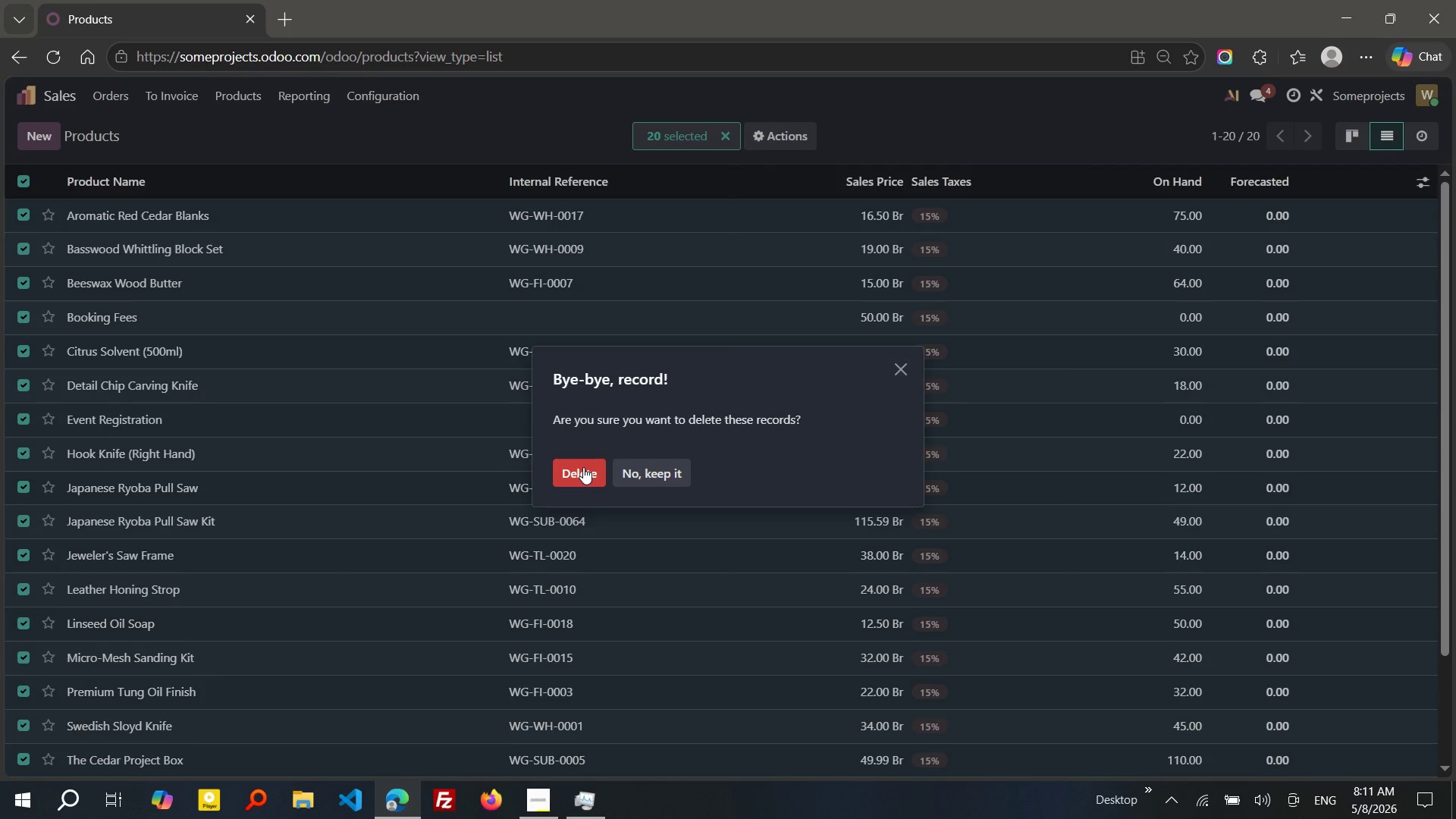 
left_click([579, 467])
 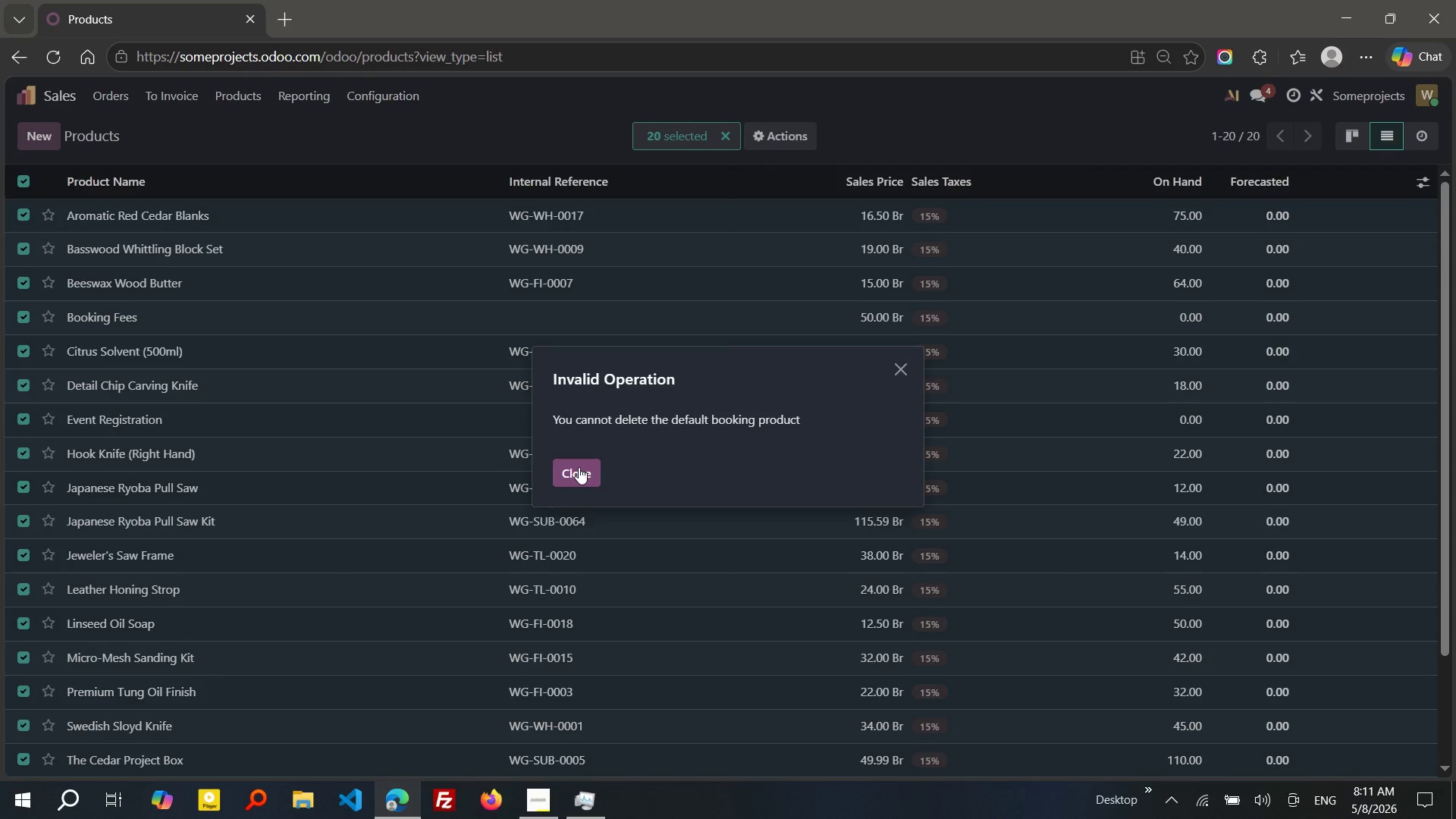 
wait(5.31)
 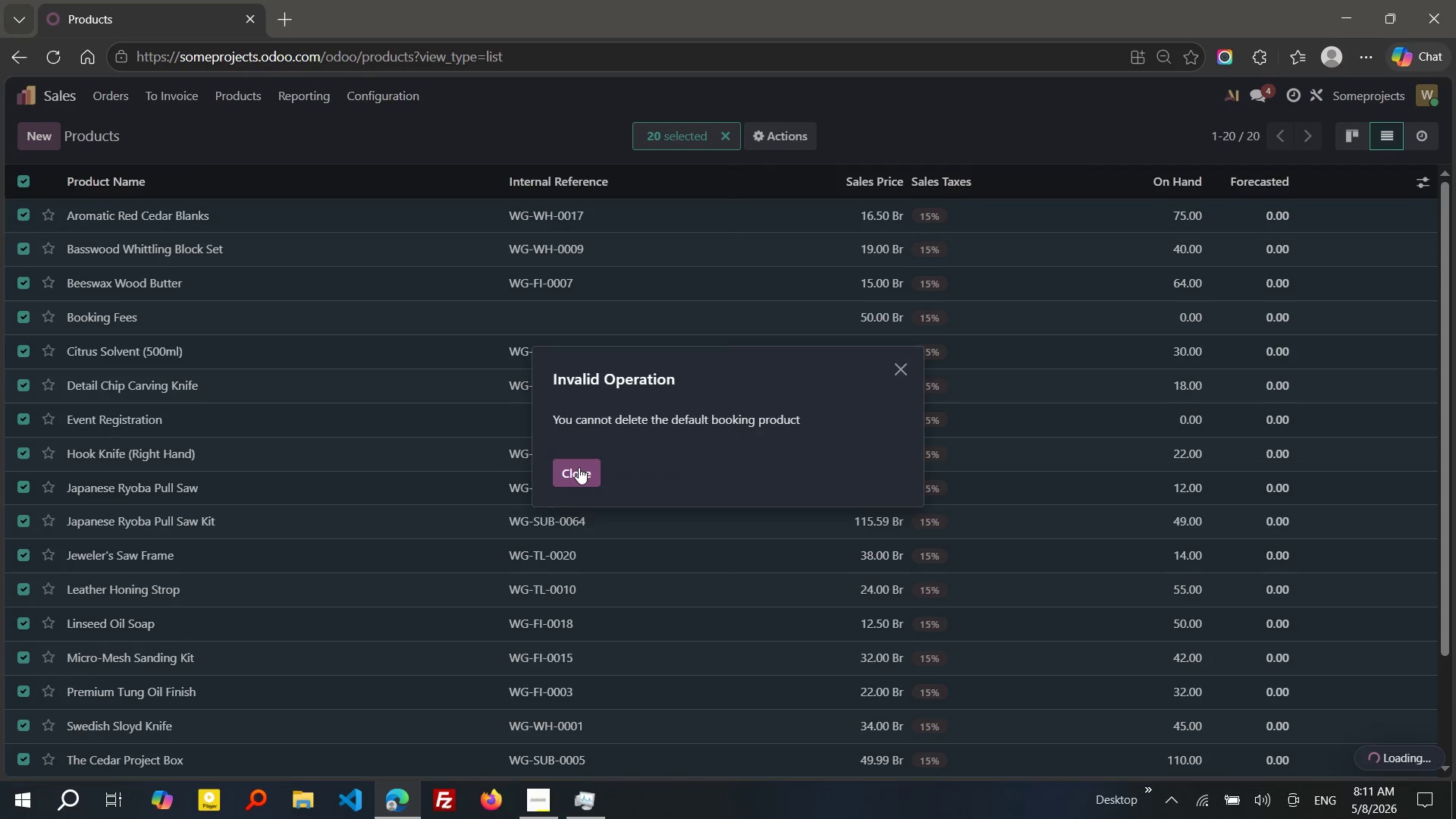 
left_click([579, 467])
 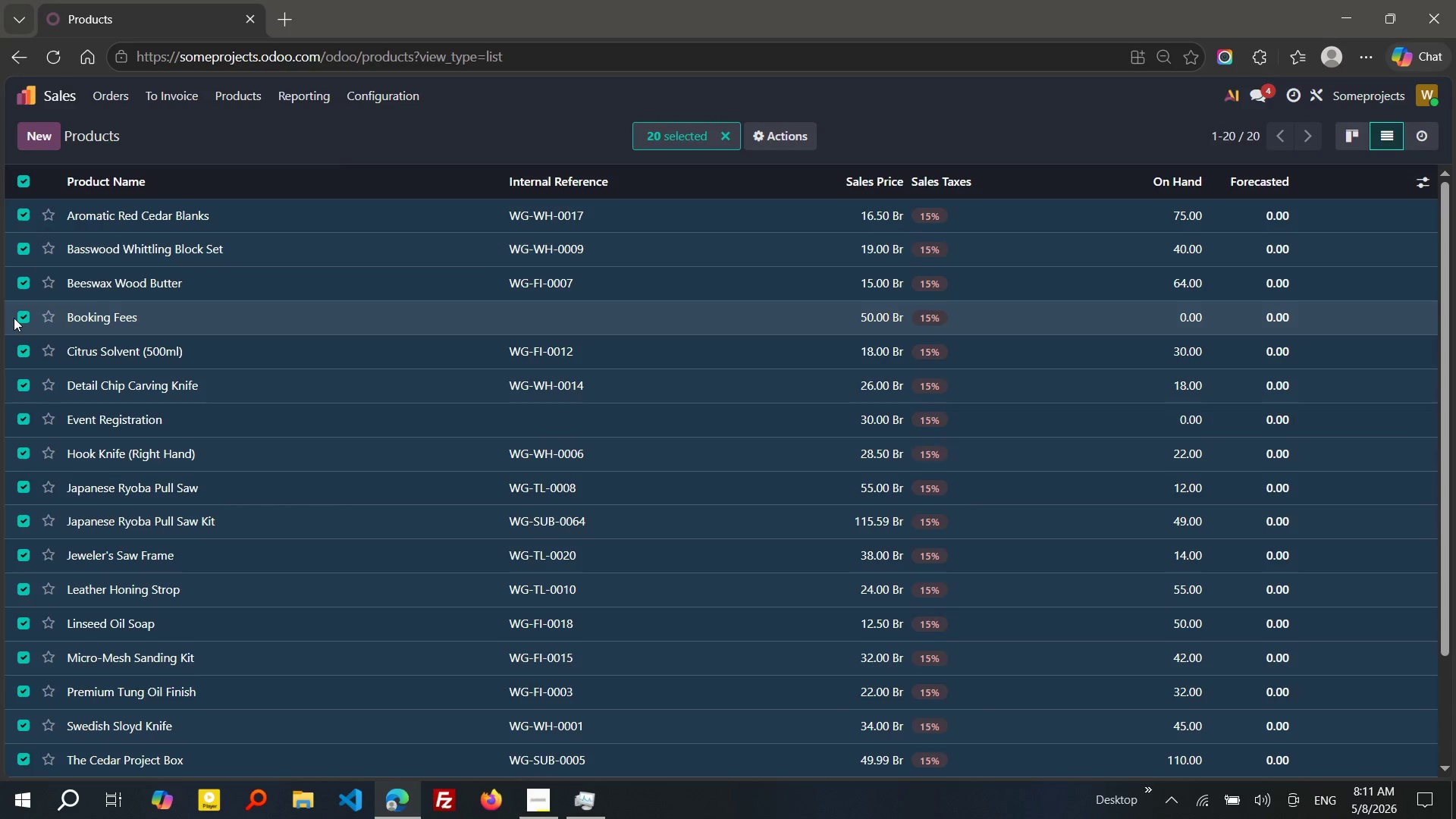 
wait(5.69)
 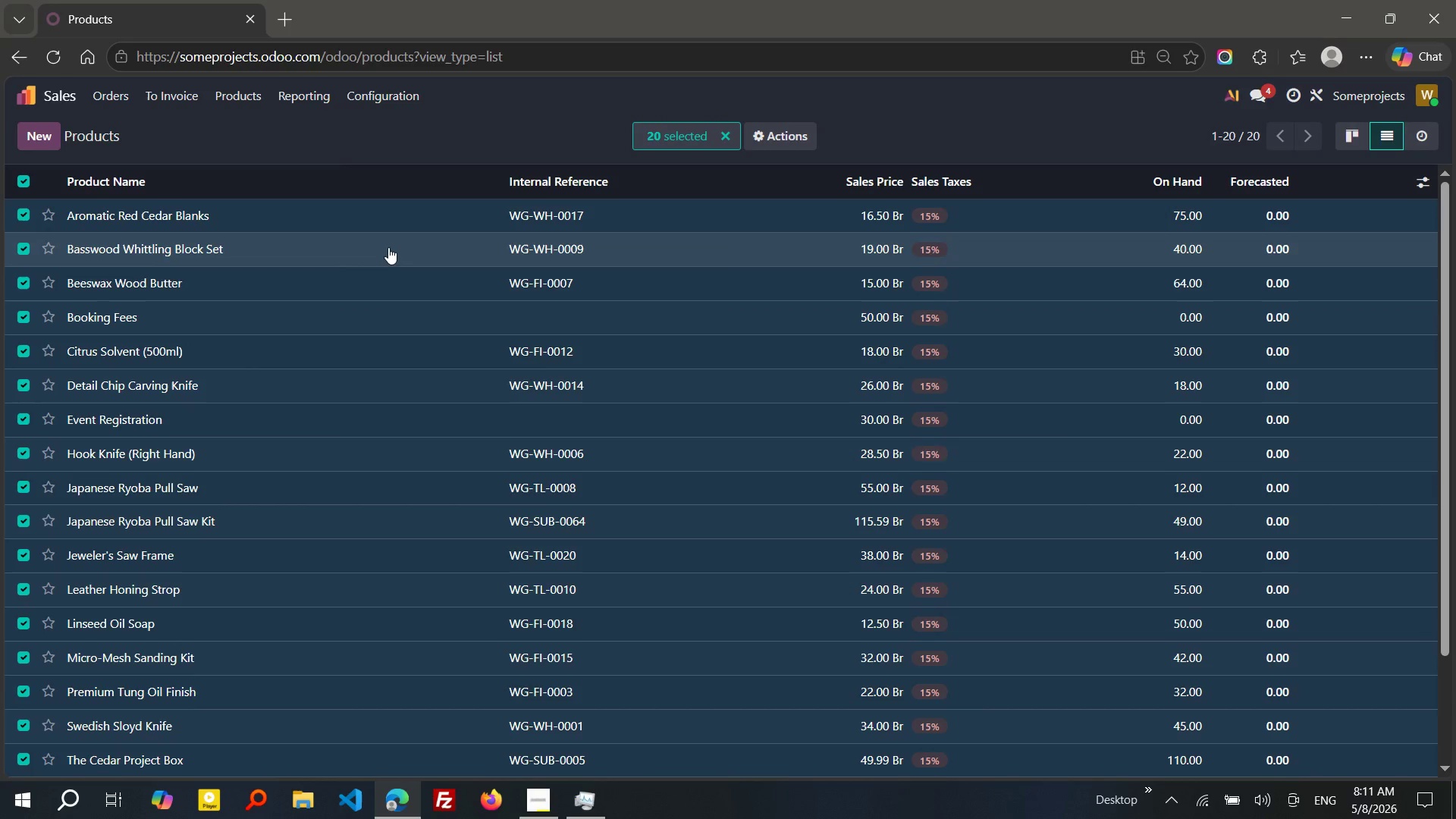 
left_click([24, 318])
 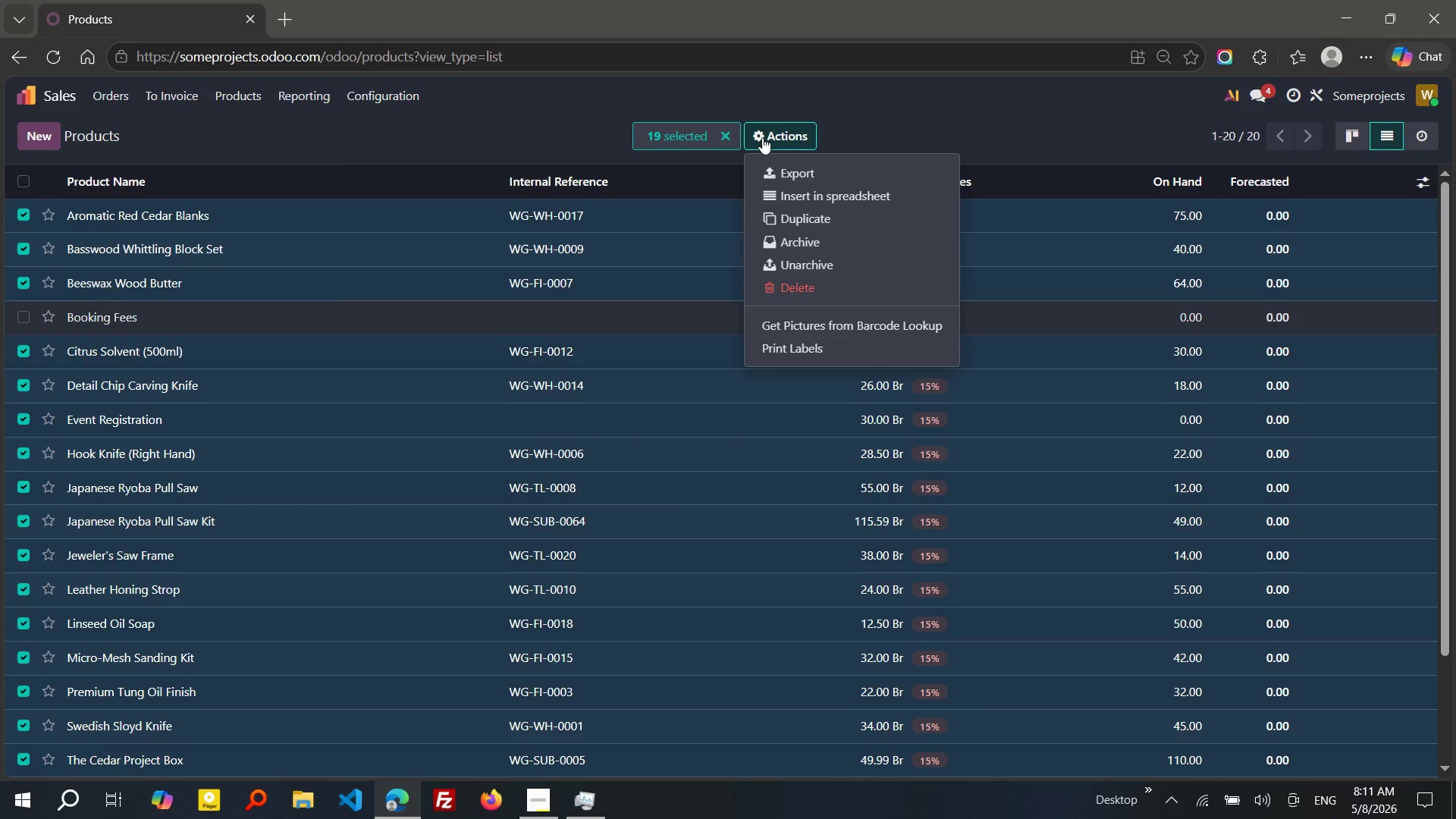 
left_click([762, 137])
 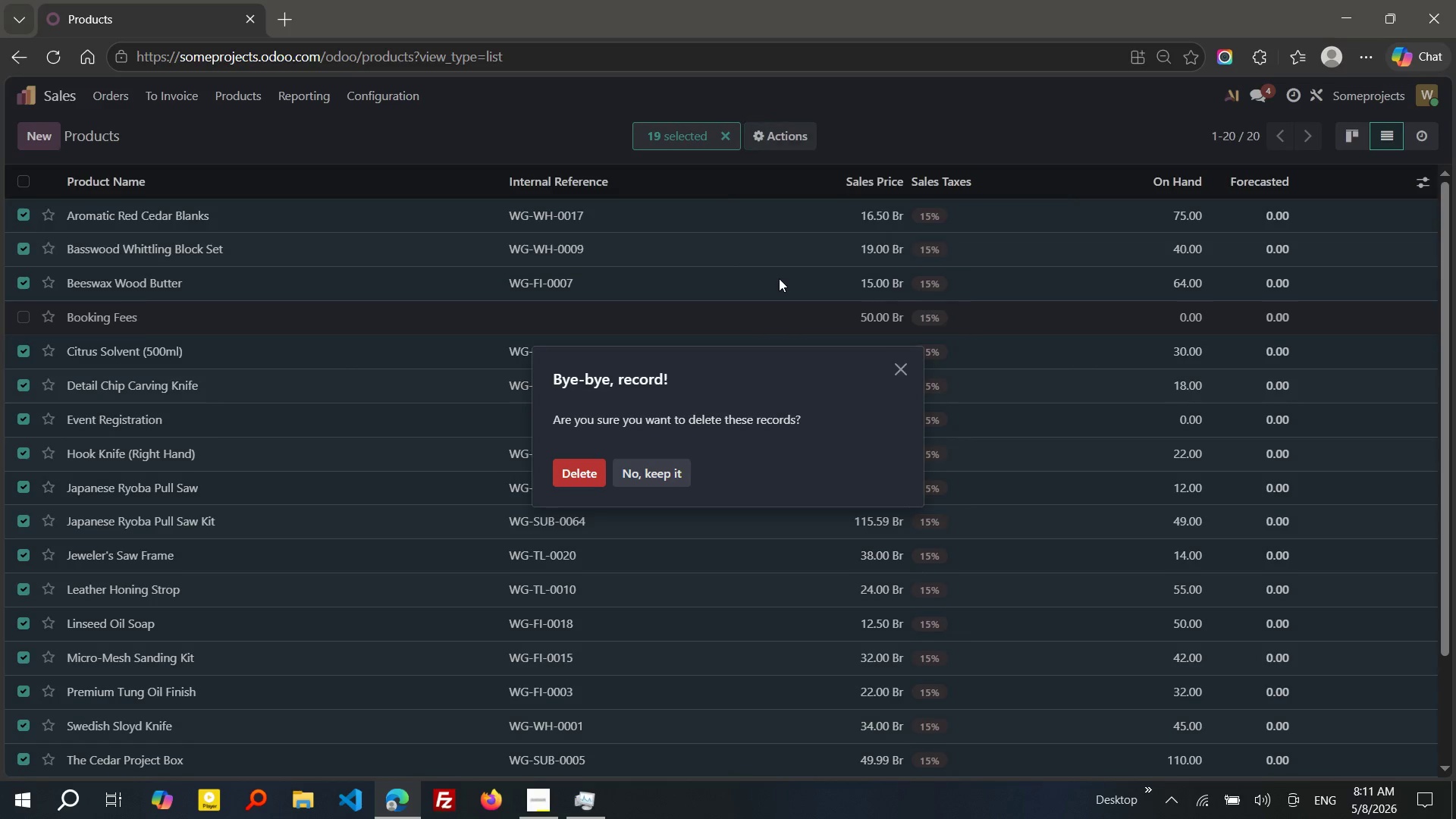 
left_click([779, 278])
 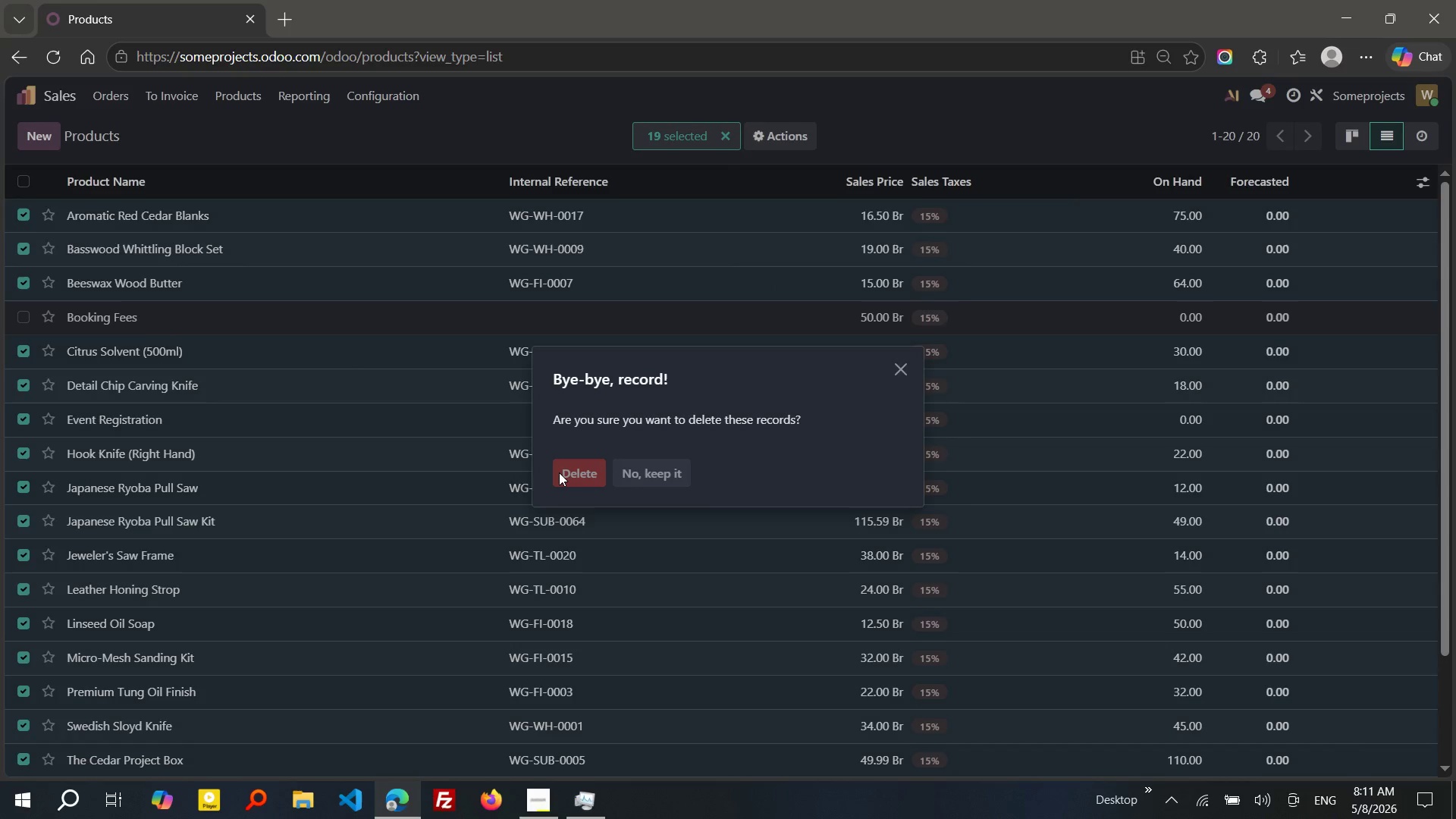 
left_click([559, 472])
 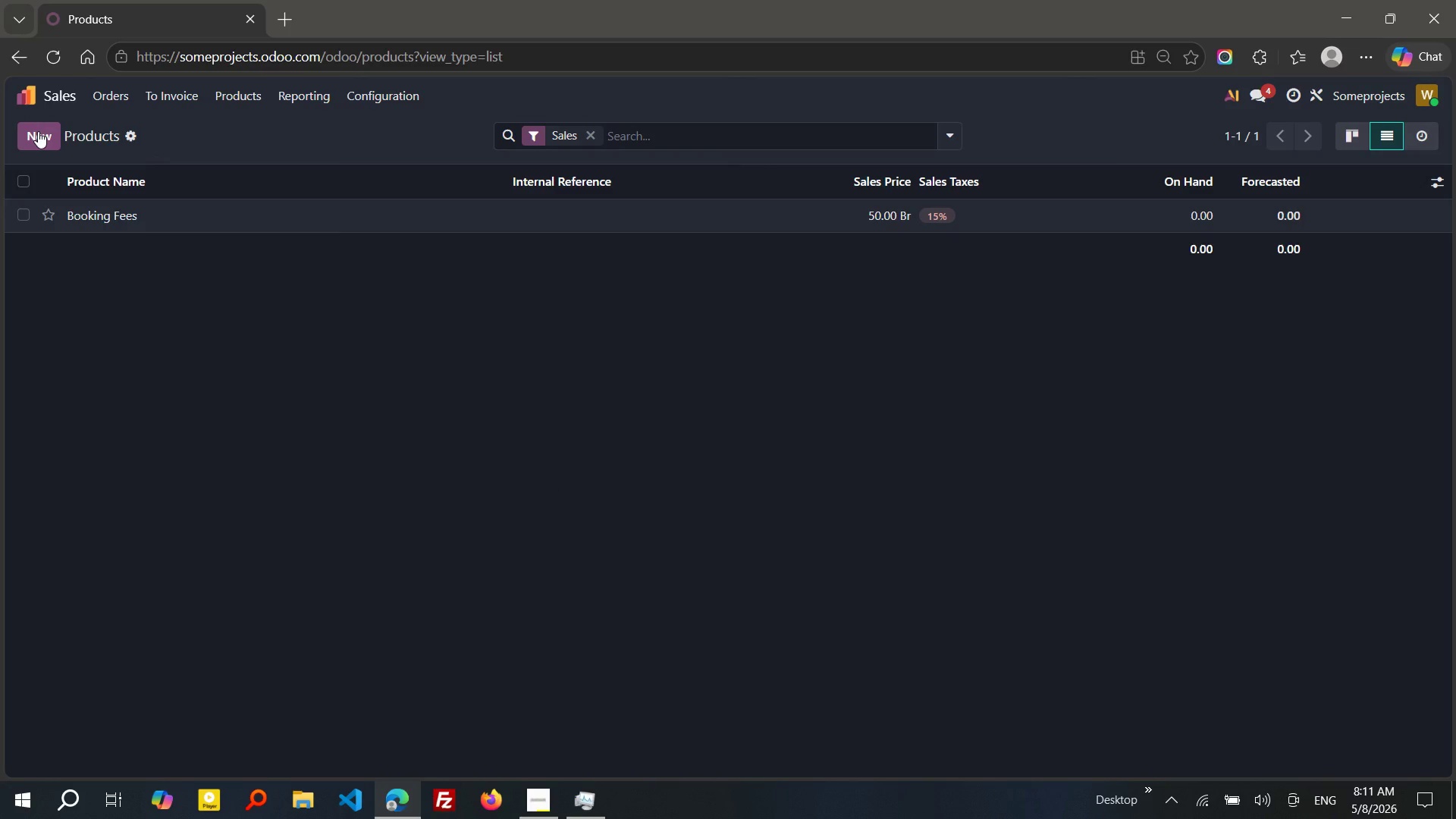 
left_click([38, 131])
 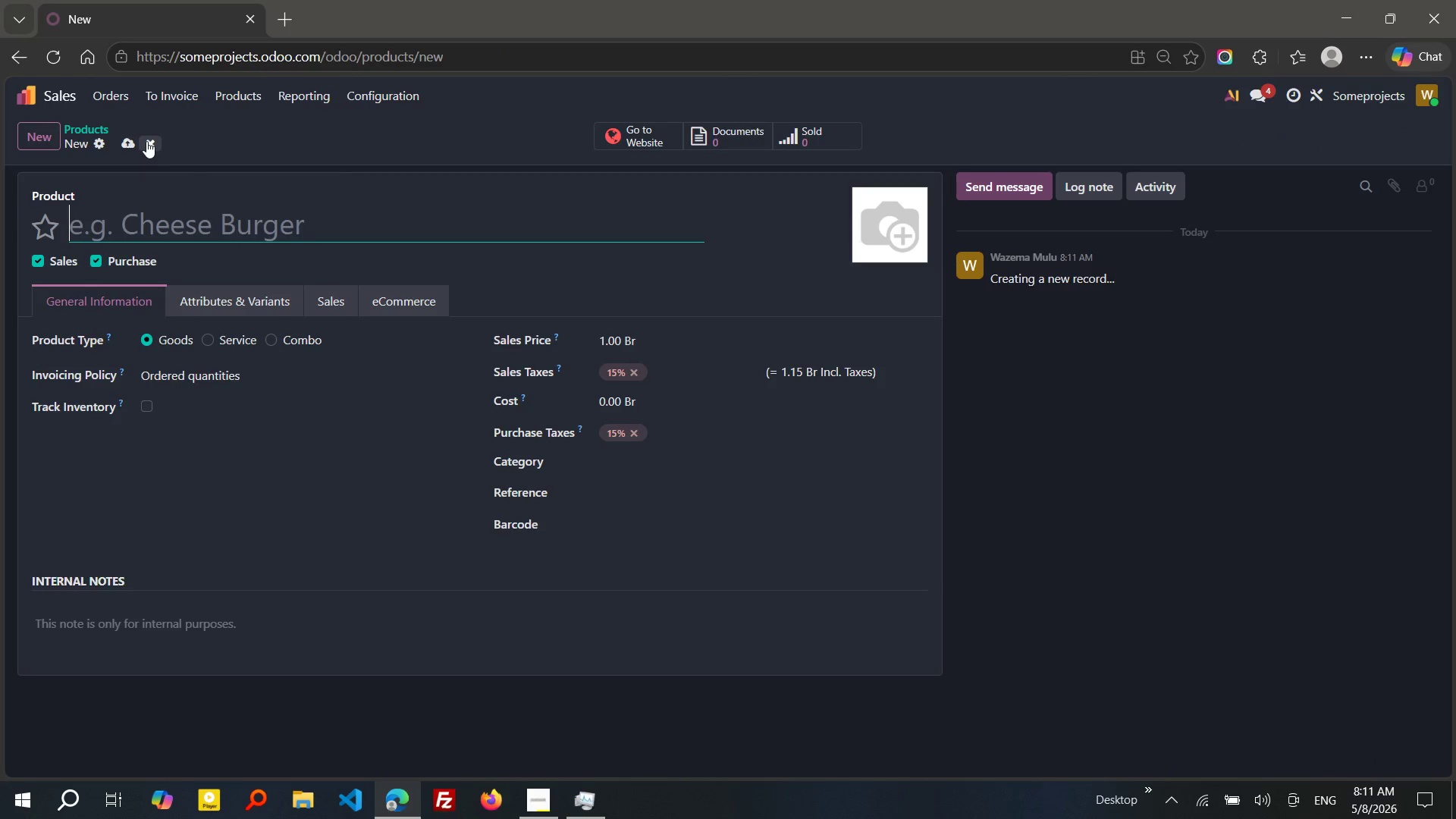 
left_click([146, 141])
 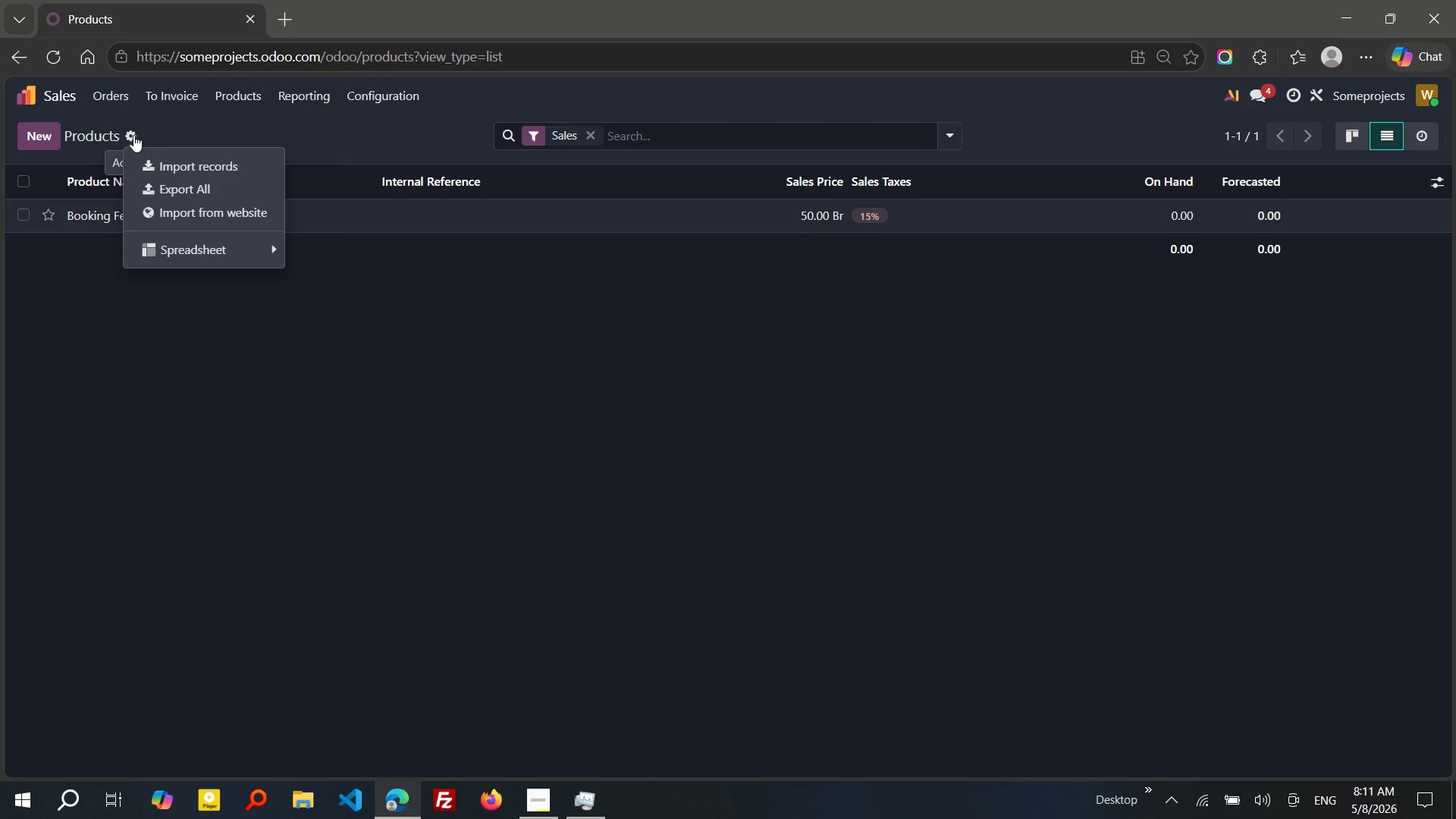 
left_click([133, 135])
 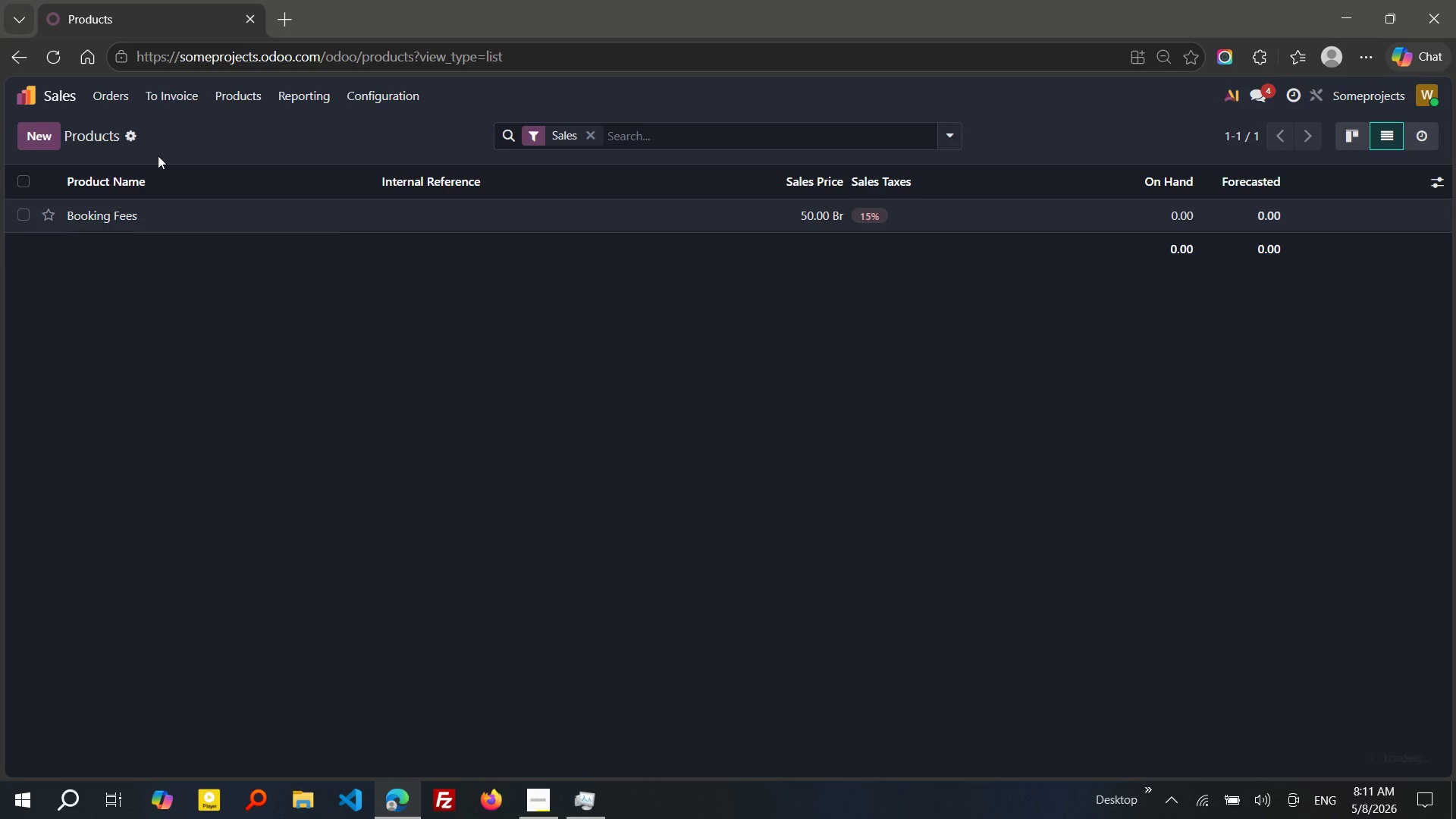 
left_click([158, 155])
 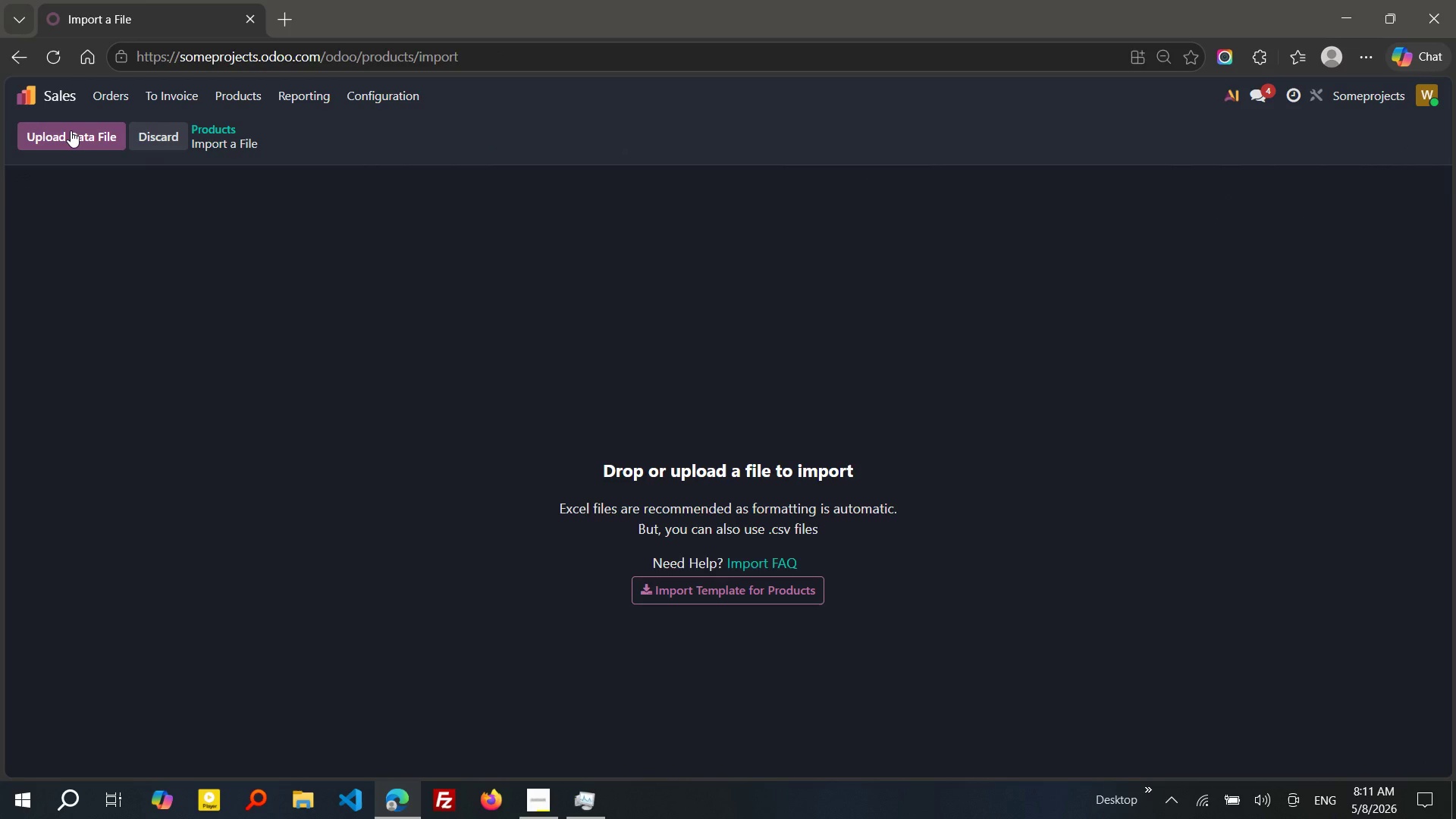 
left_click([71, 130])
 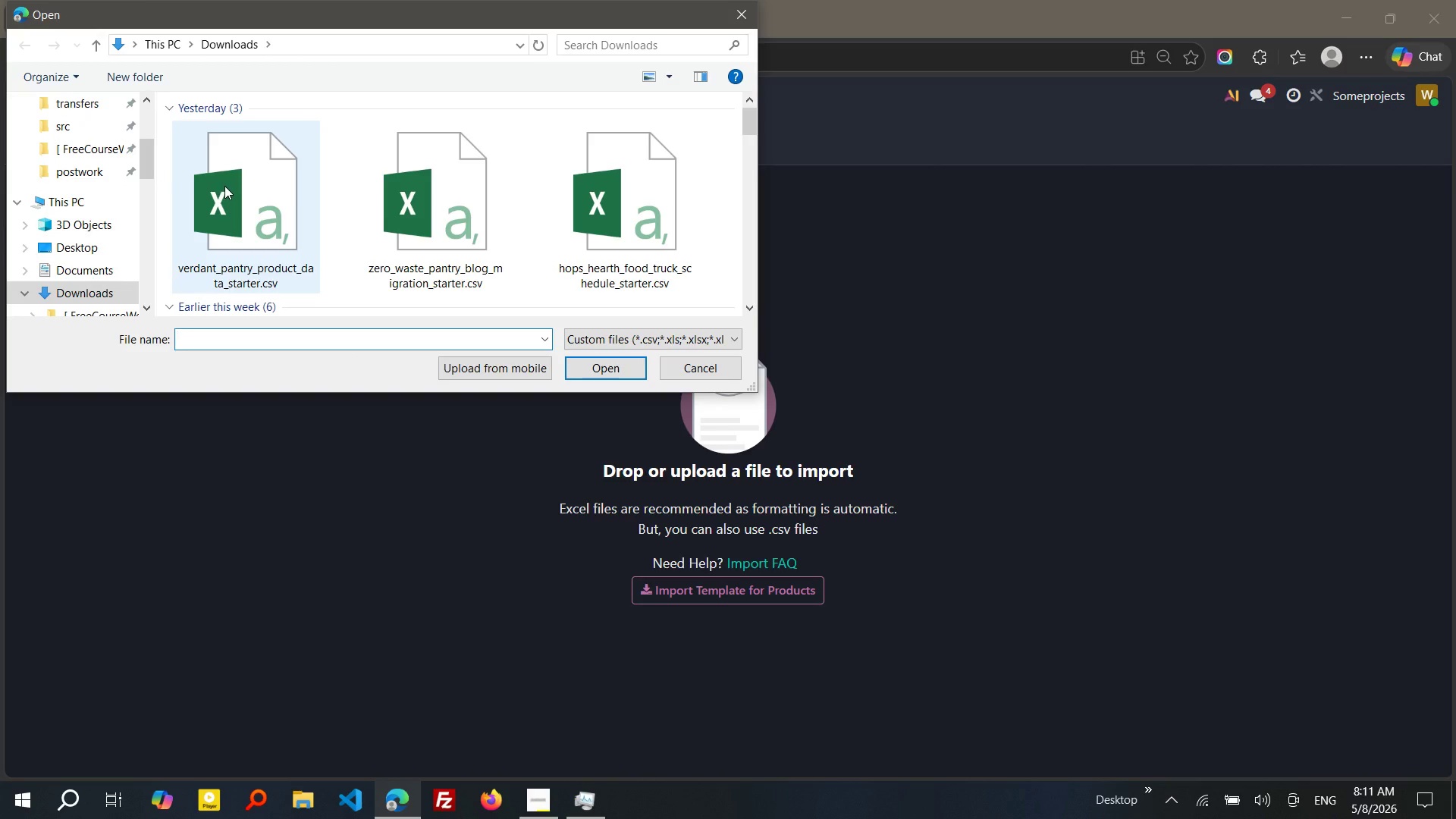 
double_click([224, 186])
 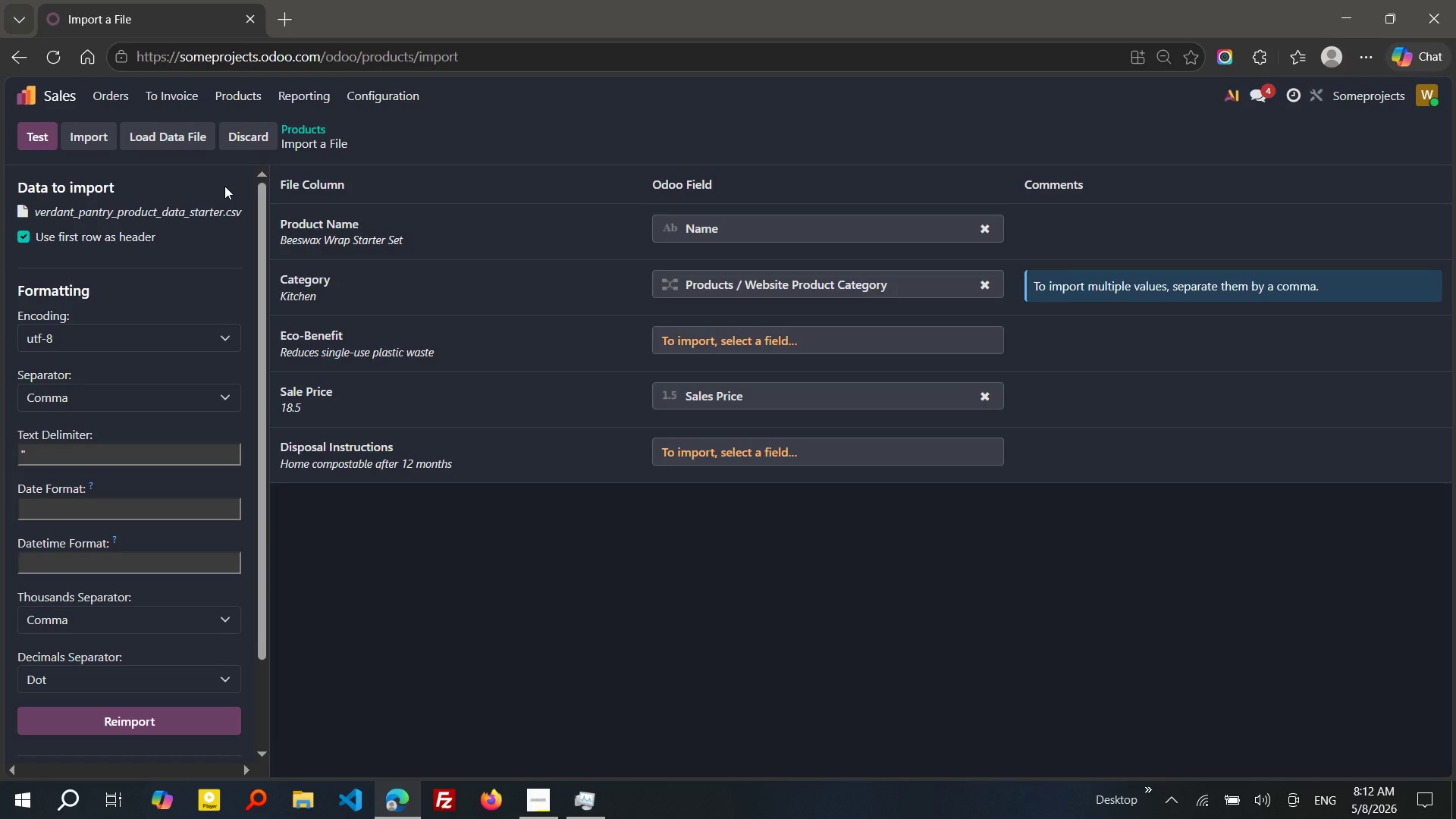 
wait(35.0)
 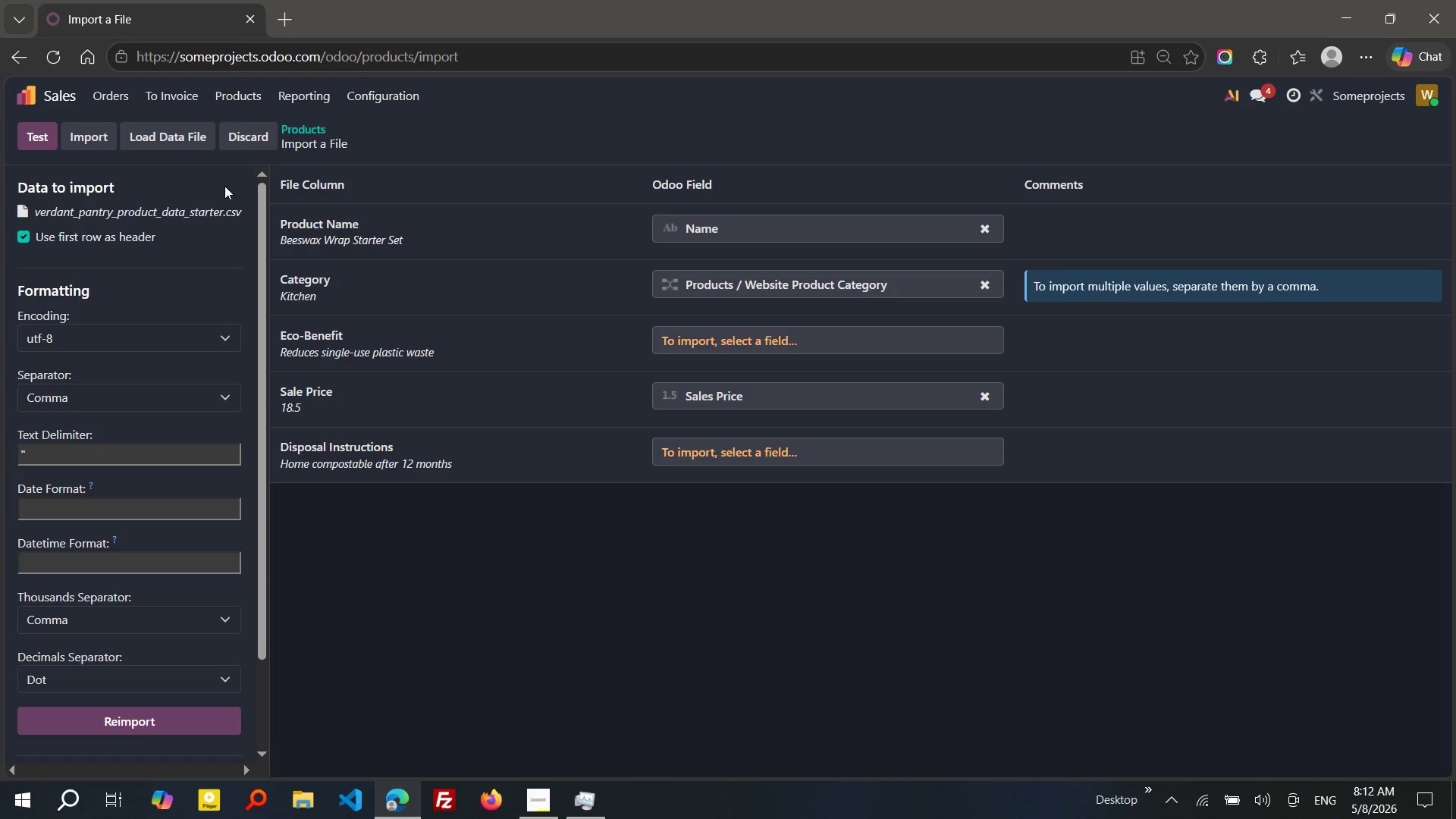 
left_click([714, 336])
 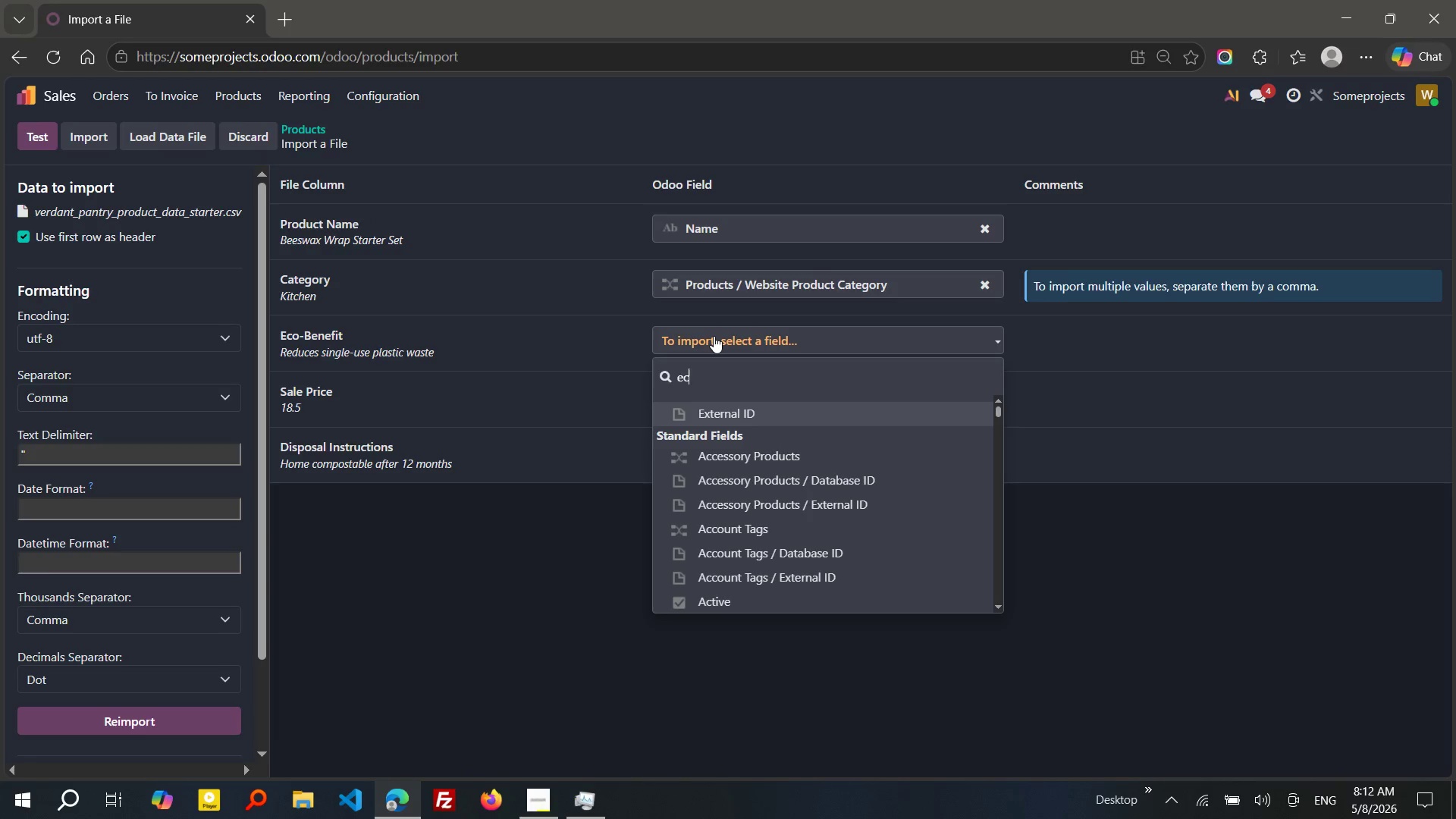 
type(ecomm)
 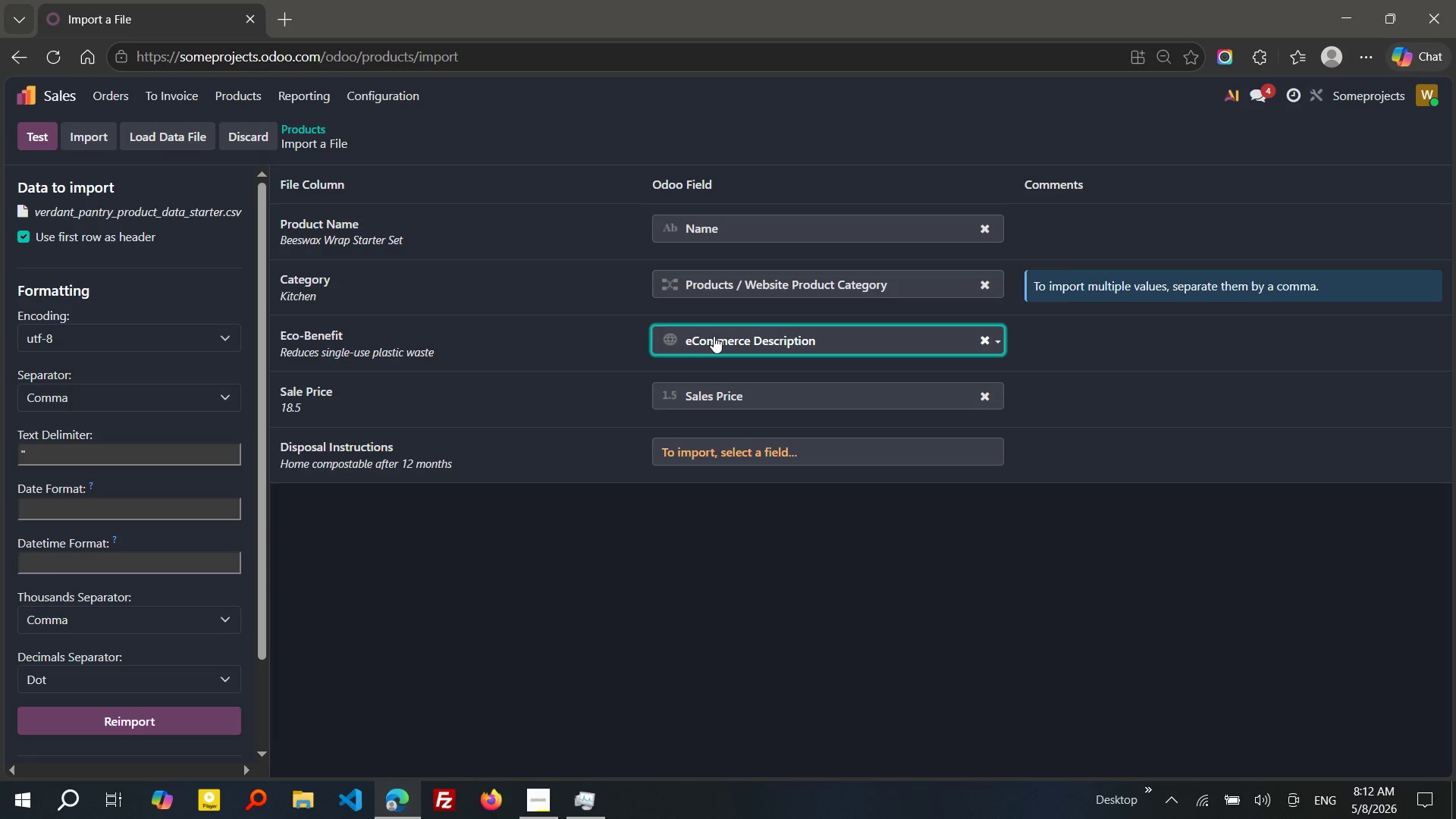 
key(Enter)
 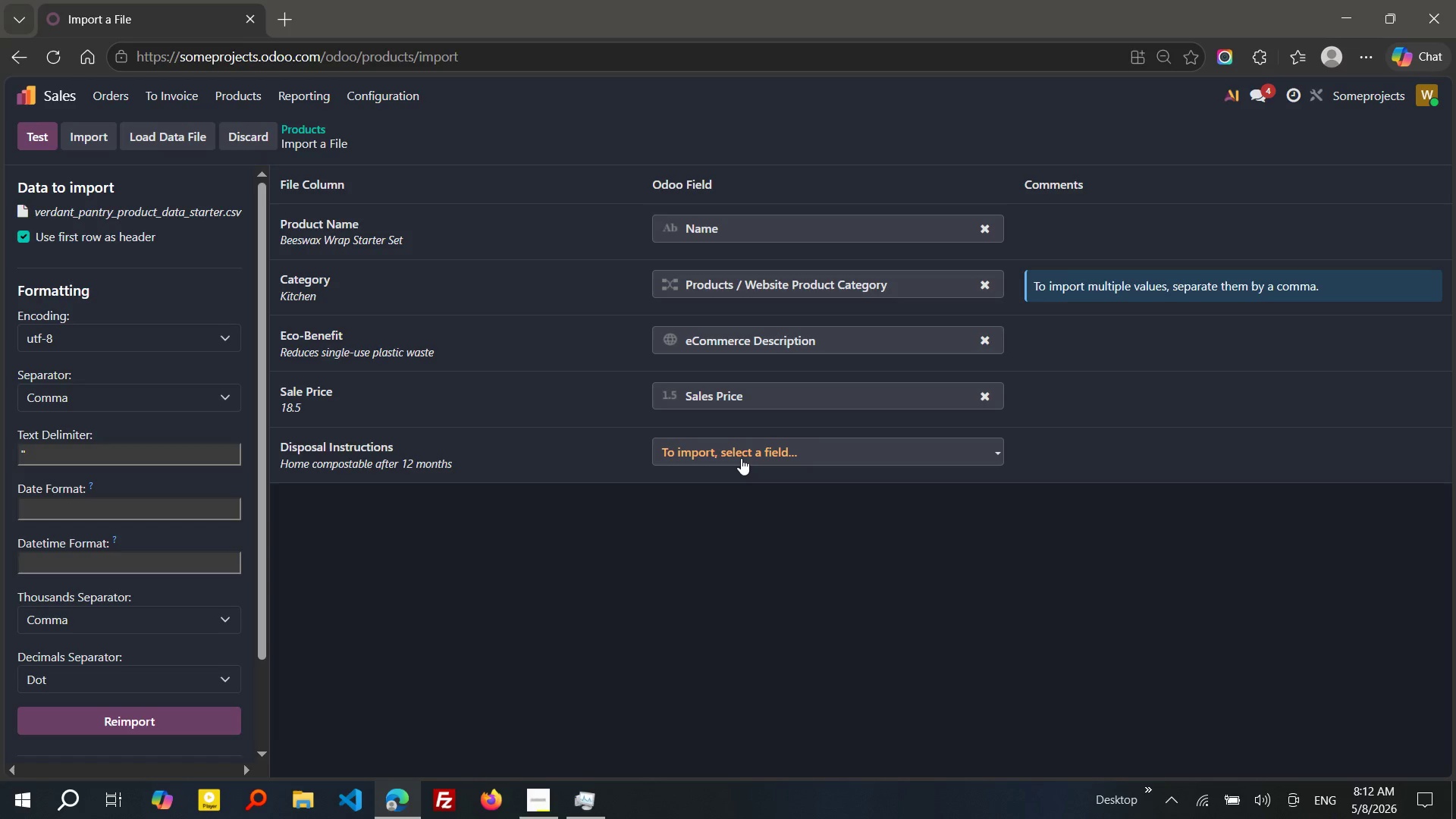 
left_click([741, 458])
 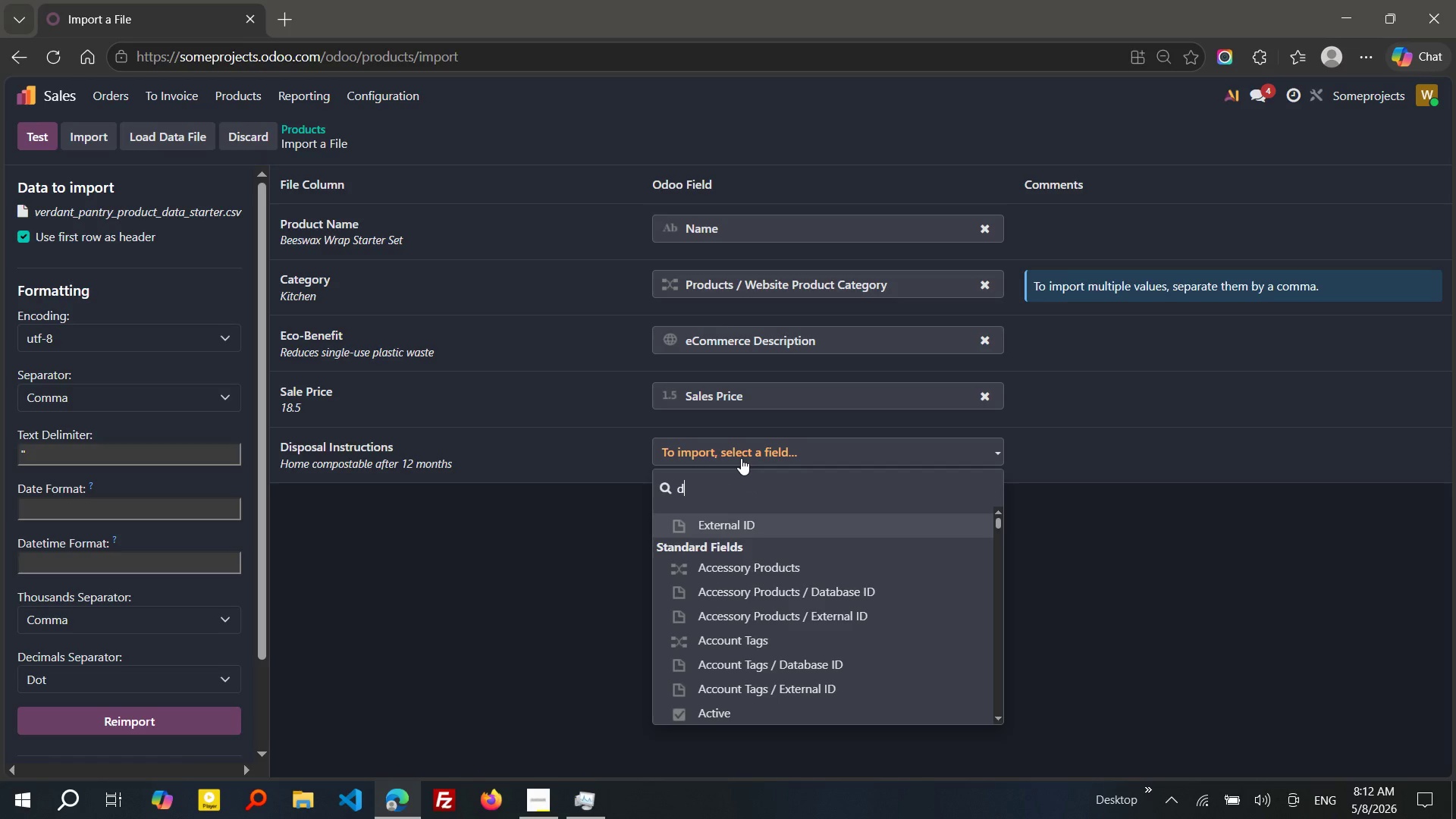 
type(desc)
key(Backspace)
type(es)
 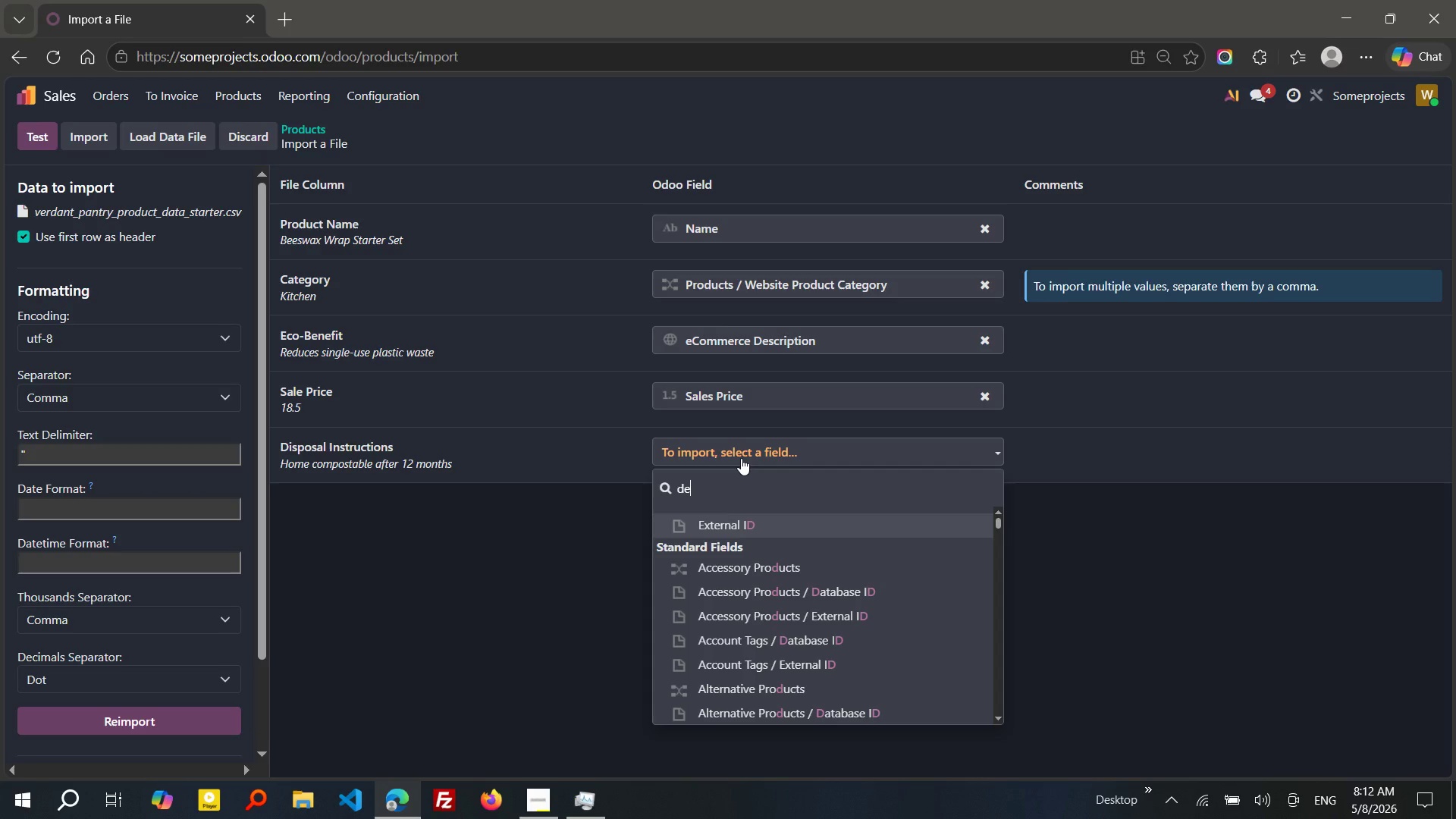 
type(escr)
 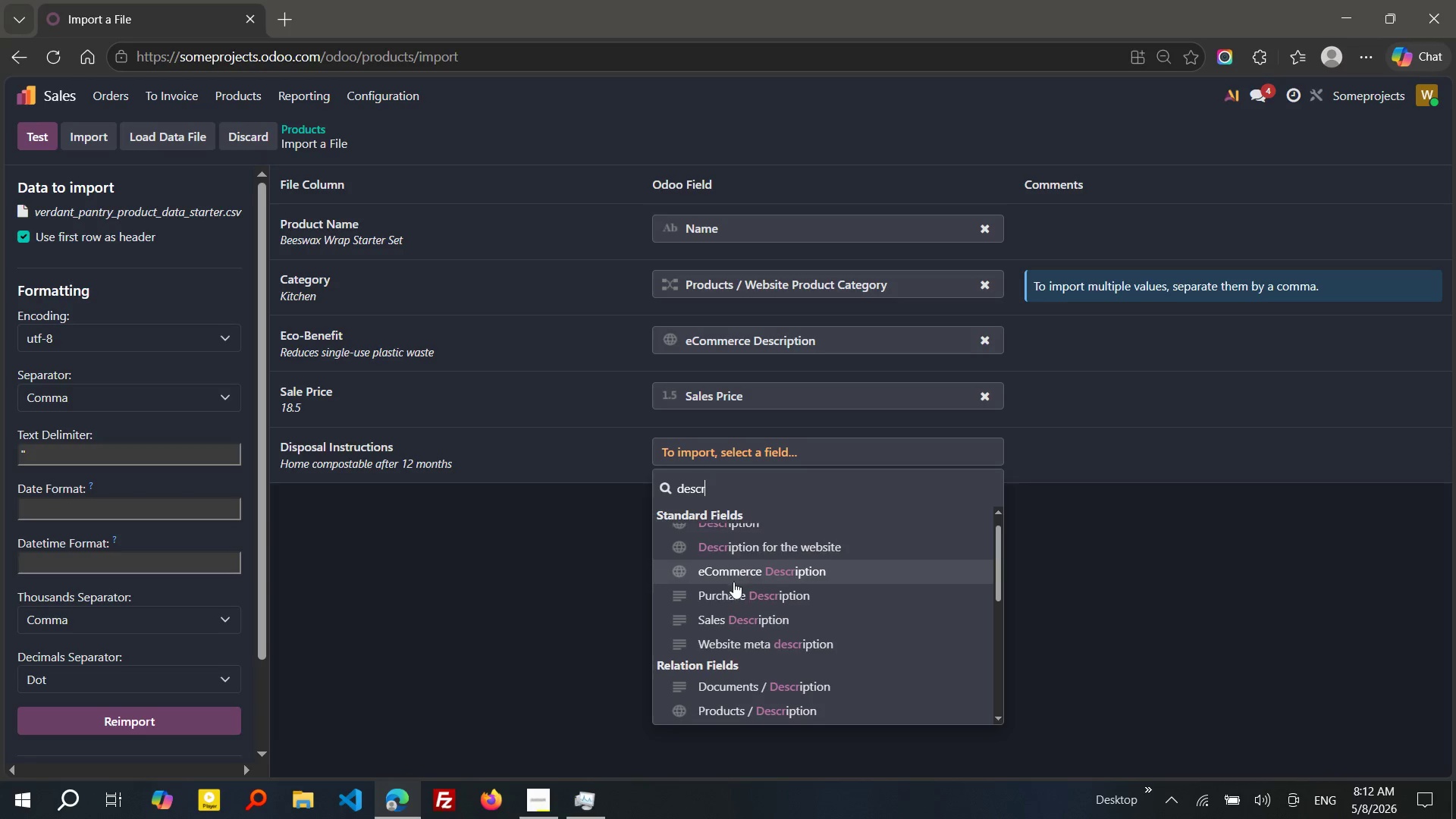 
wait(10.48)
 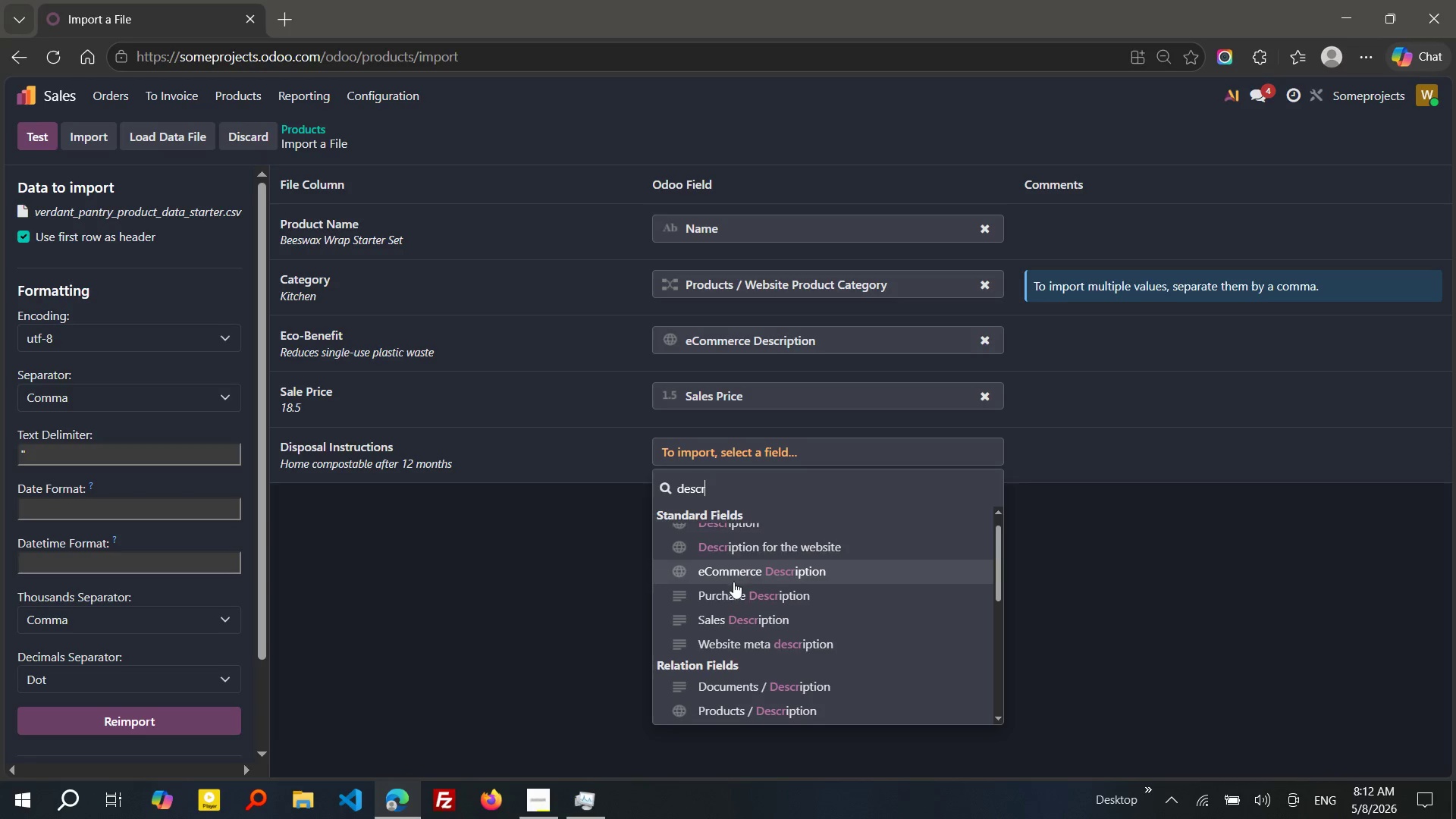 
left_click([726, 612])
 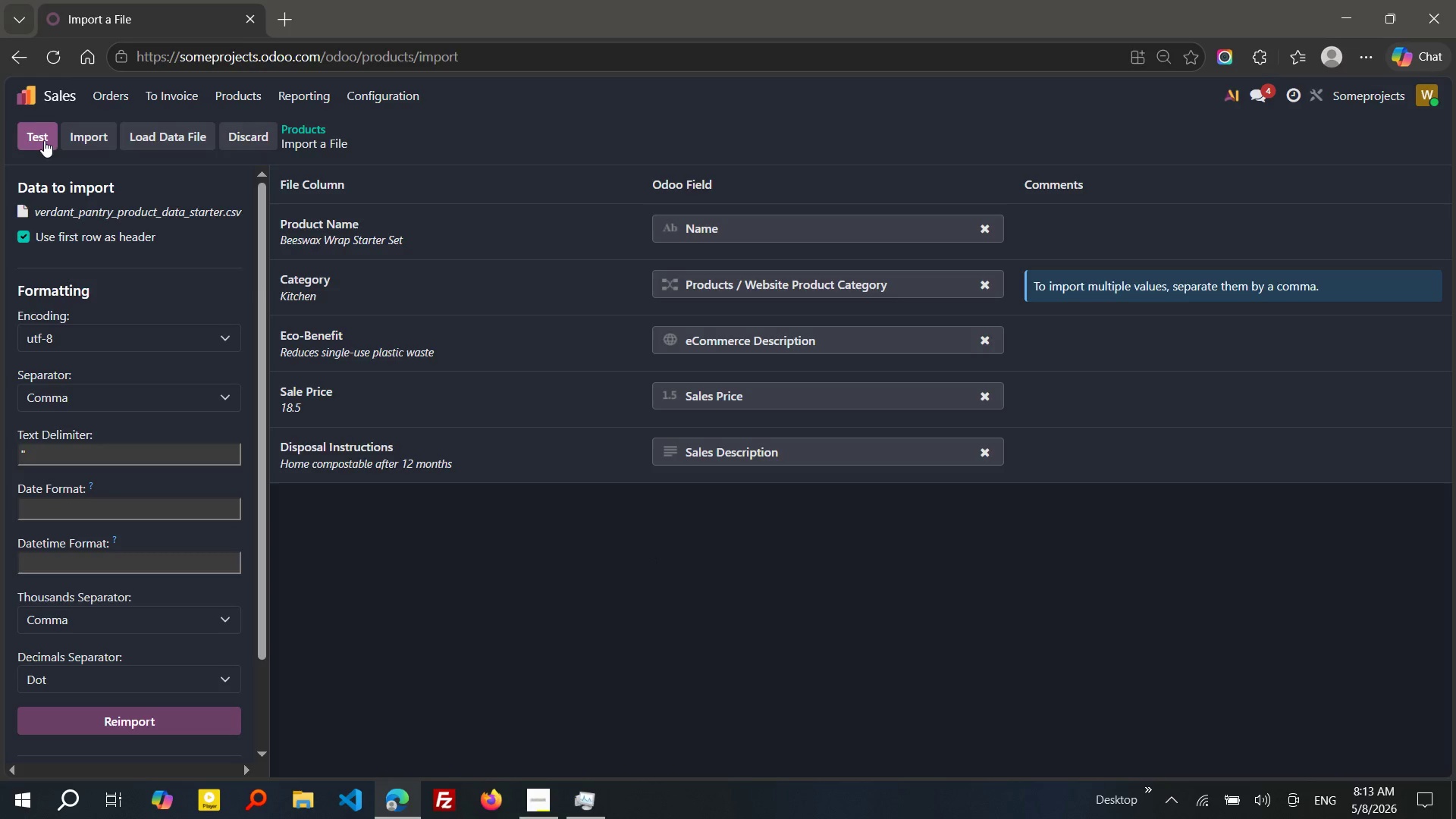 
left_click([44, 140])
 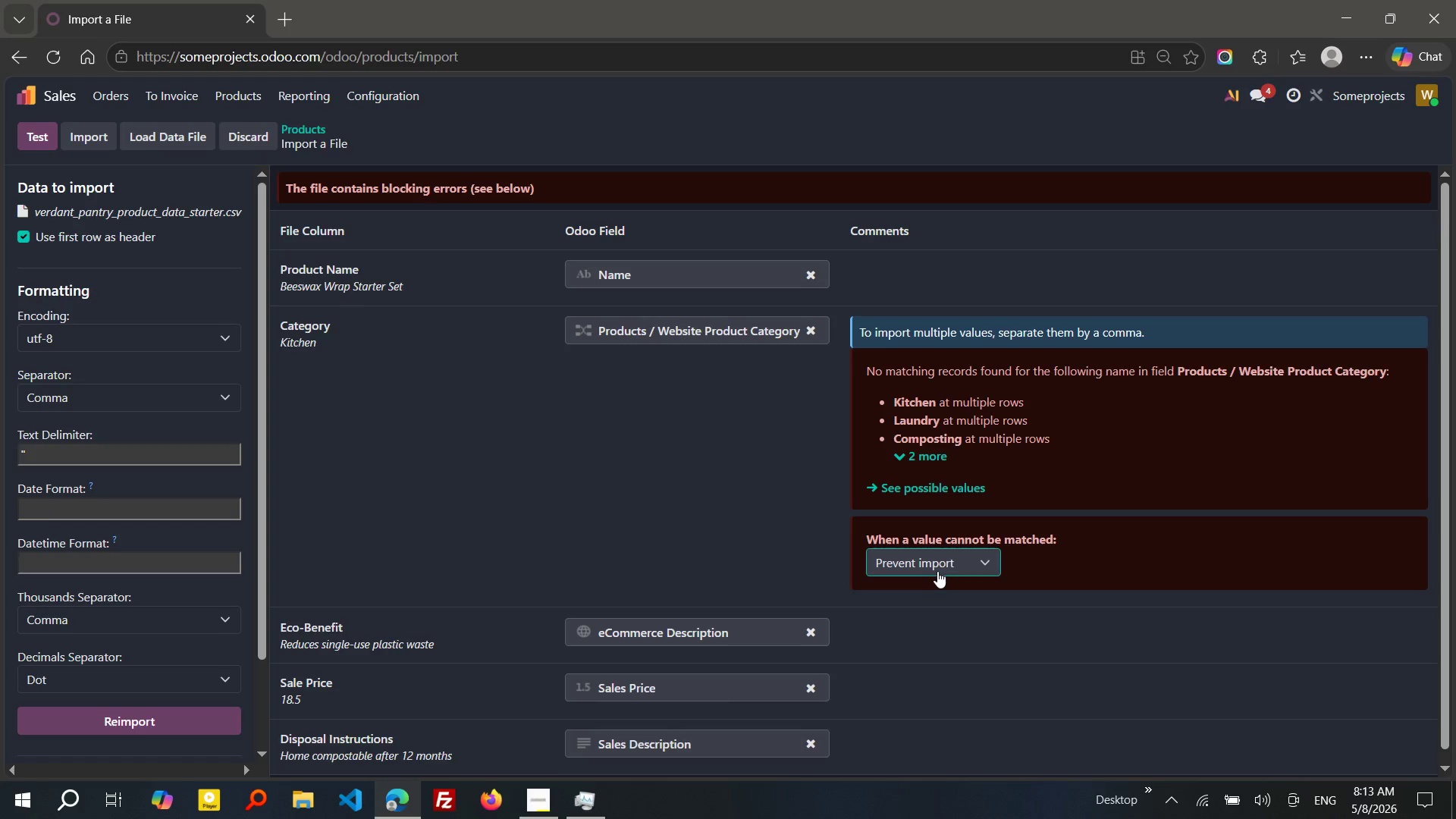 
wait(7.53)
 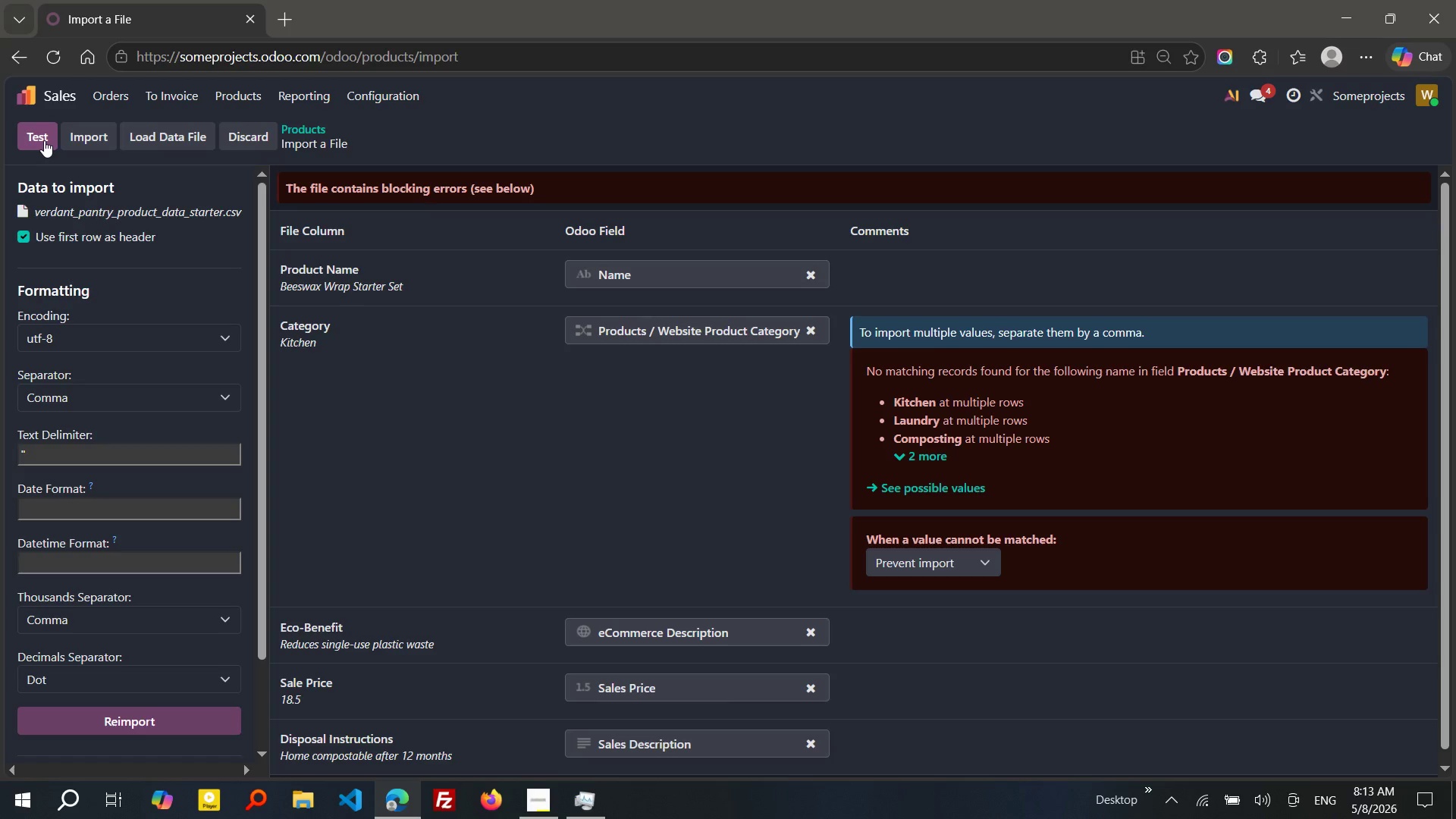 
left_click([949, 565])
 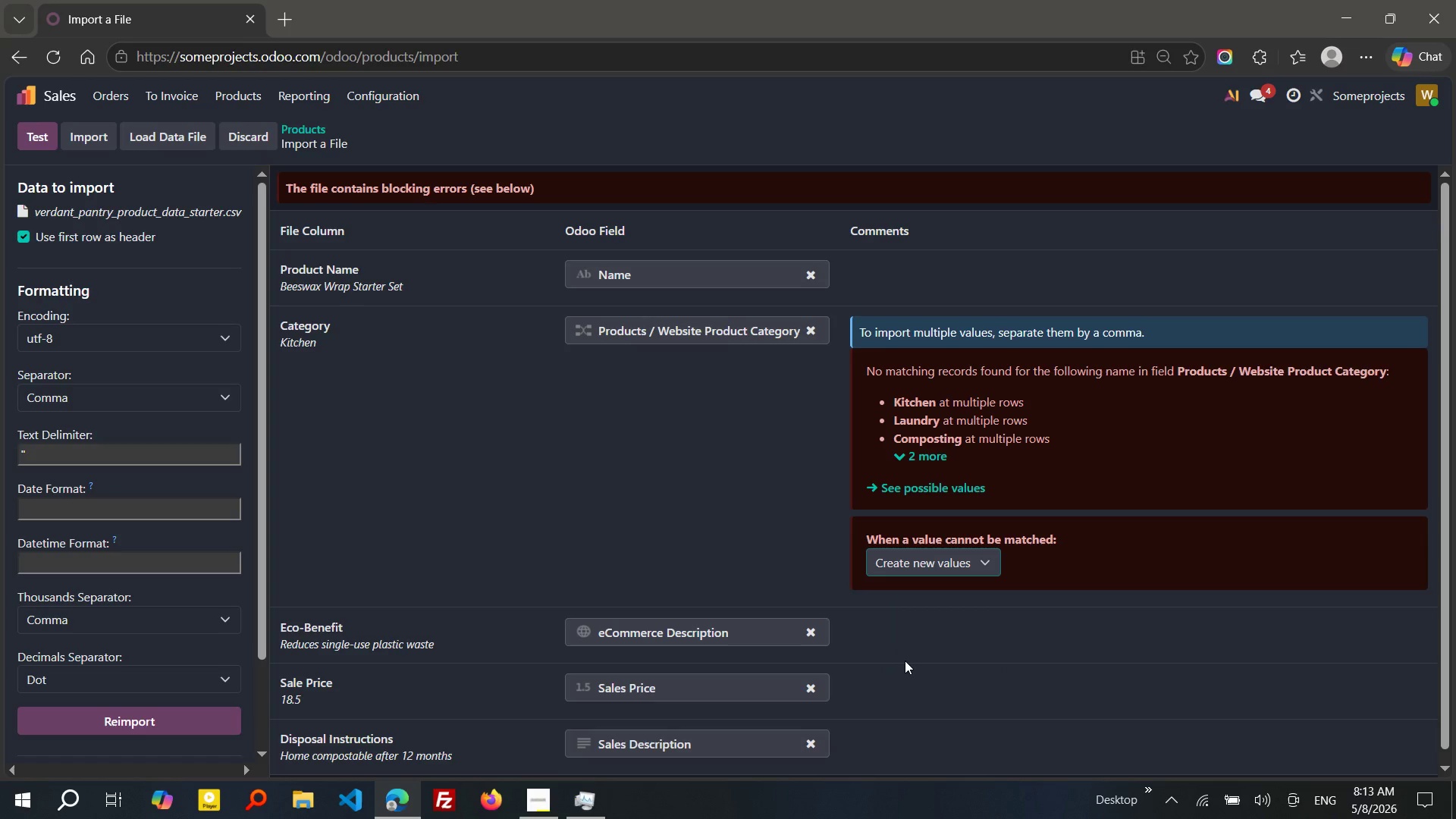 
left_click([905, 661])
 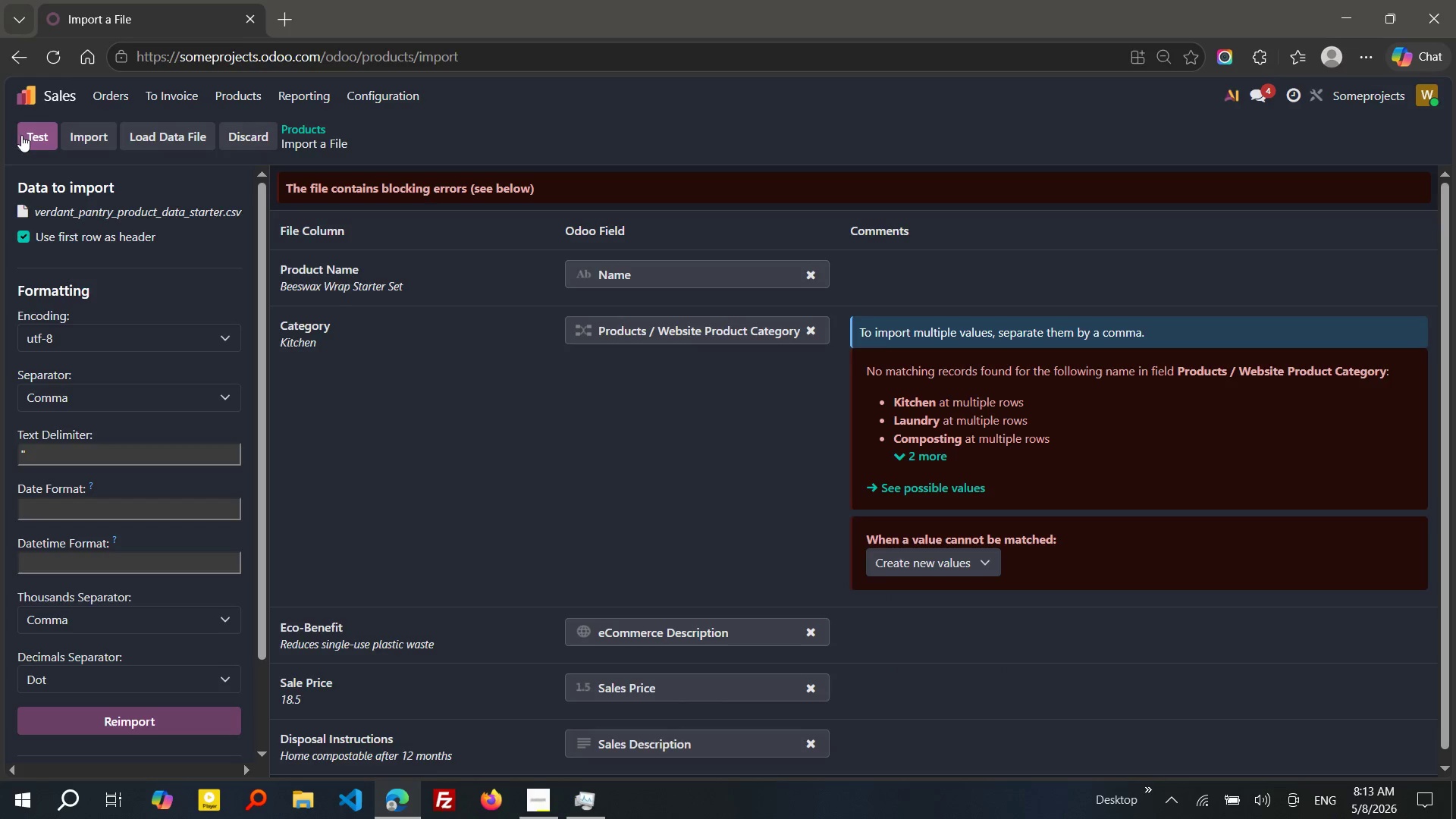 
left_click([21, 135])
 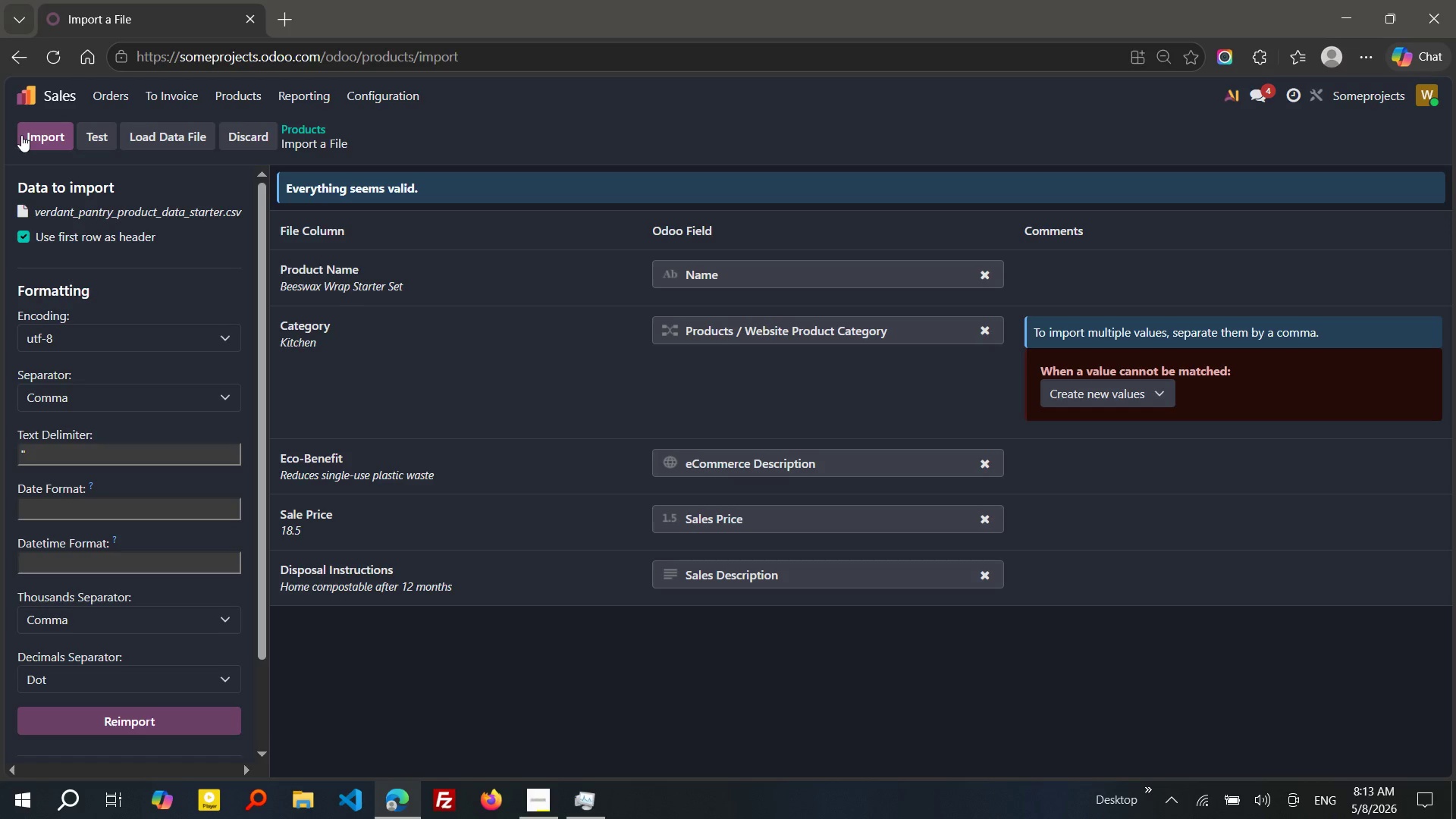 
wait(9.58)
 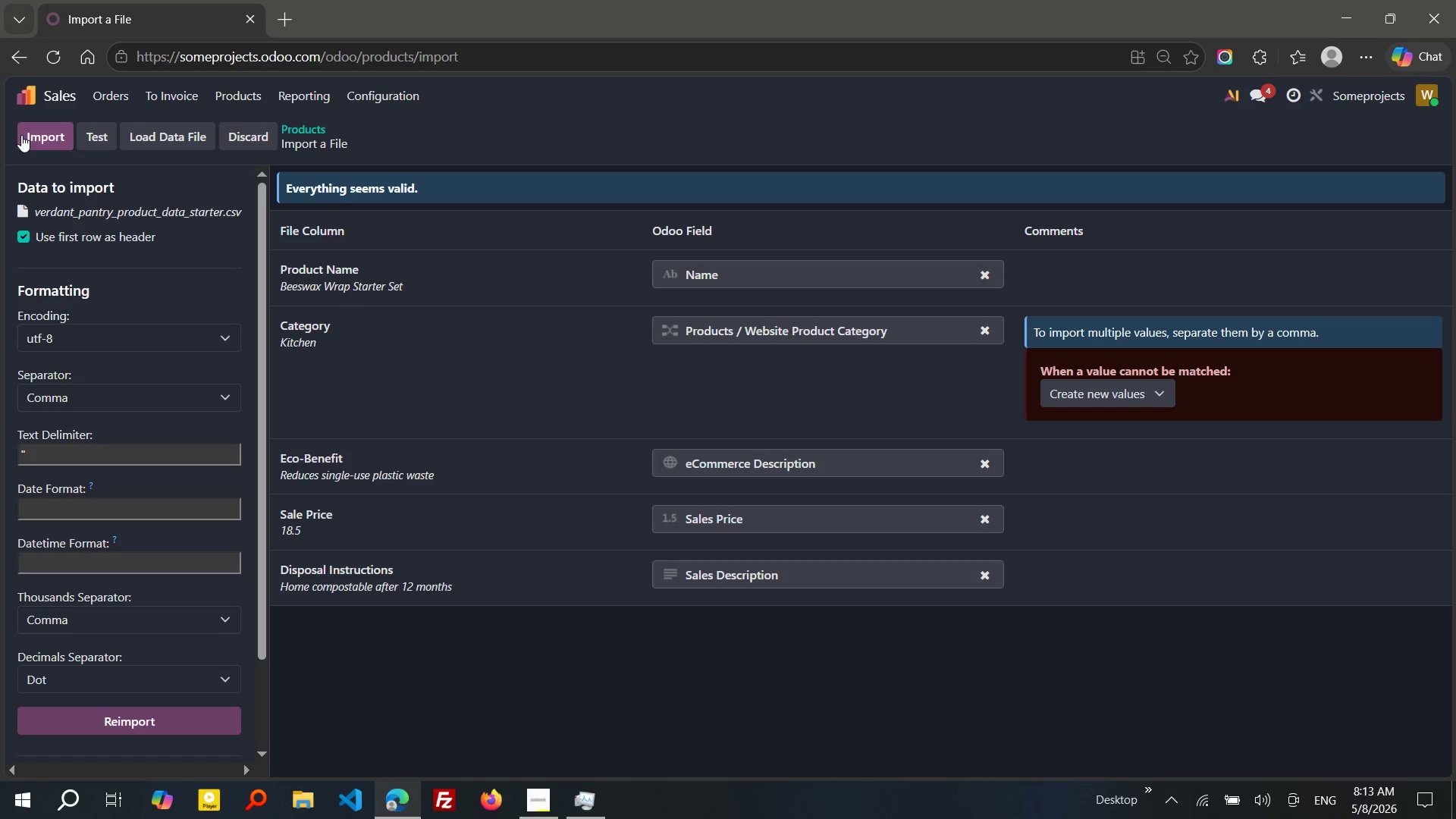 
left_click([383, 92])
 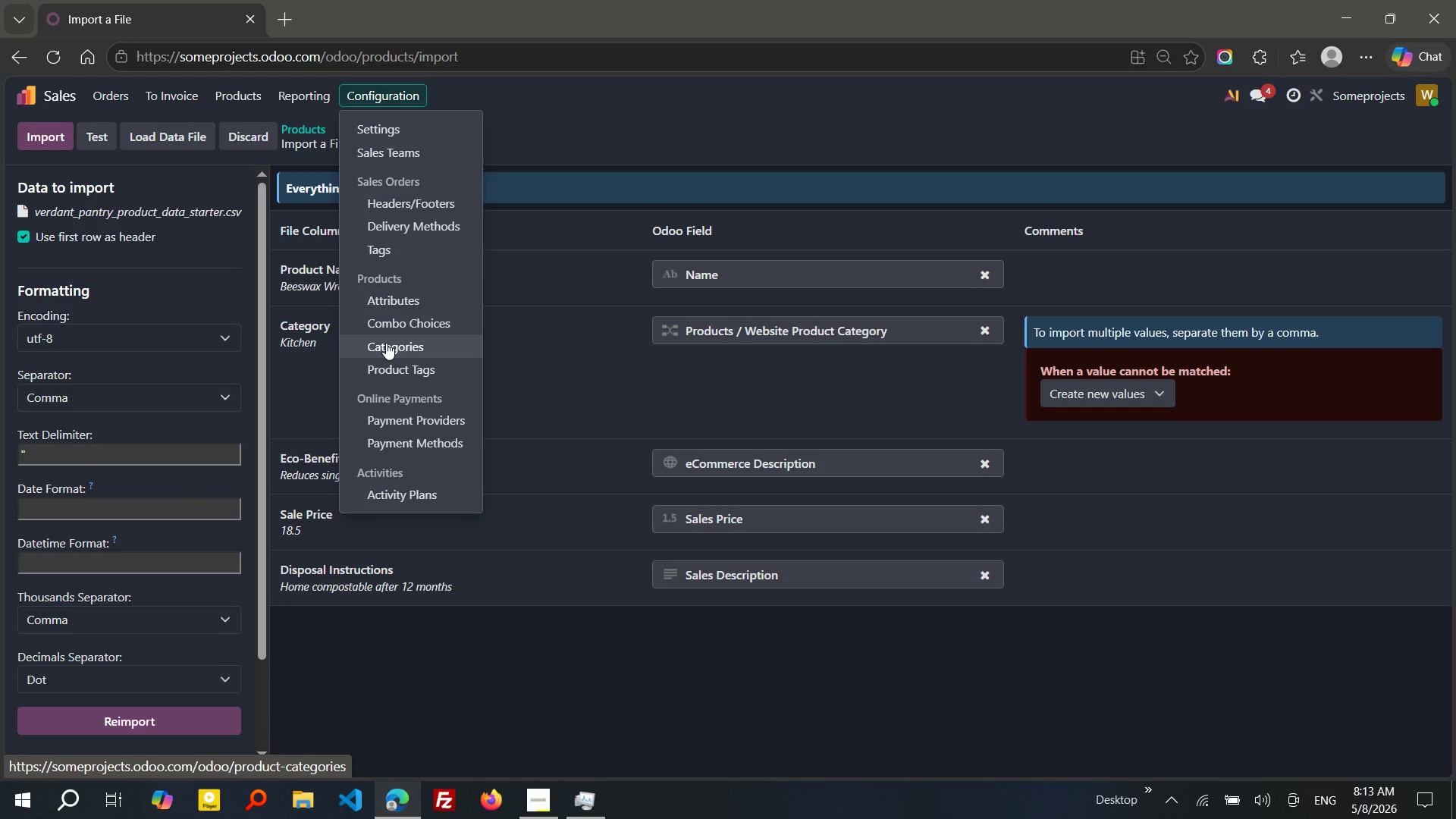 
left_click([386, 343])
 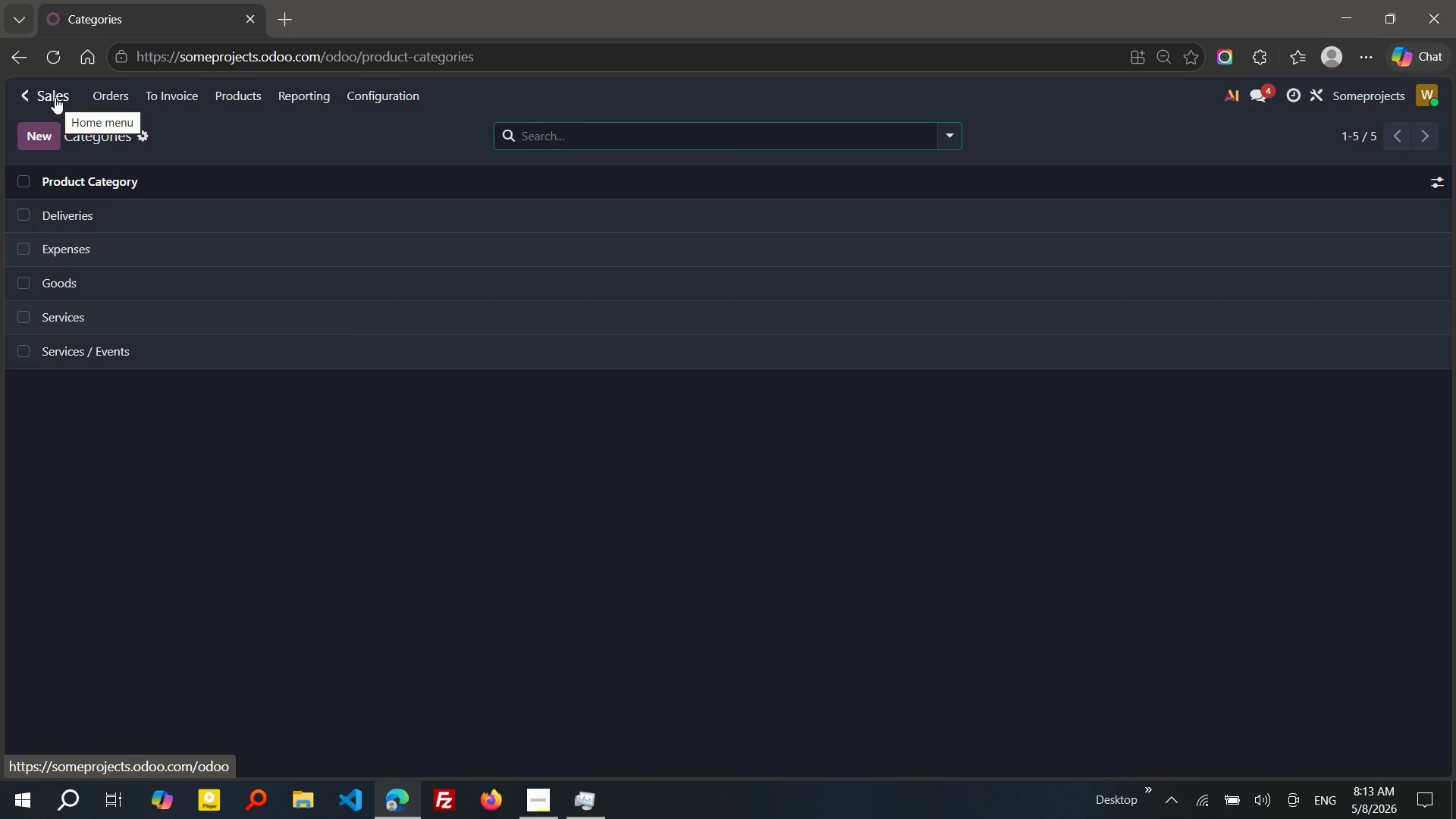 
wait(7.59)
 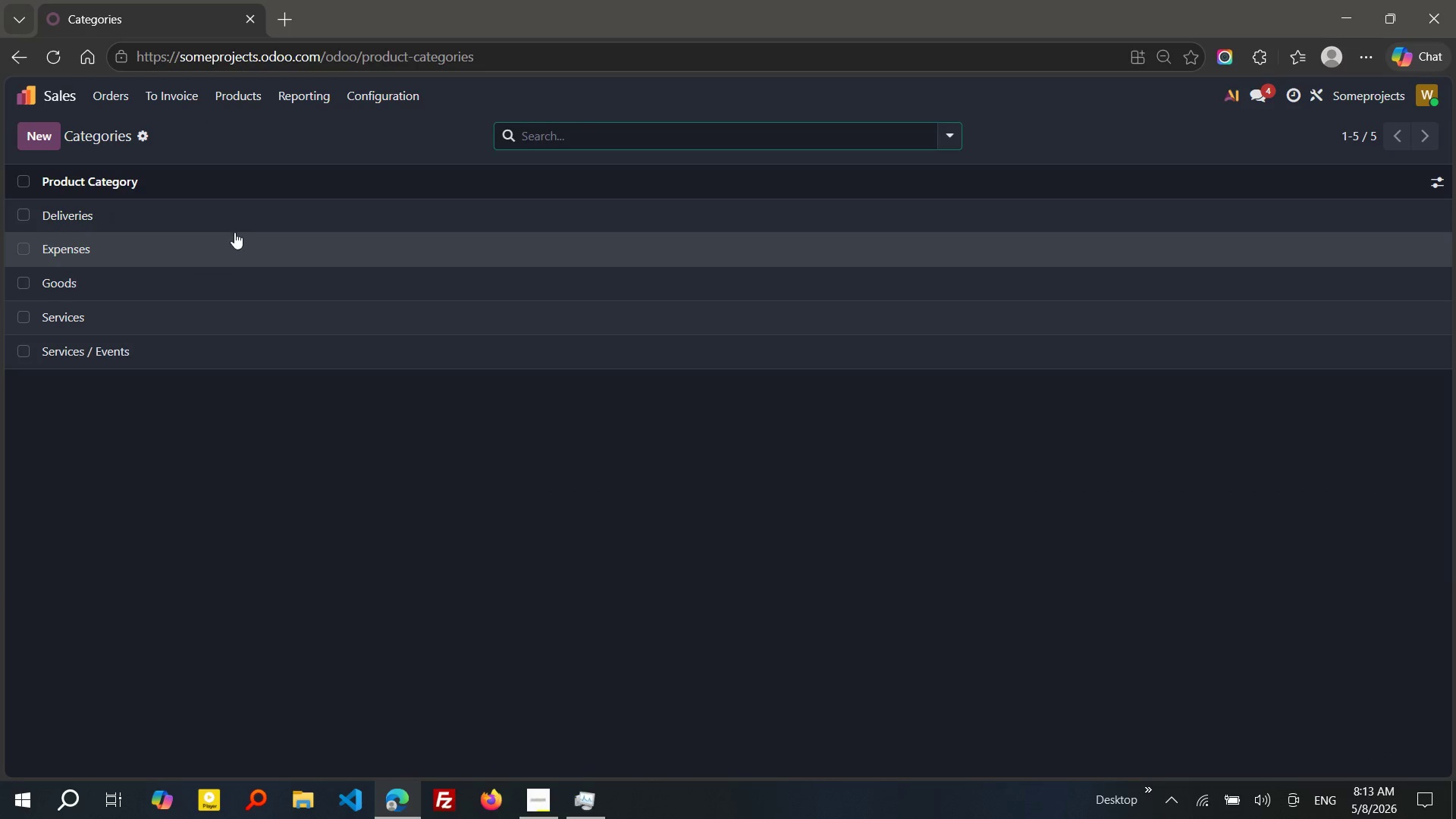 
left_click([389, 101])
 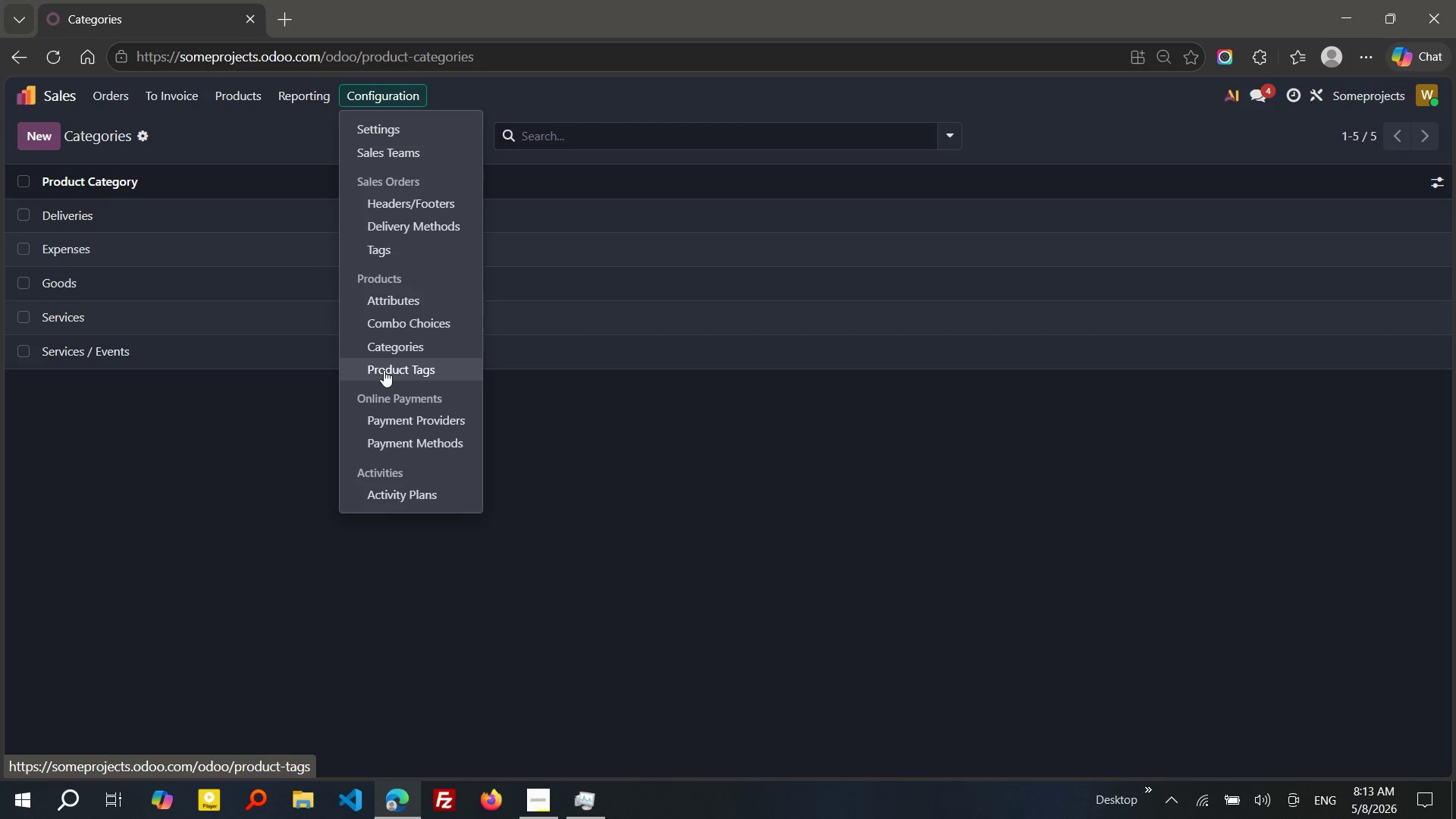 
wait(5.22)
 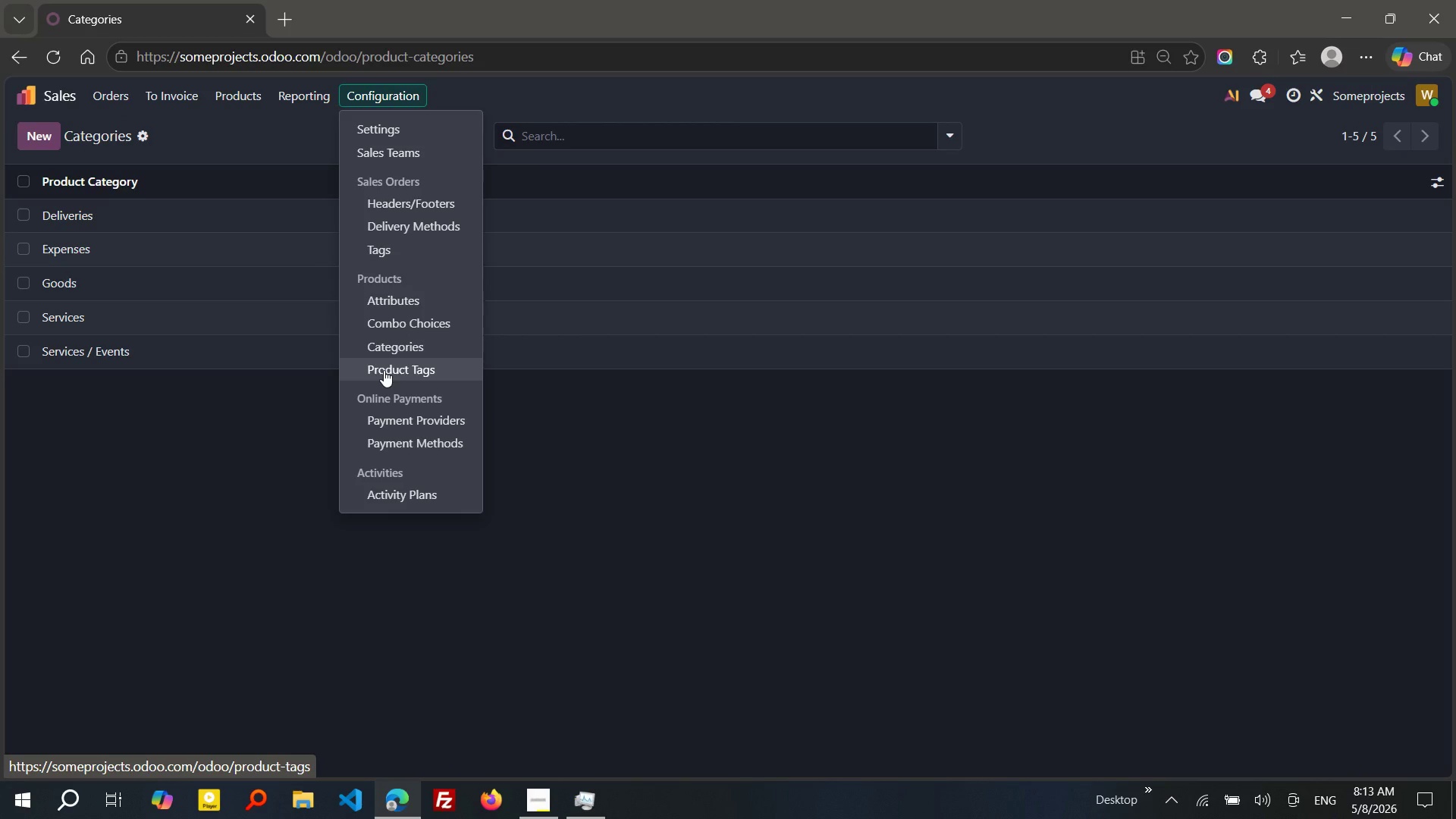 
left_click([384, 370])
 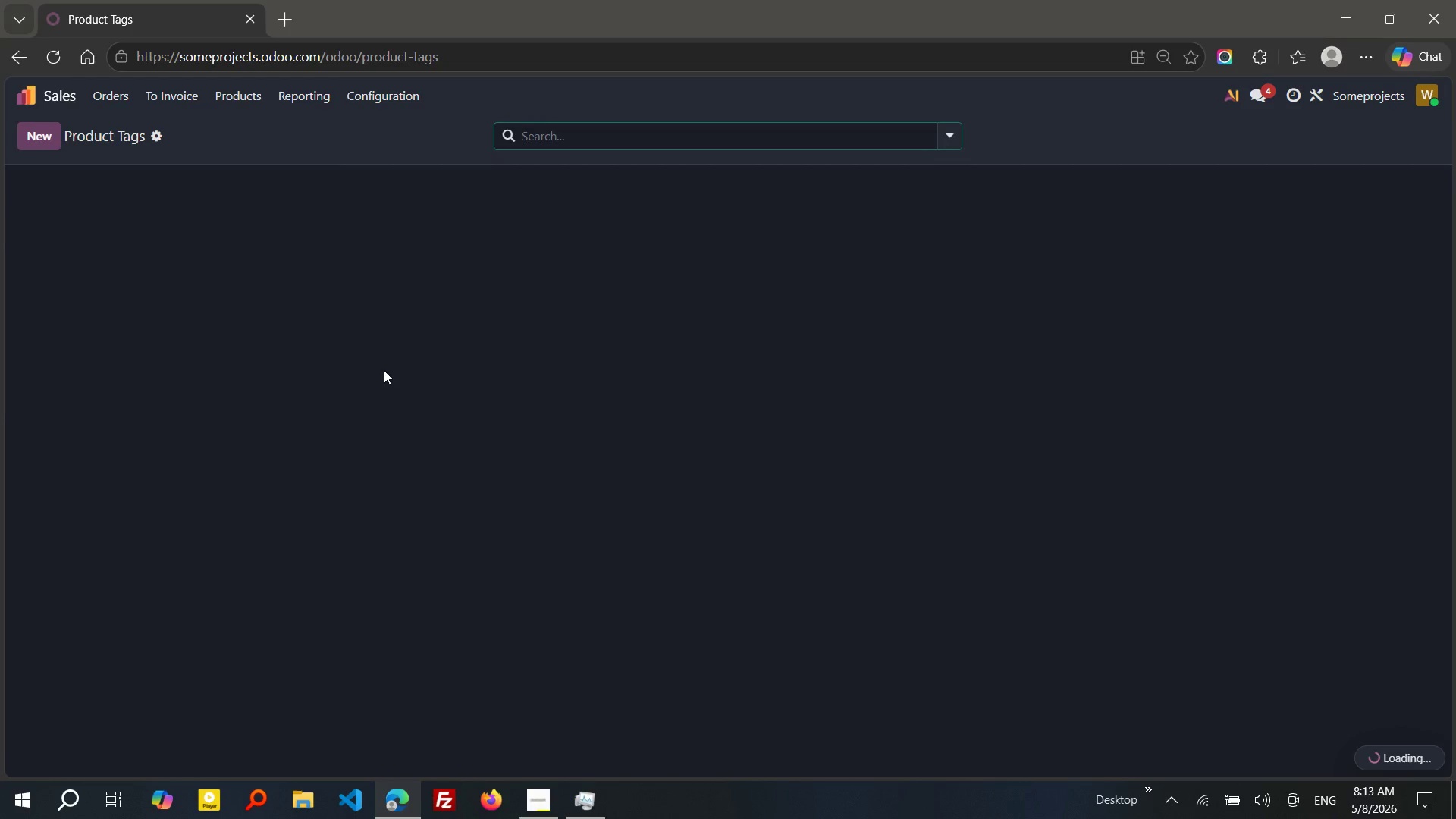 
wait(9.25)
 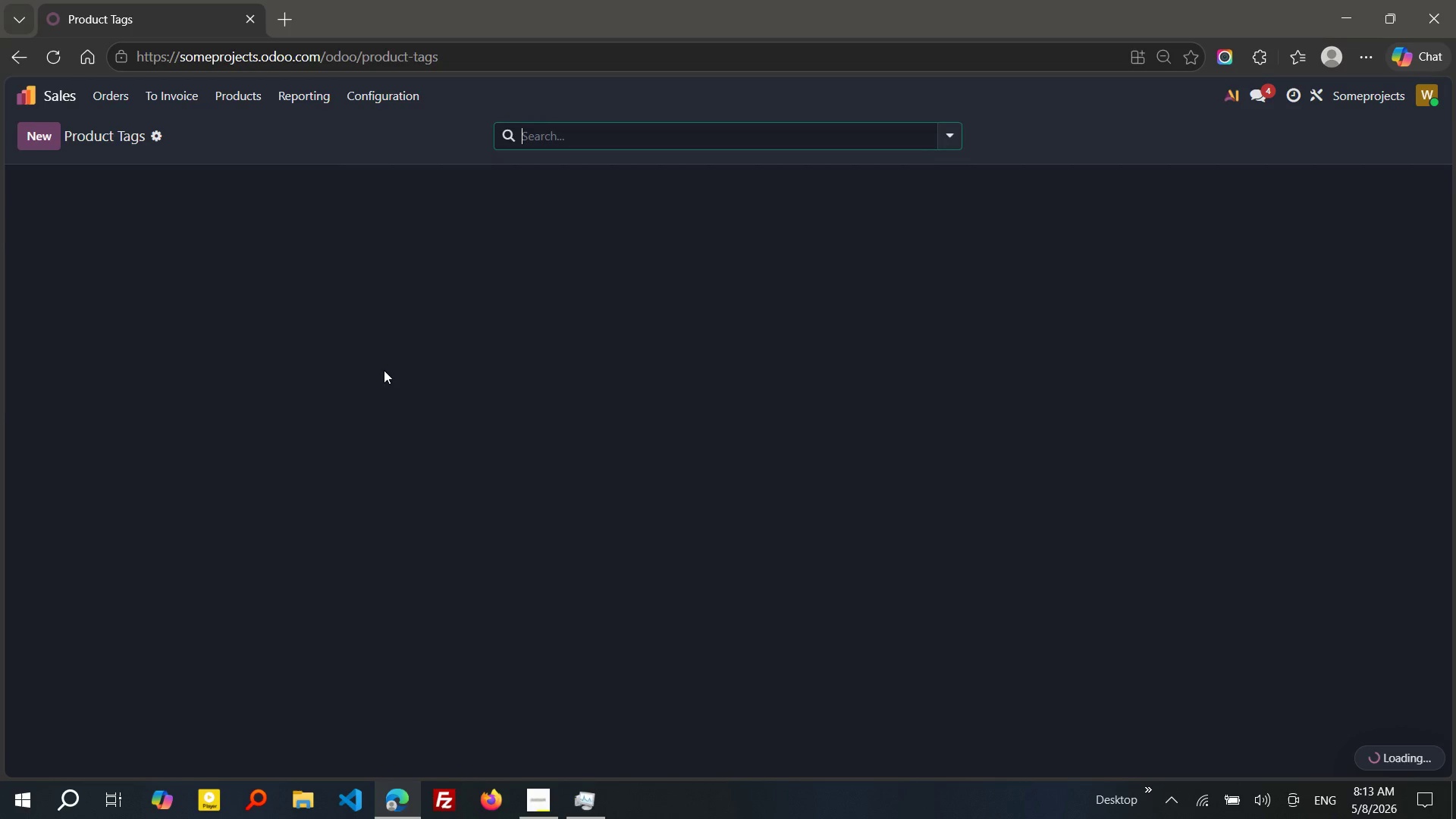 
left_click([24, 174])
 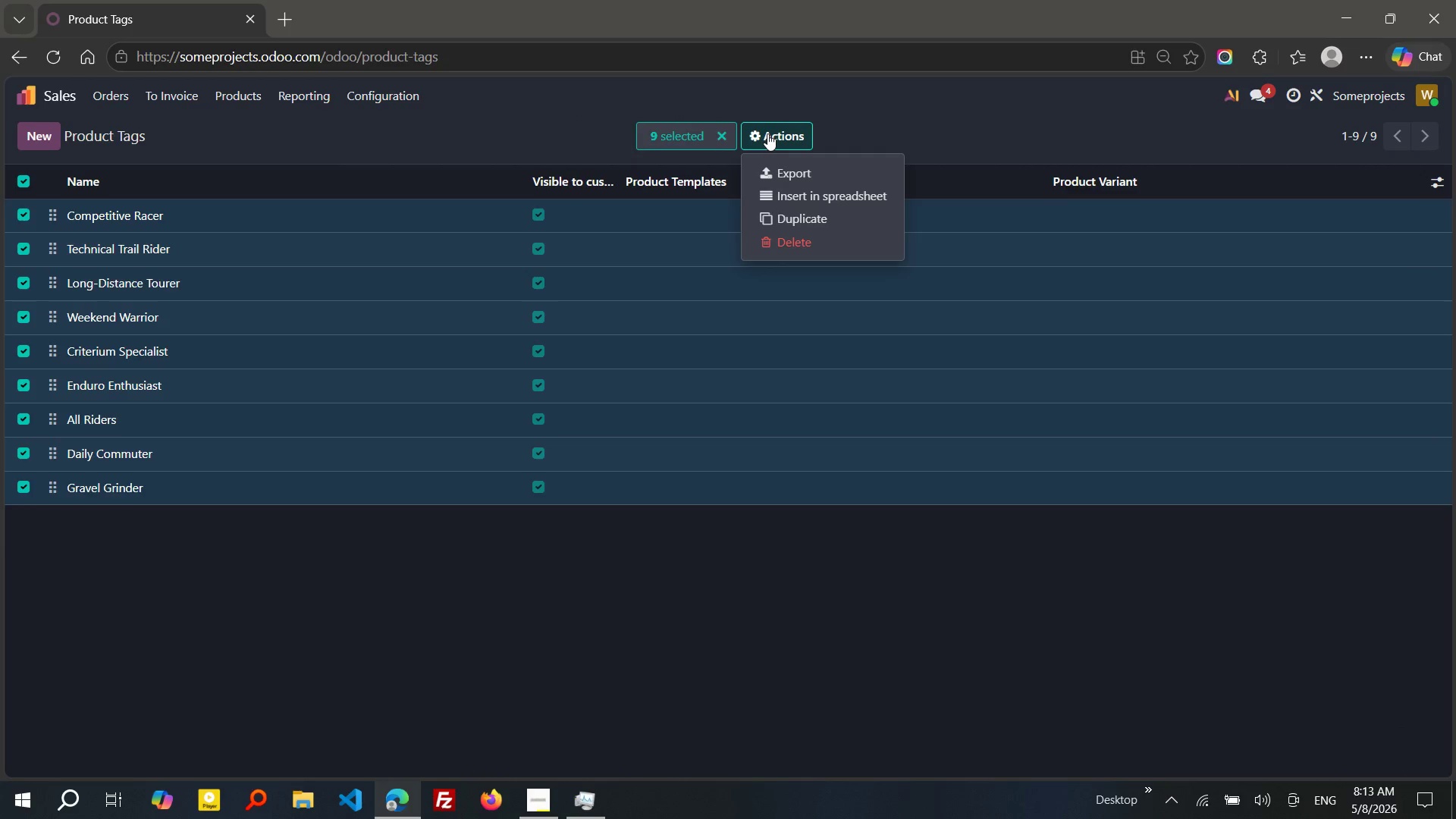 
left_click([767, 133])
 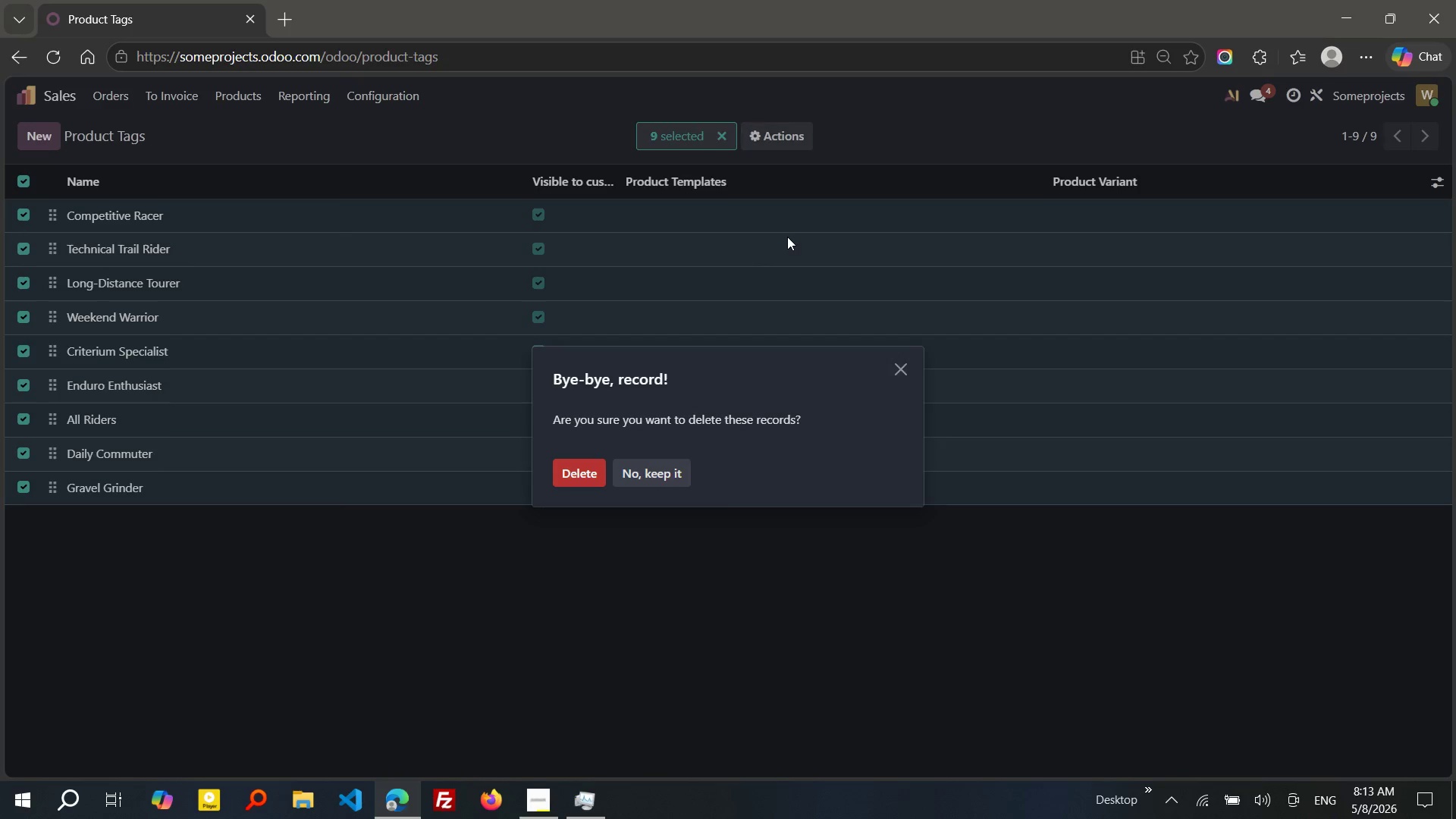 
left_click([787, 237])
 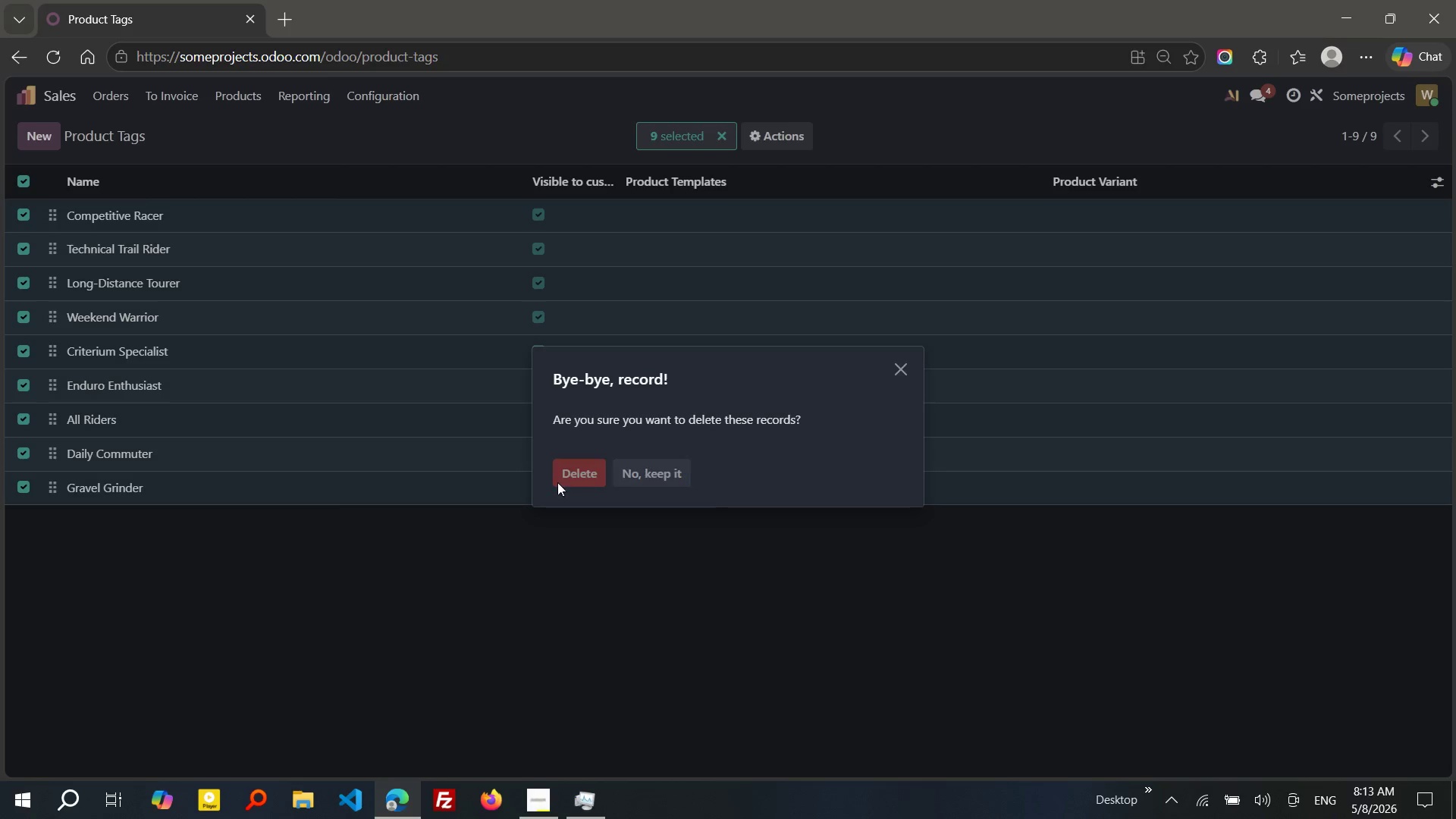 
left_click([557, 482])
 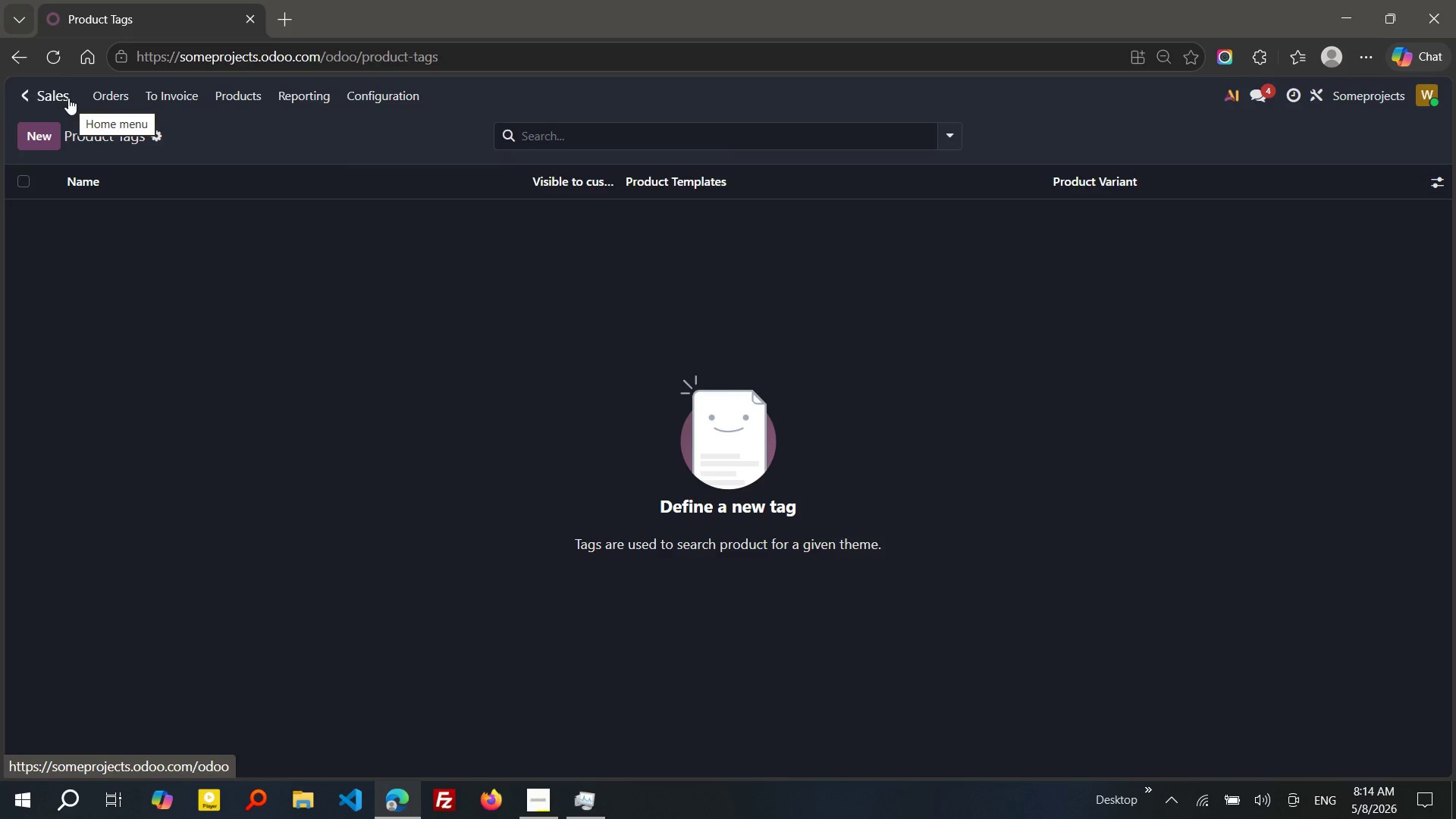 
wait(14.41)
 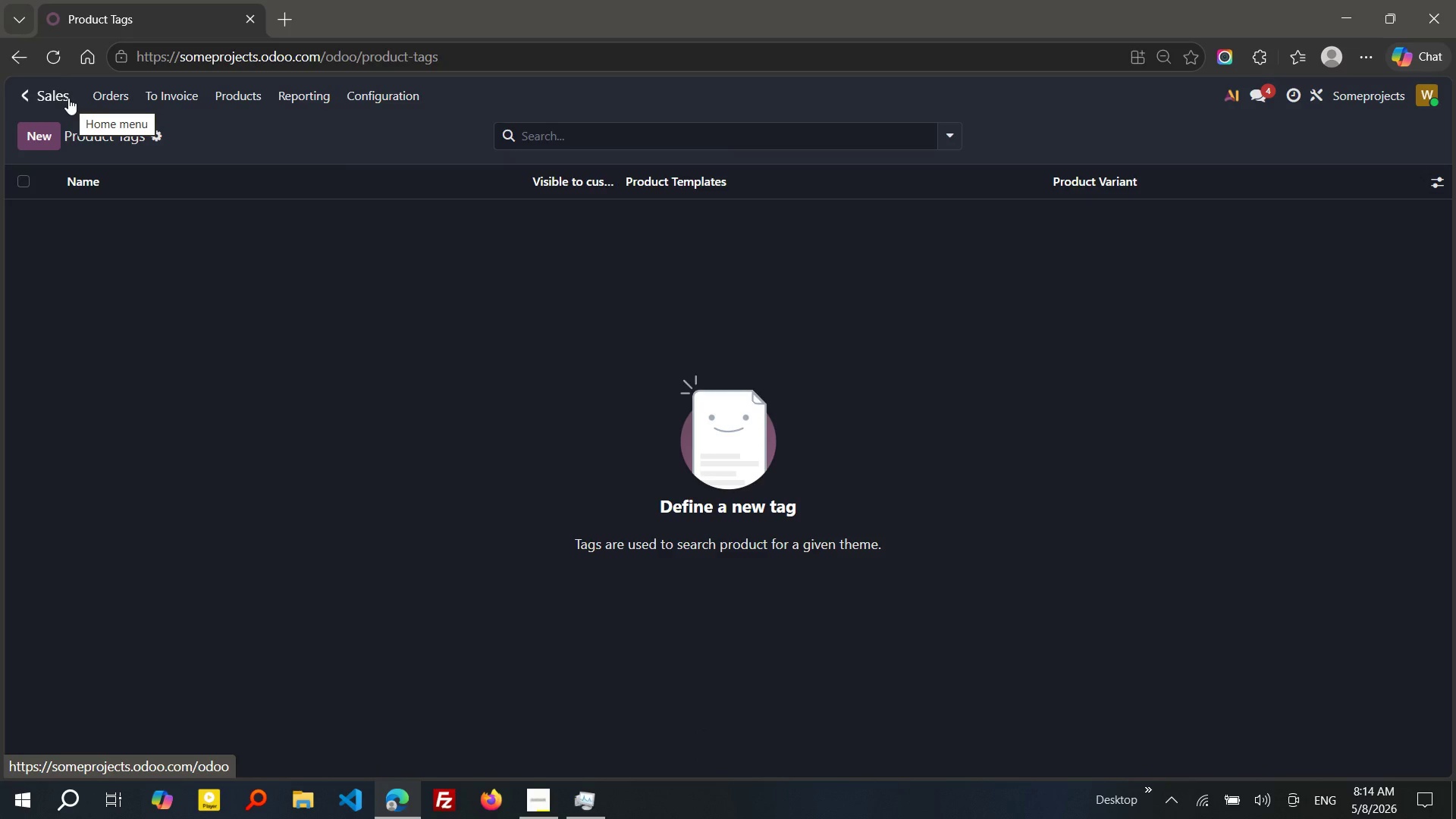 
left_click([227, 95])
 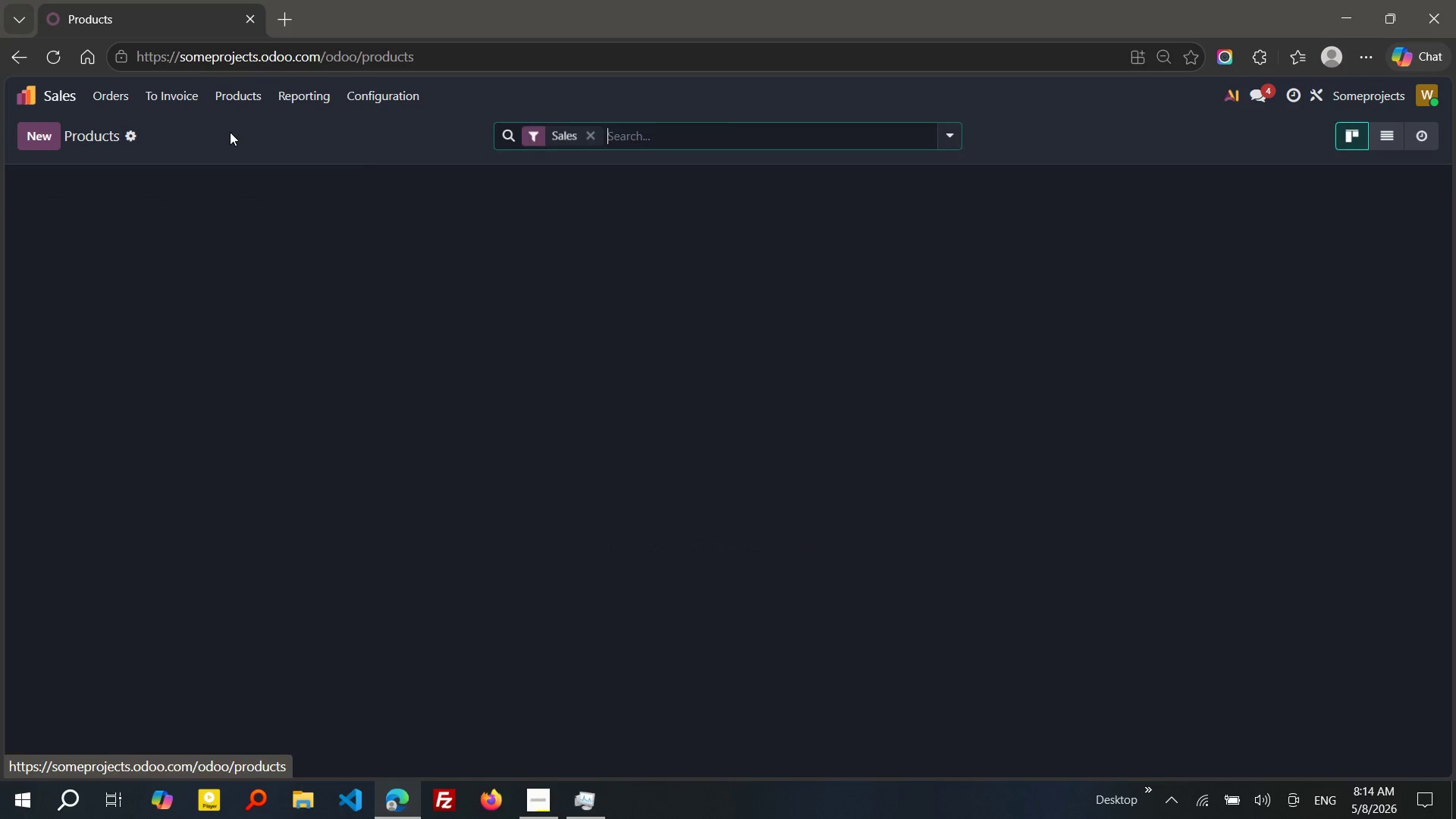 
left_click([230, 132])
 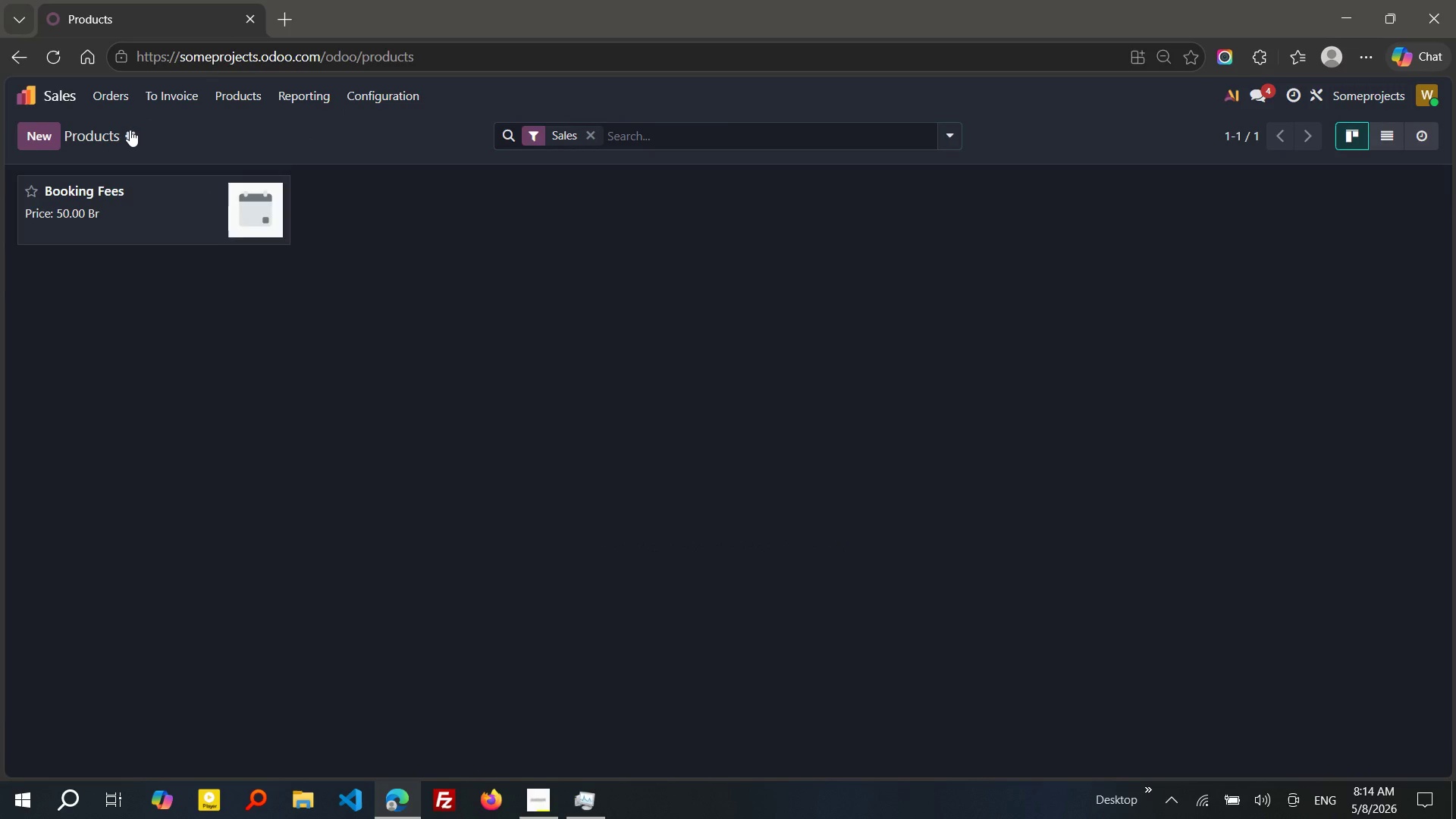 
left_click([130, 130])
 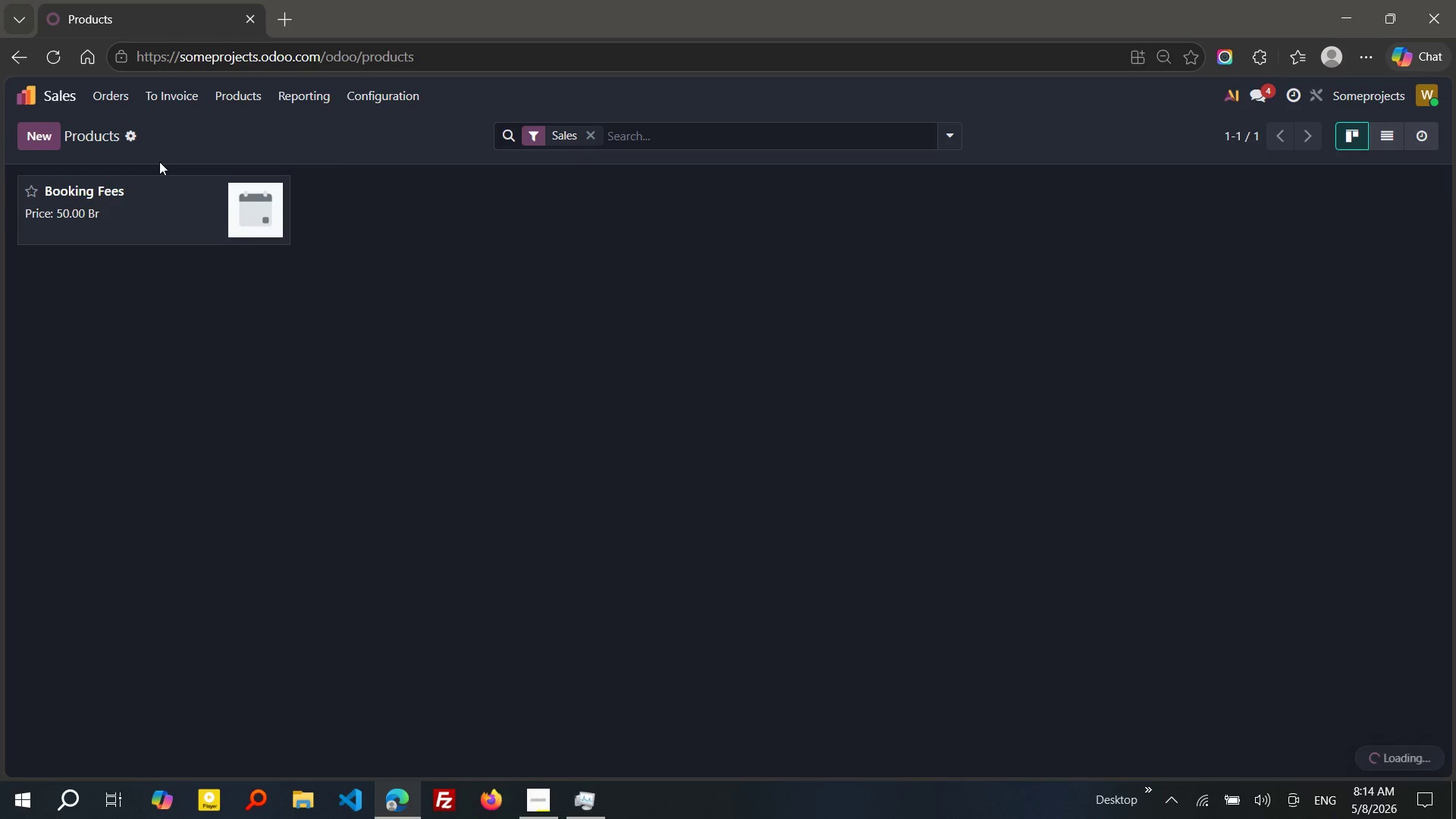 
left_click([159, 162])
 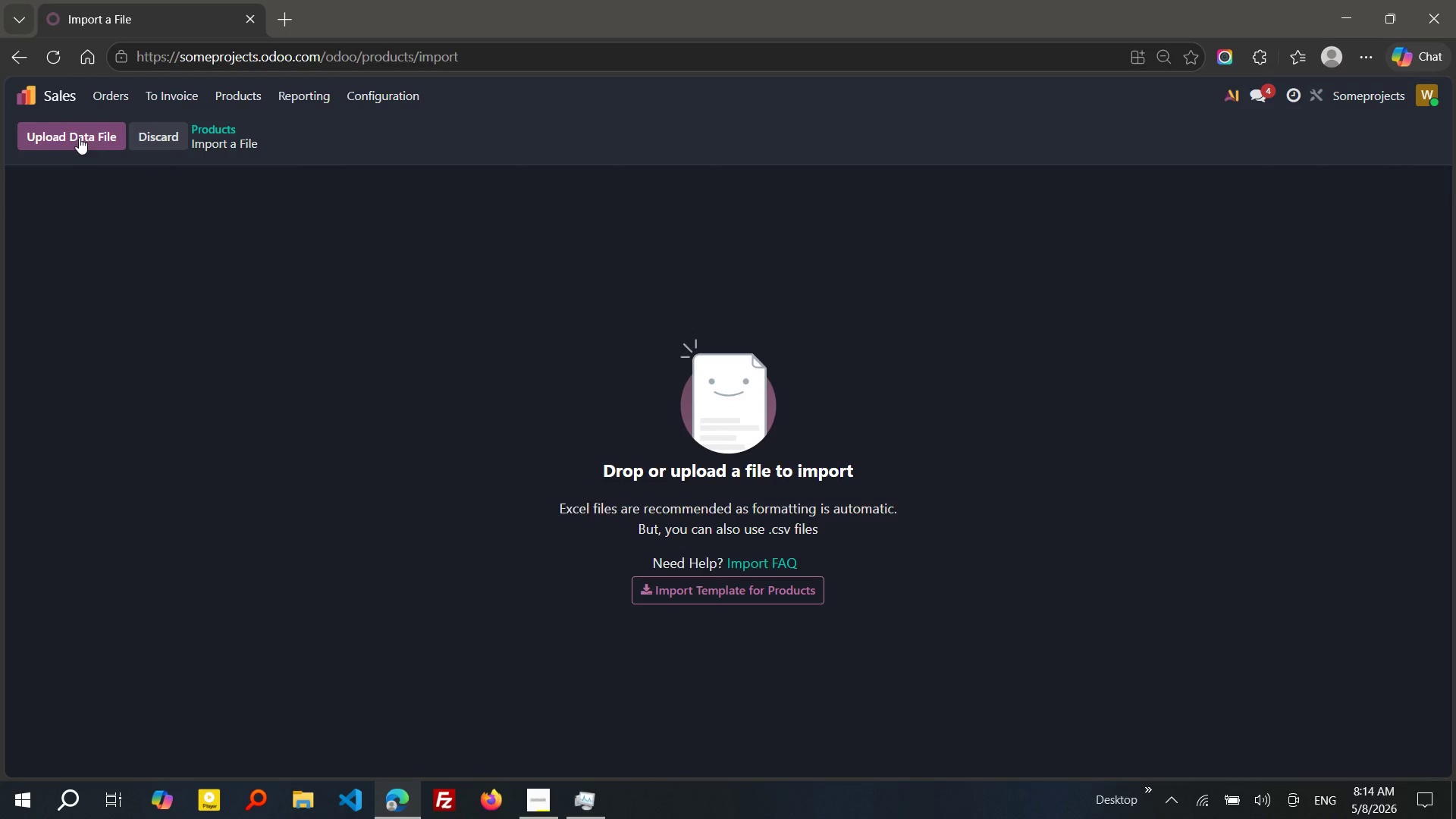 
left_click([79, 137])
 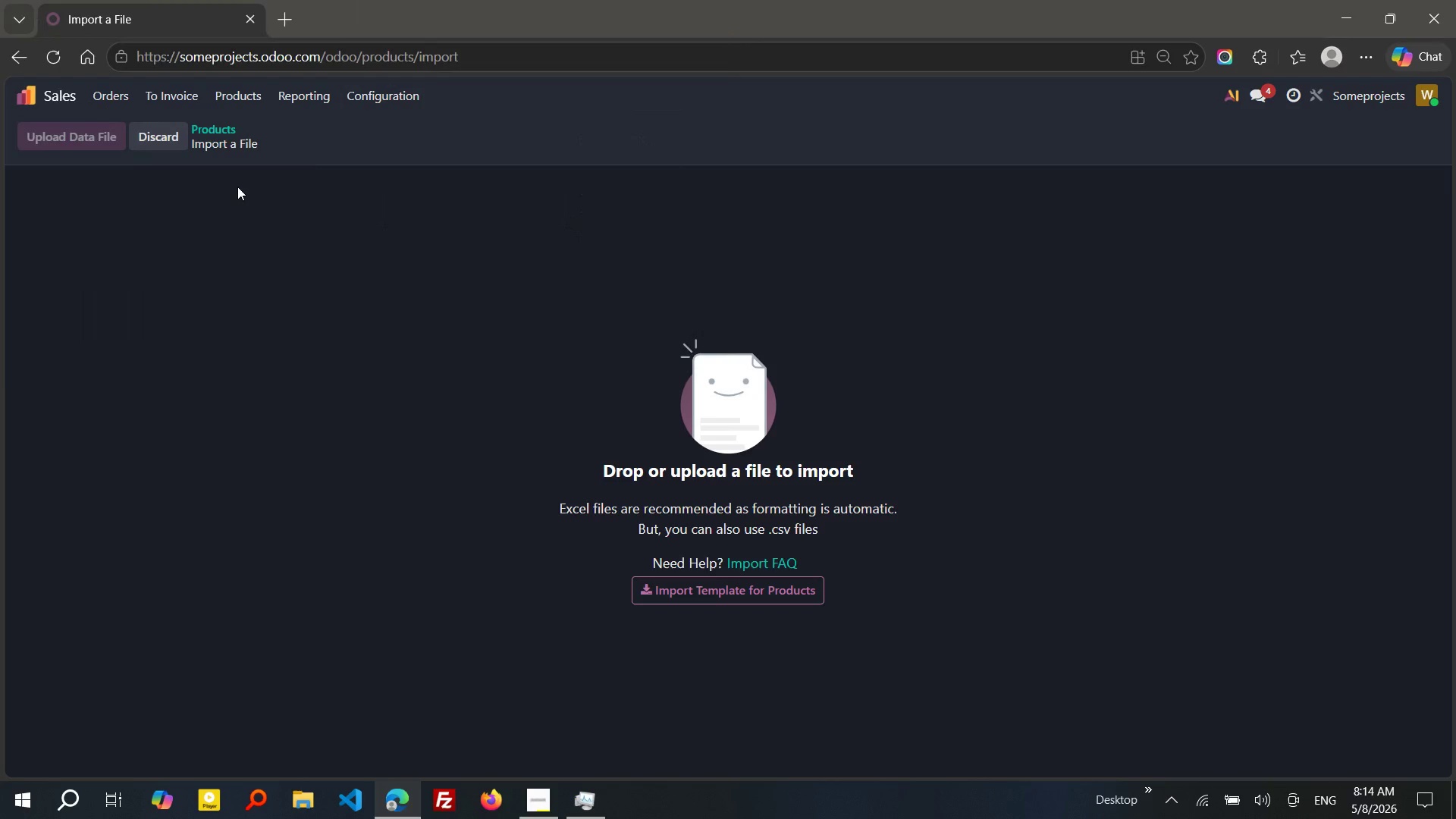 
double_click([237, 187])
 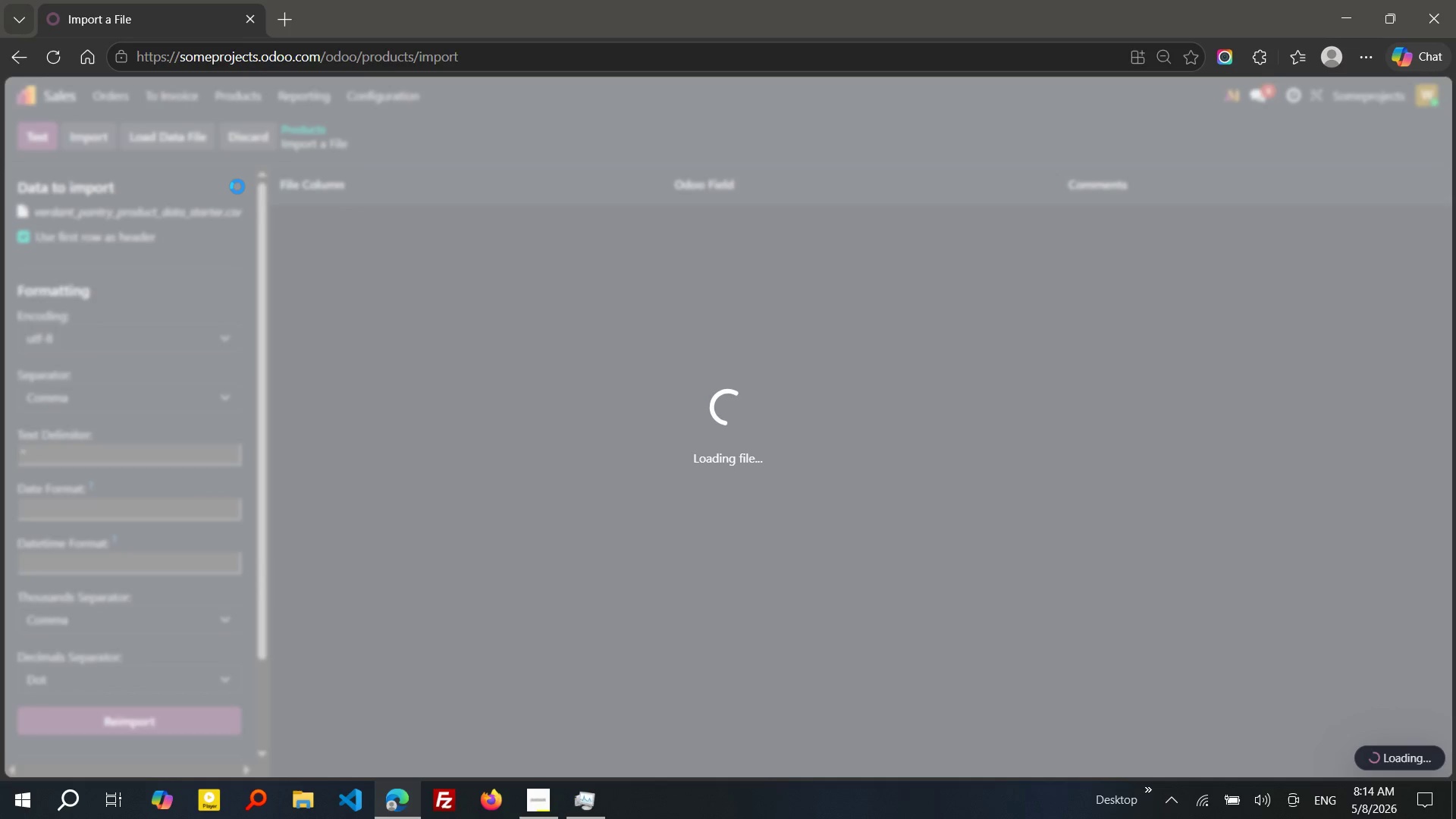 
wait(12.2)
 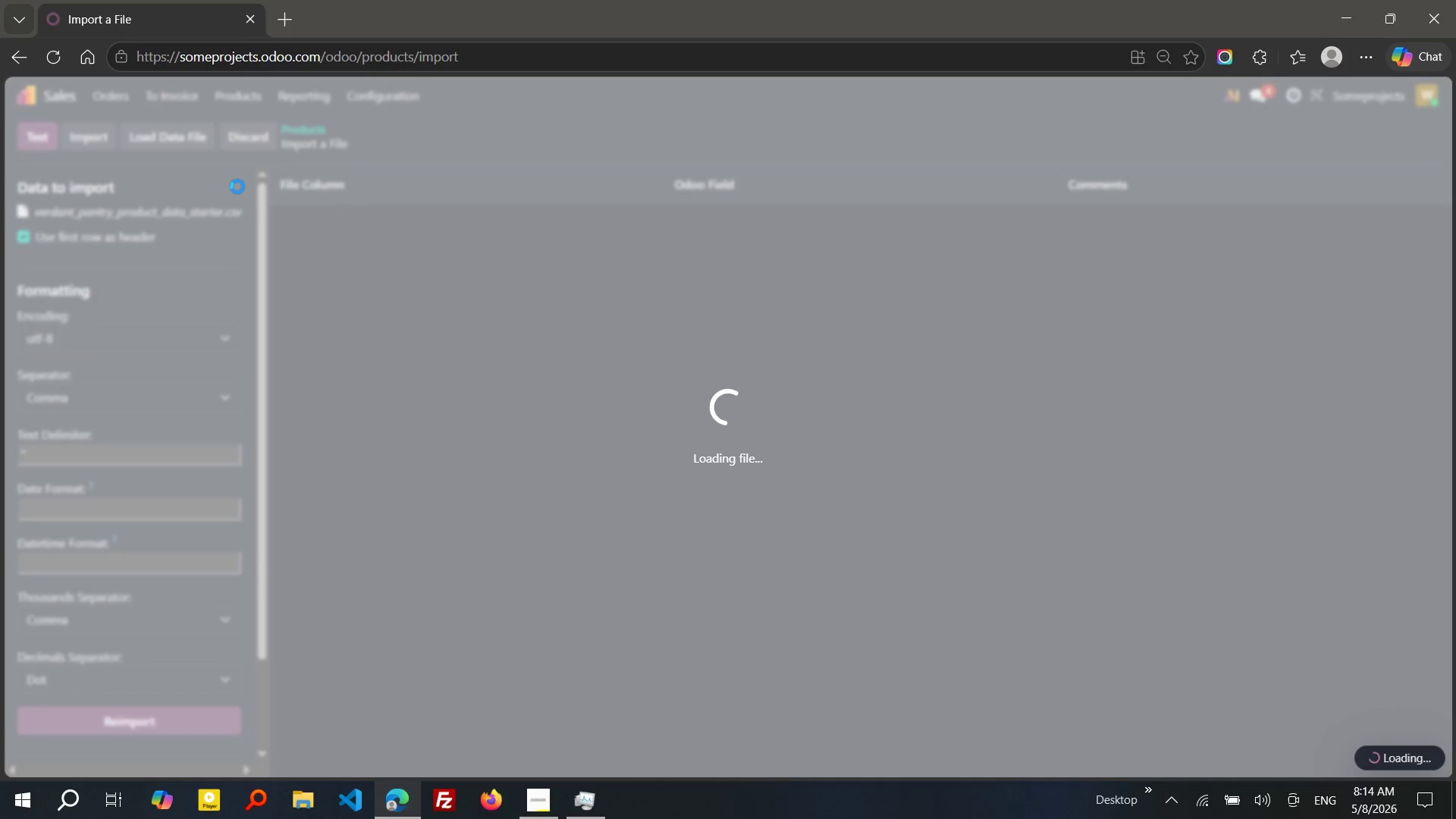 
left_click([38, 144])
 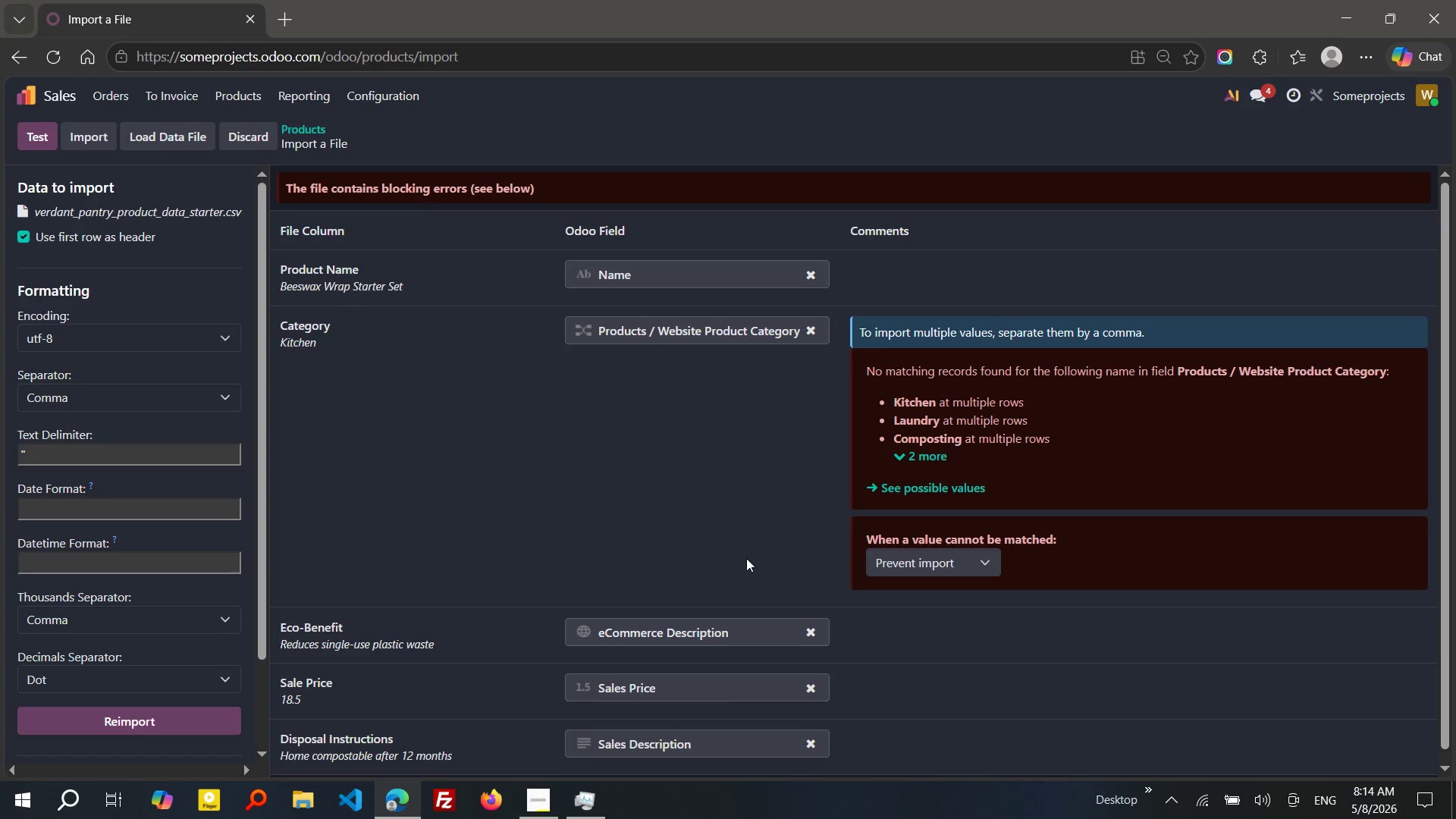 
wait(7.72)
 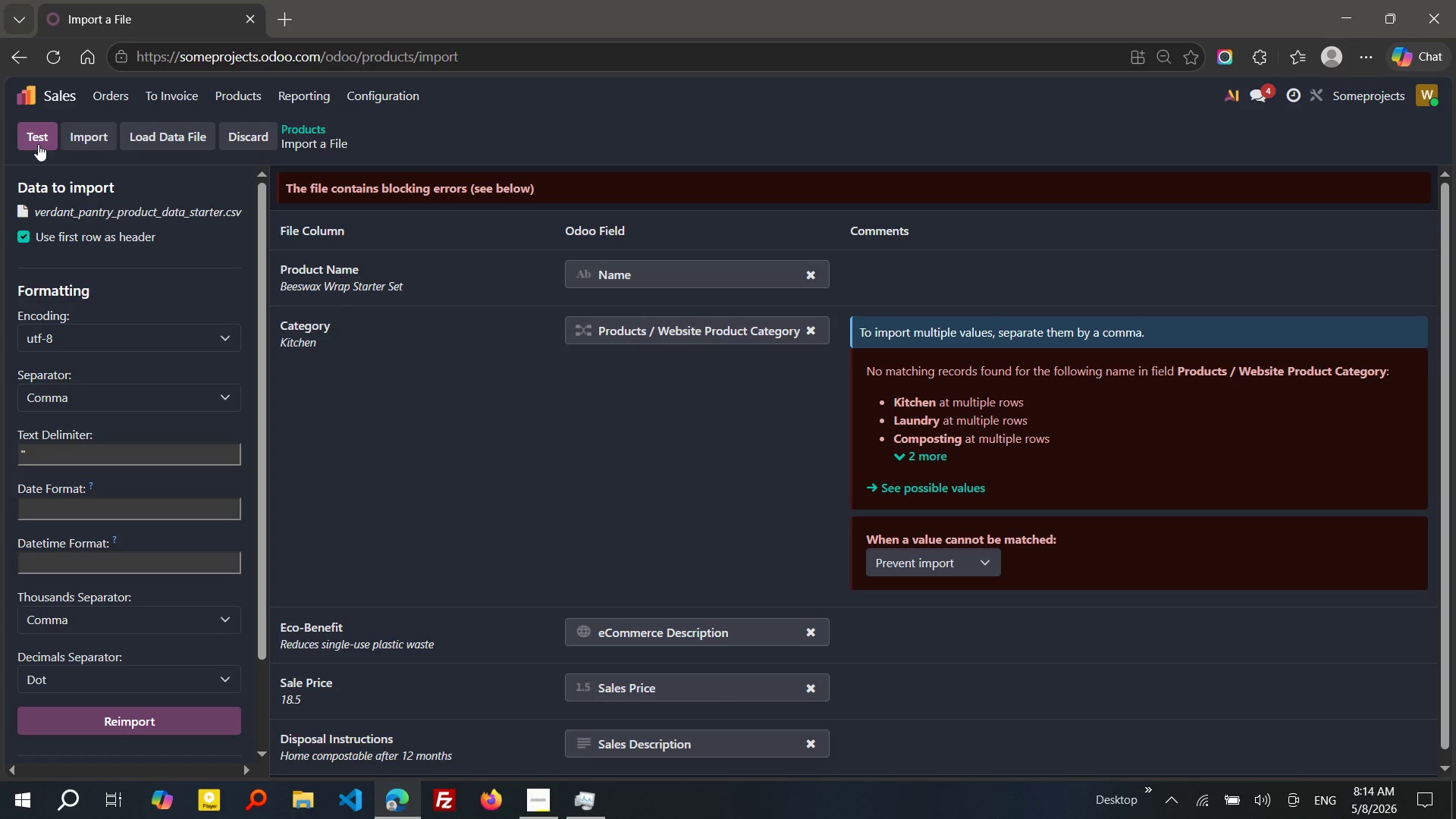 
left_click([920, 561])
 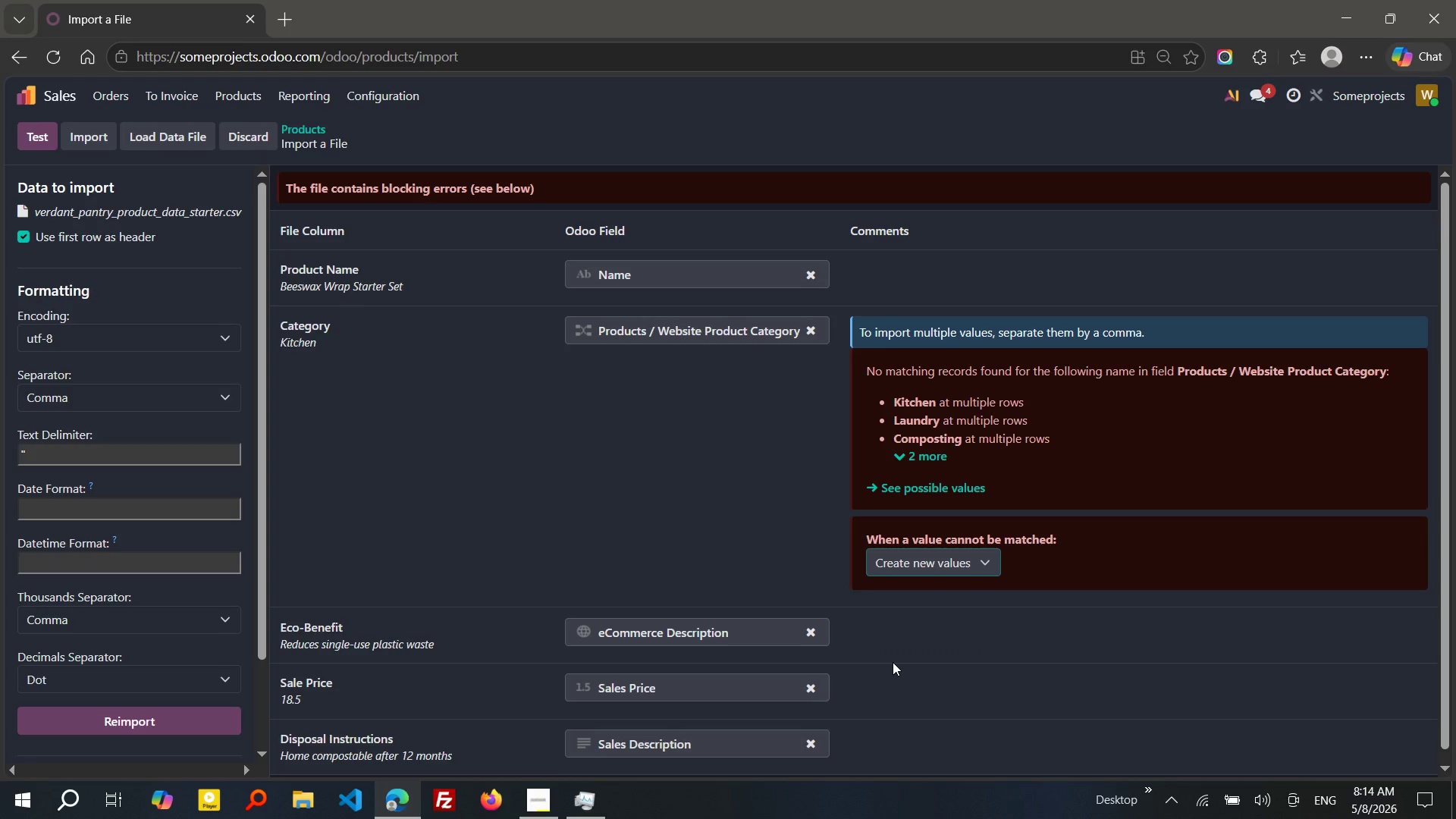 
left_click([893, 662])
 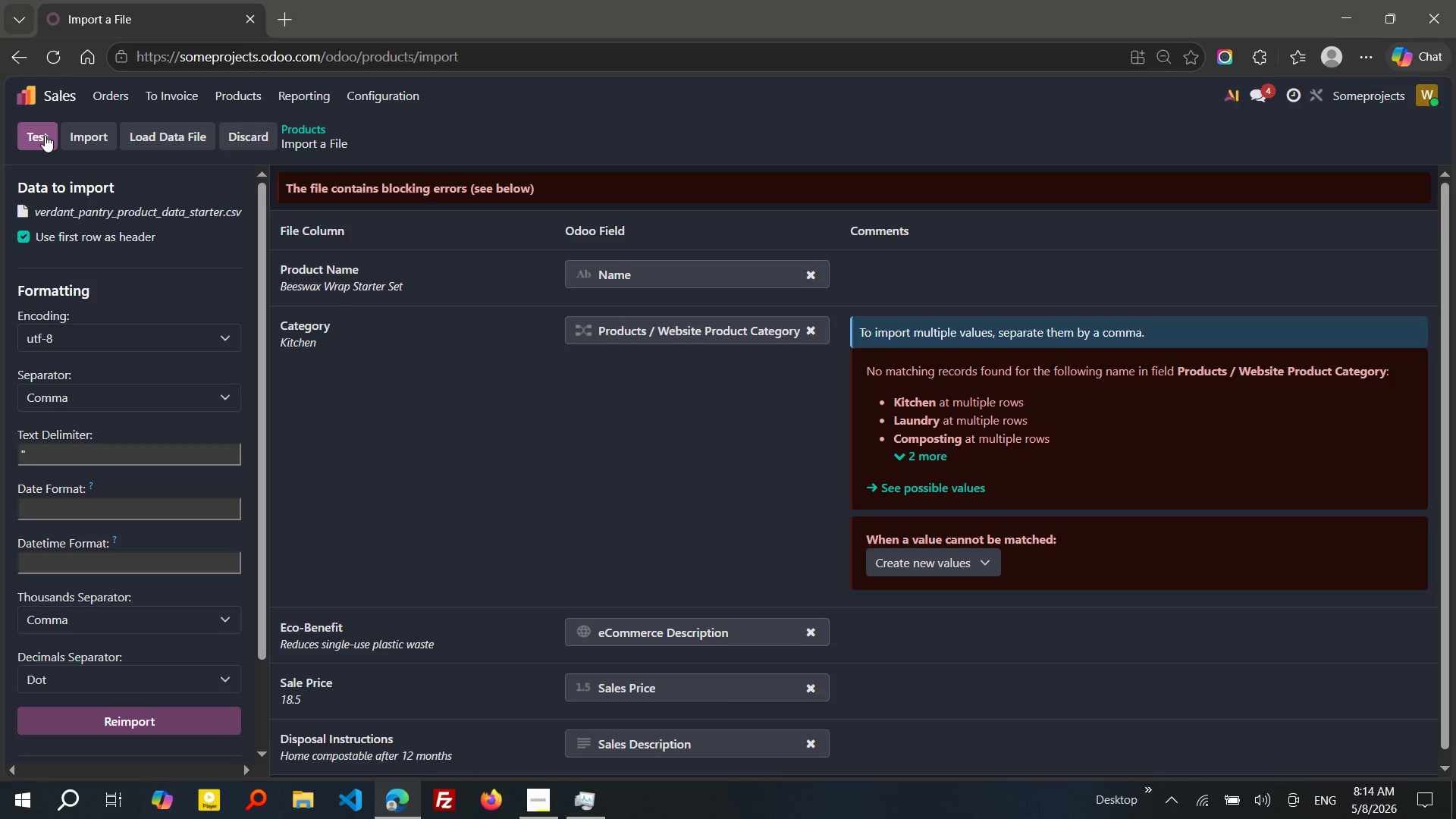 
left_click([45, 135])
 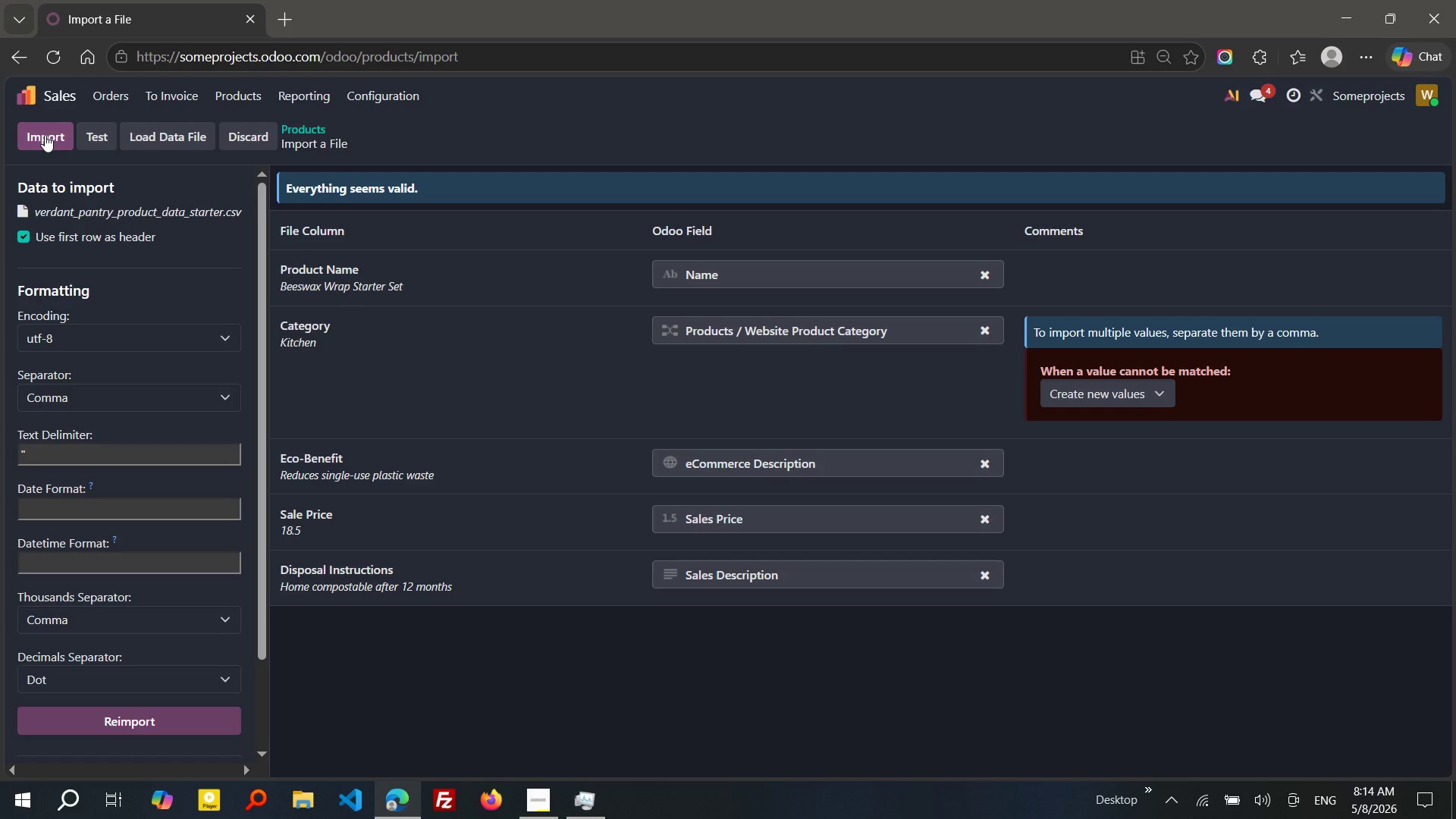 
wait(9.17)
 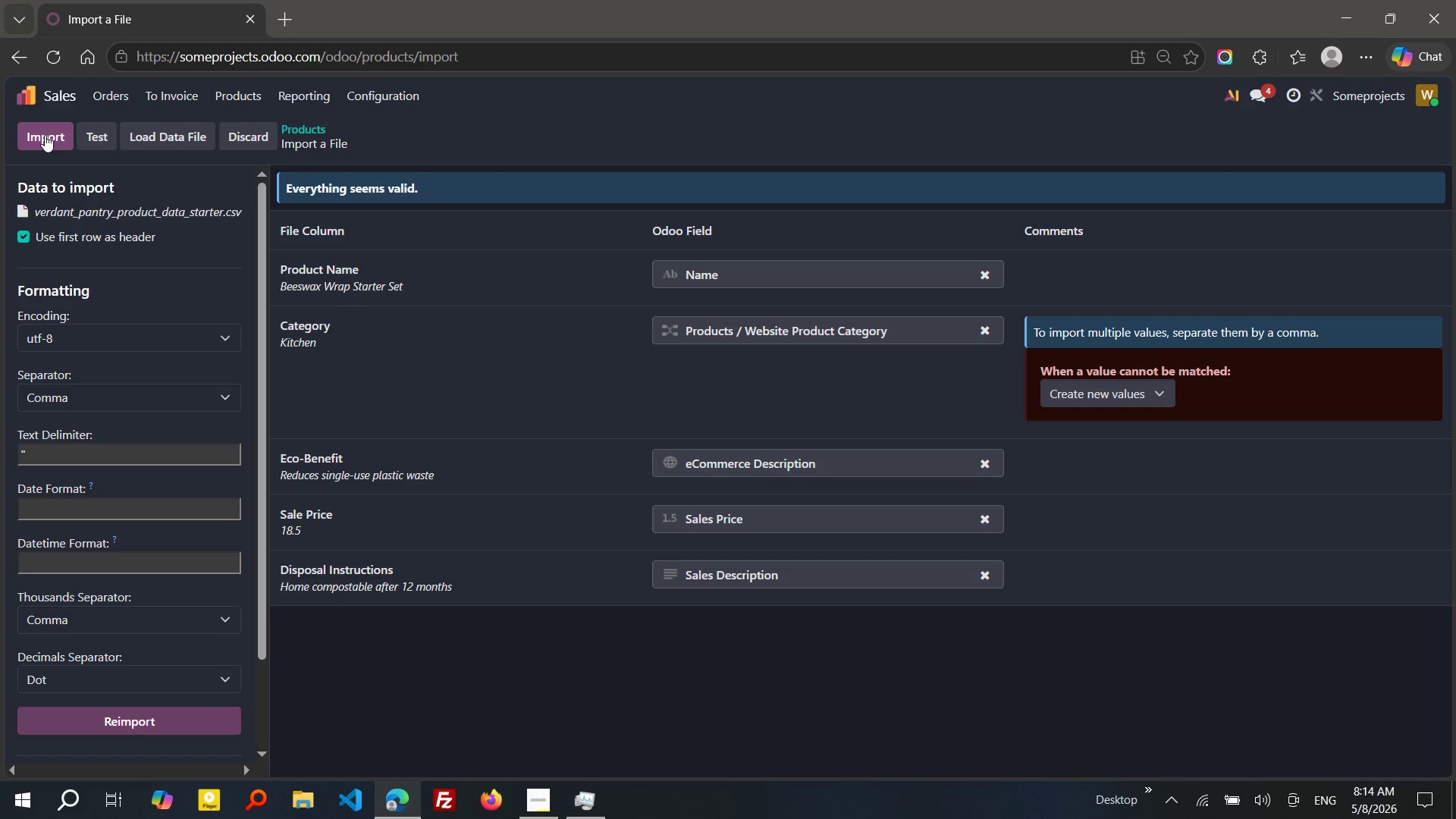 
left_click([42, 138])
 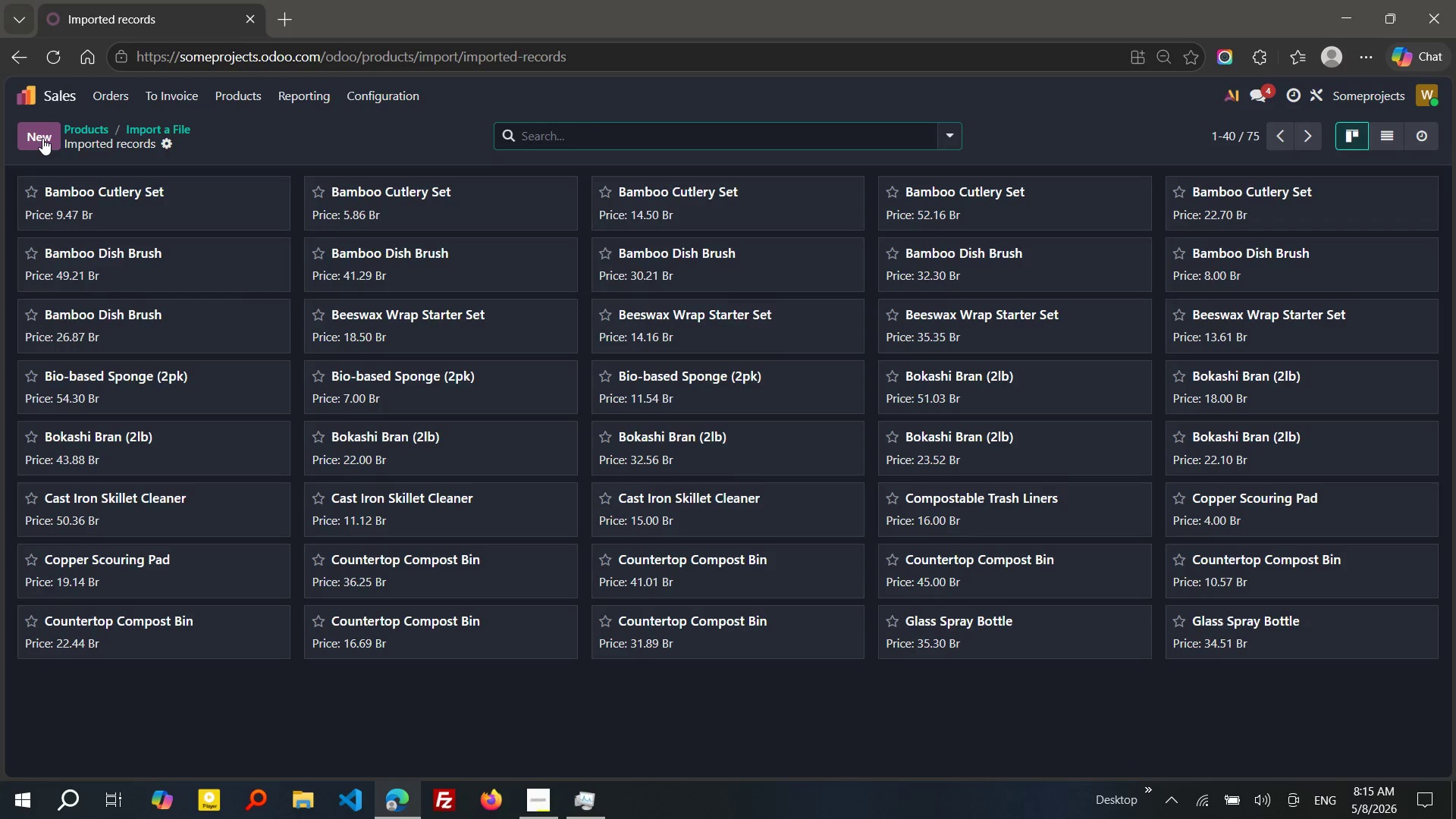 
wait(33.19)
 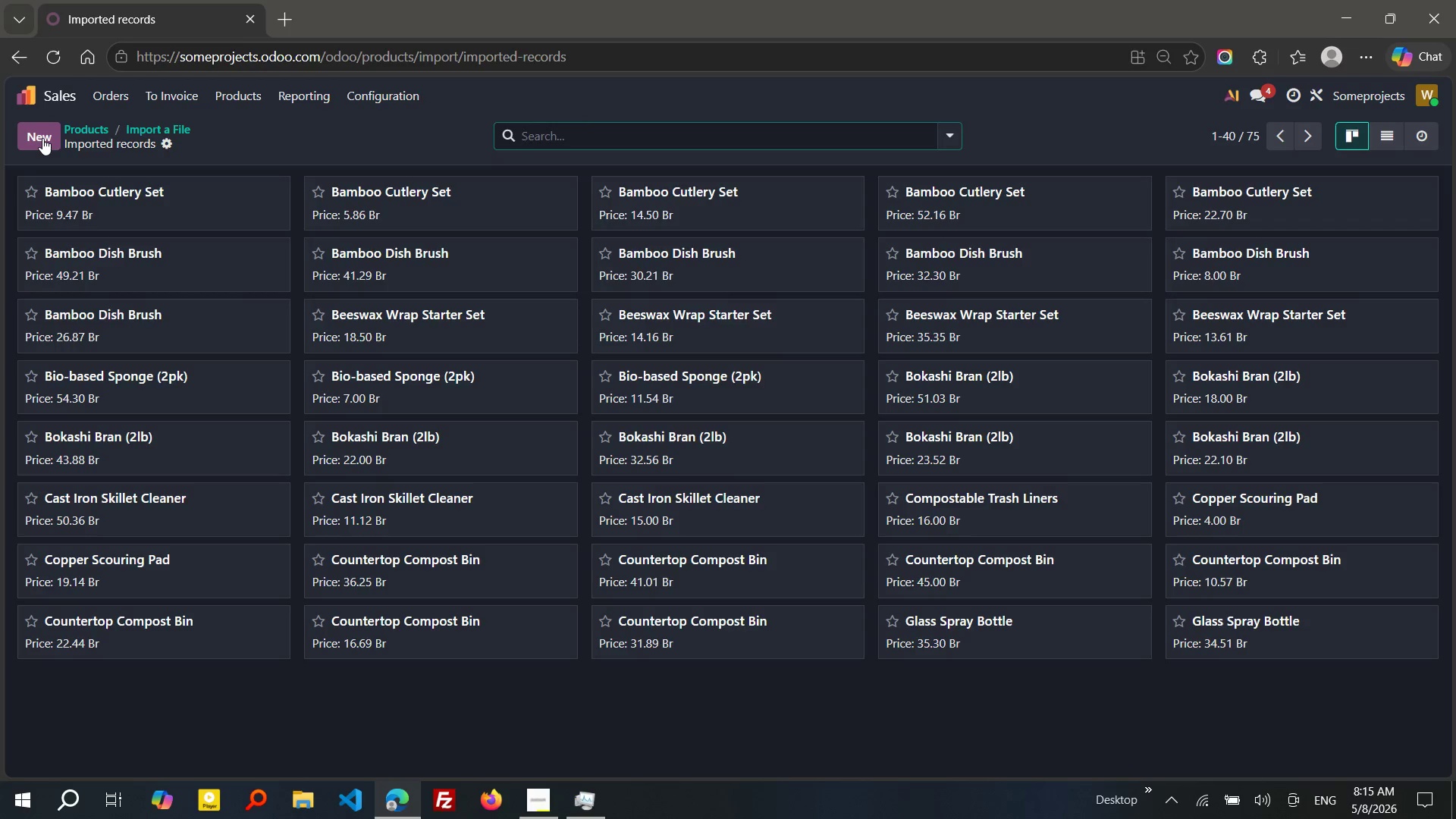 
left_click([654, 315])
 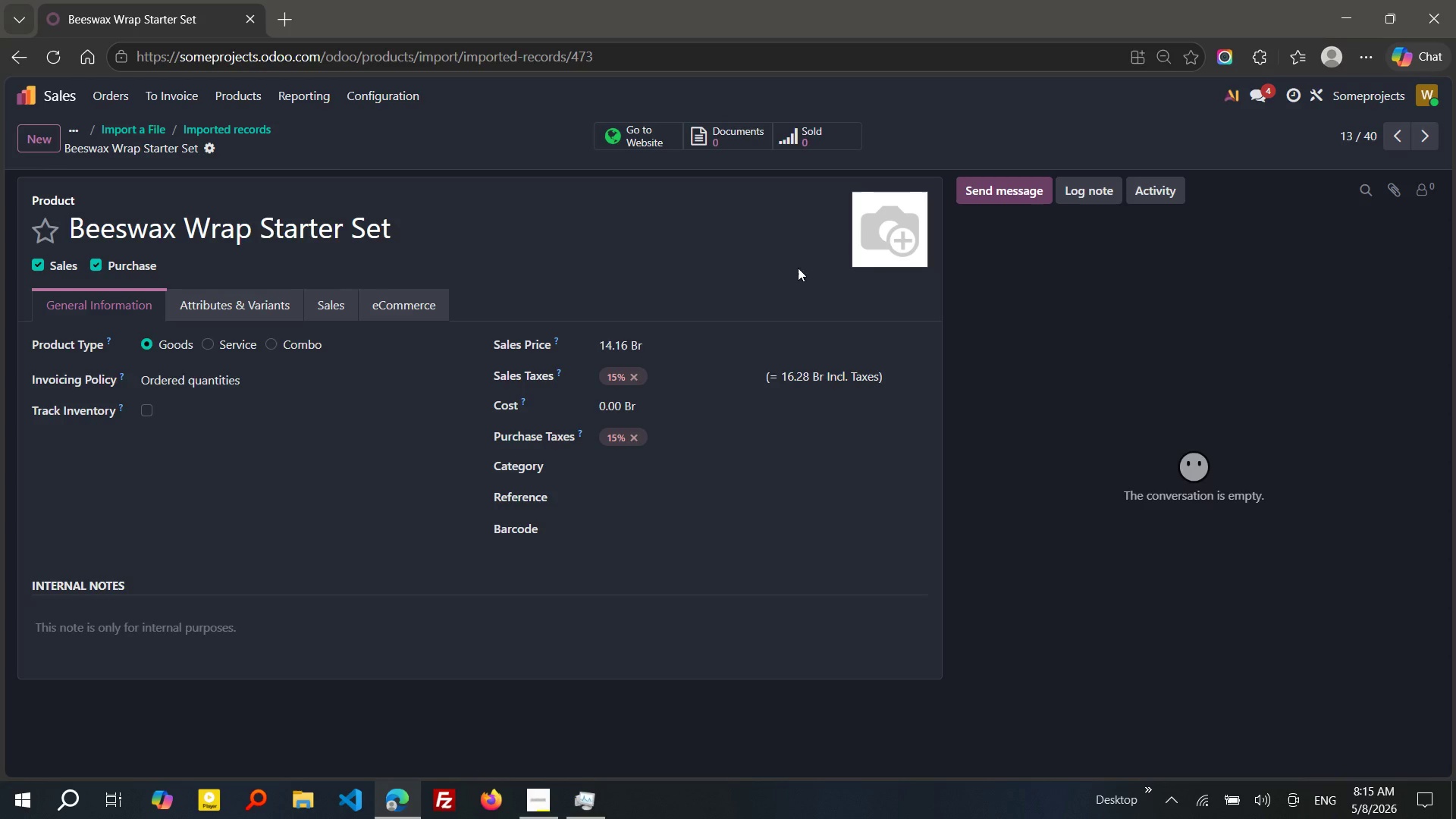 
wait(7.06)
 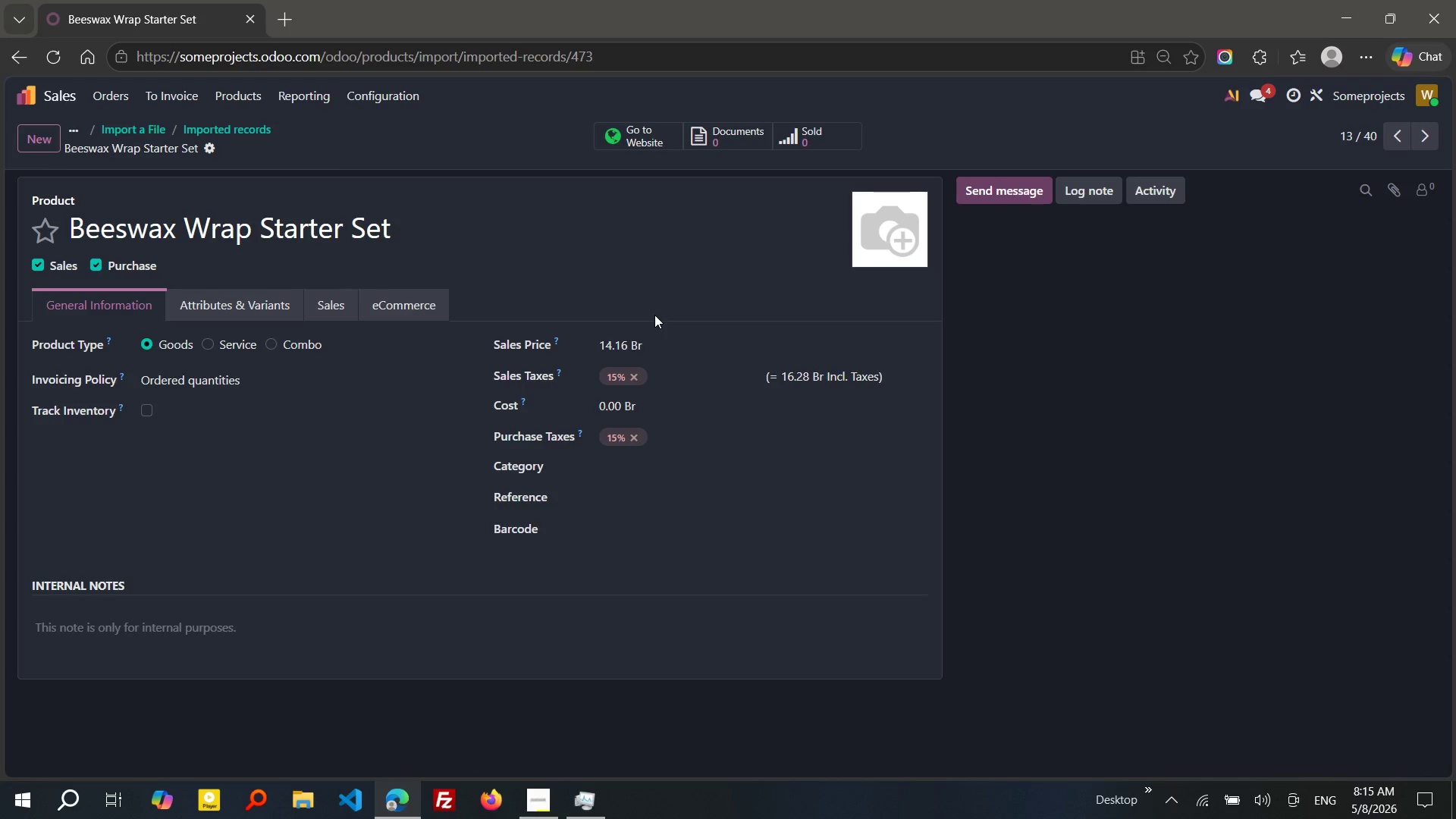 
left_click([865, 255])
 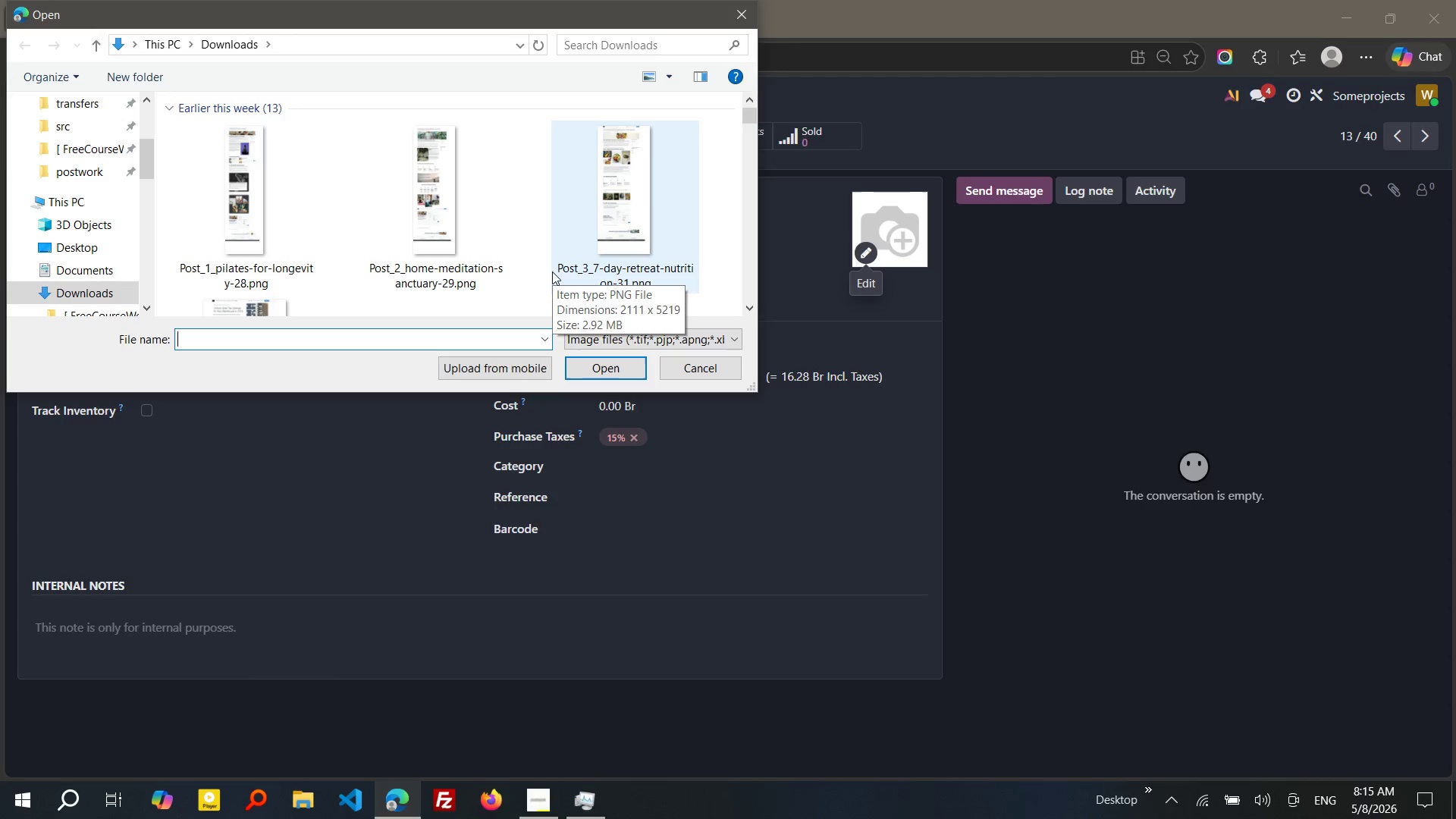 
wait(7.77)
 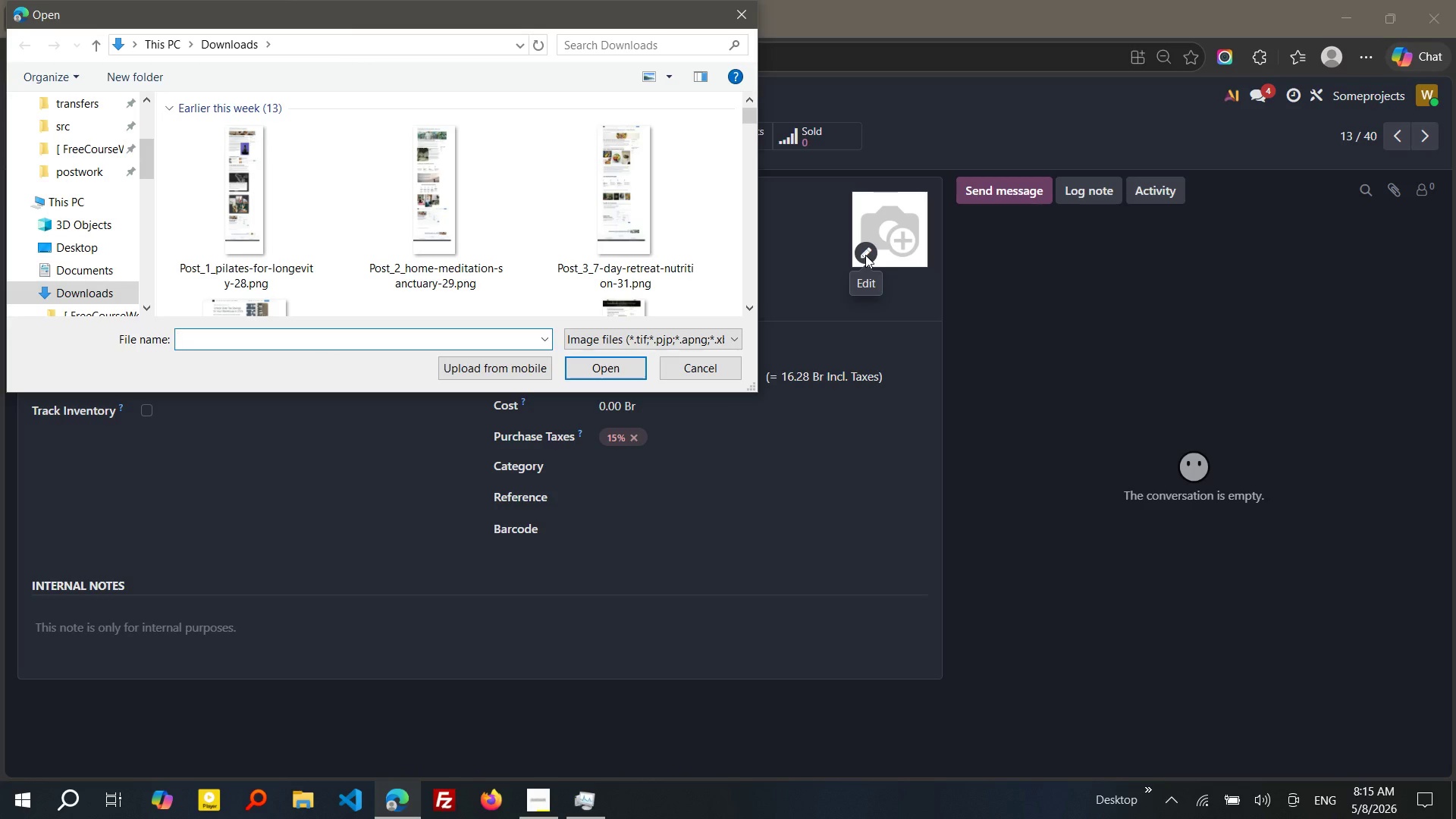 
left_click([739, 16])
 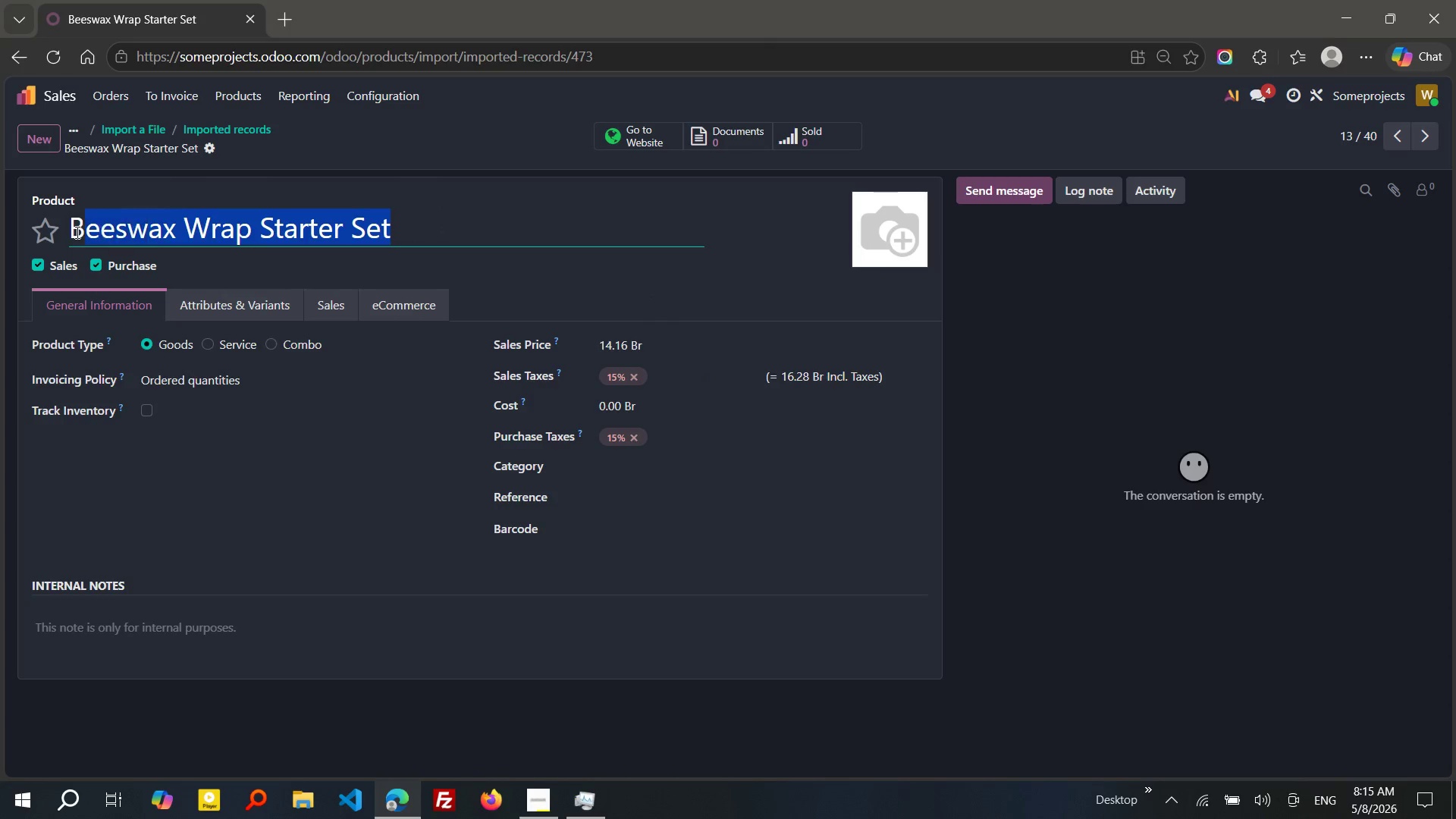 
left_click_drag(start_coordinate=[410, 238], to_coordinate=[55, 232])
 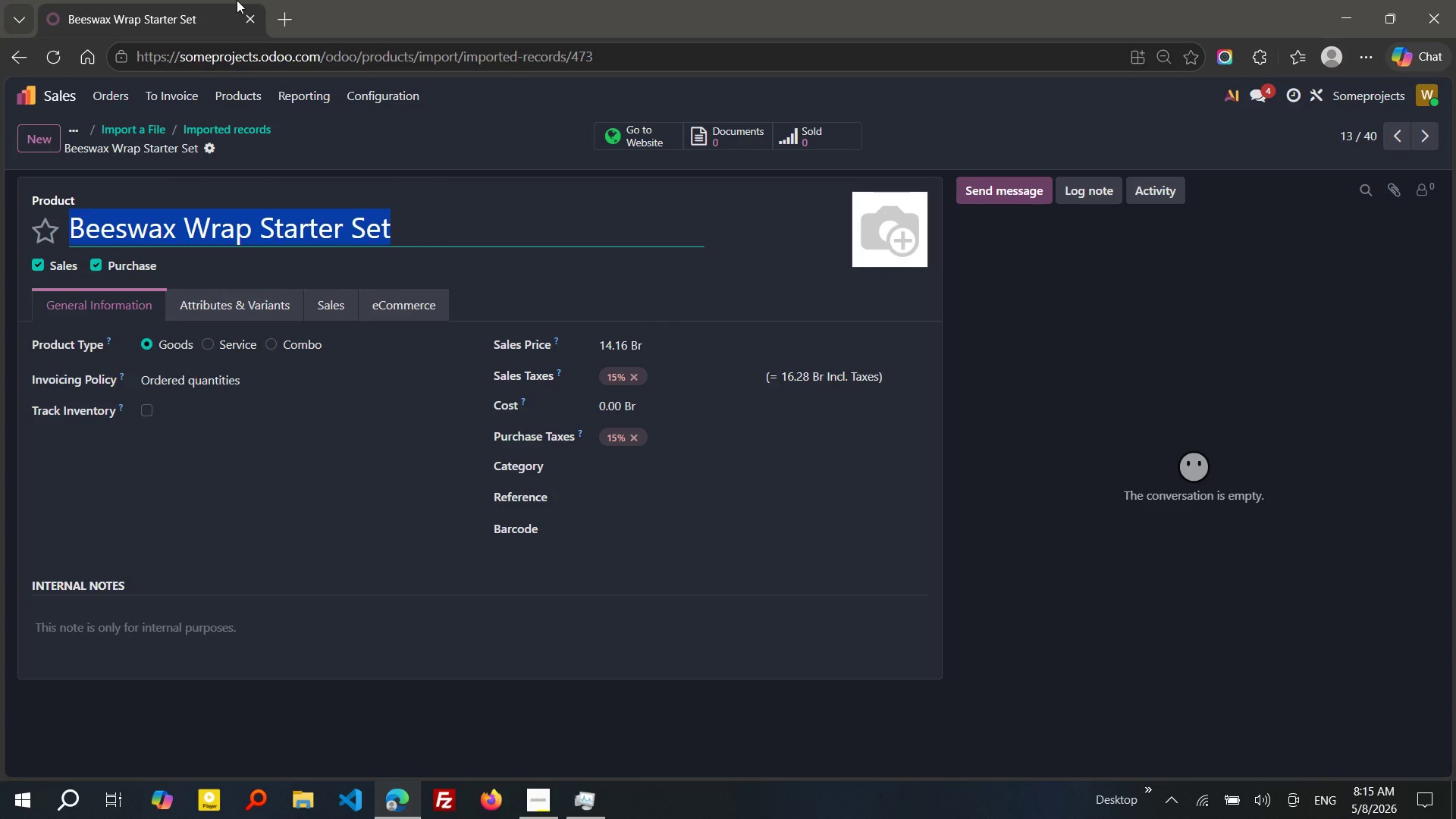 
key(Control+C)
 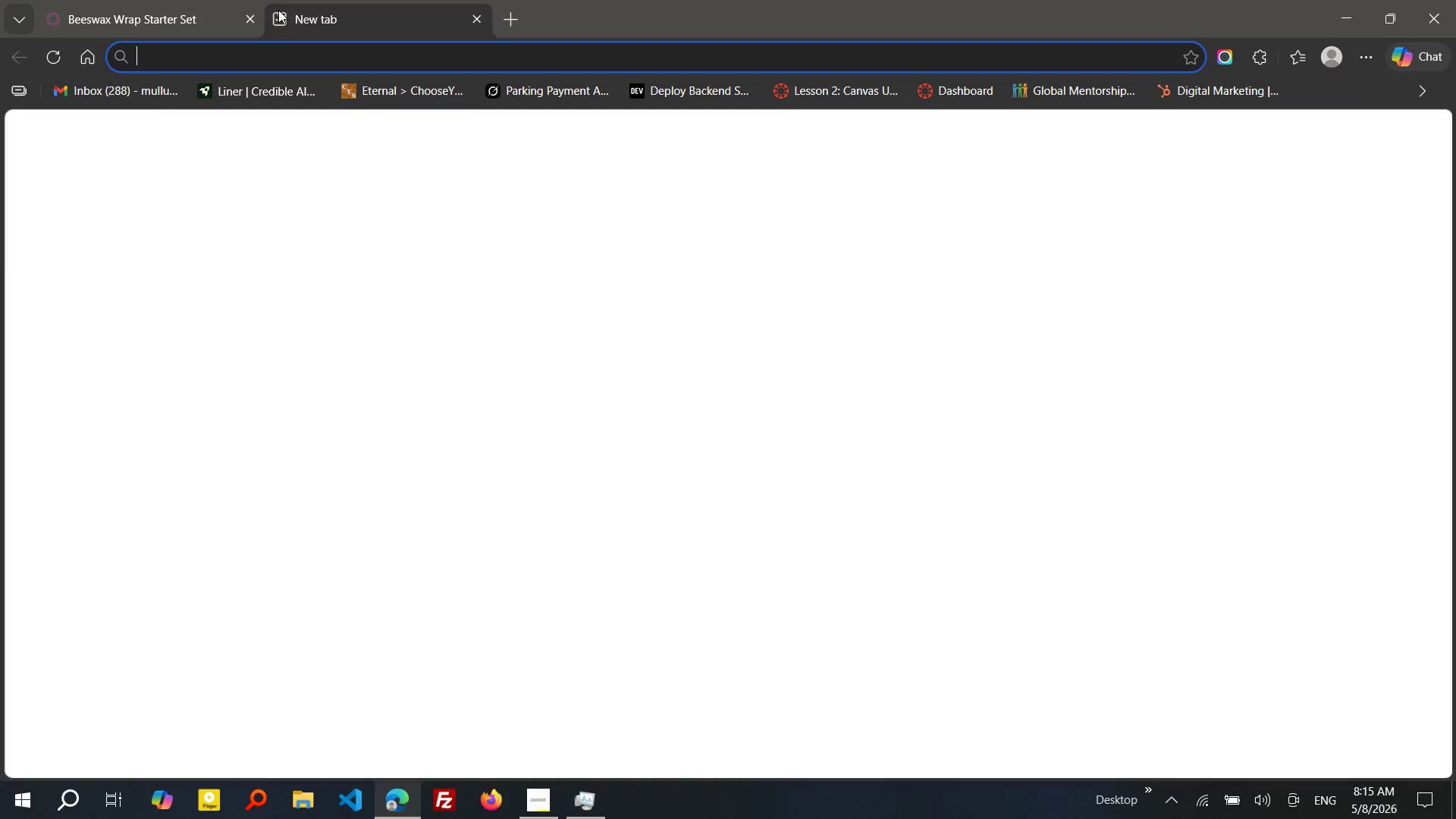 
left_click([278, 10])
 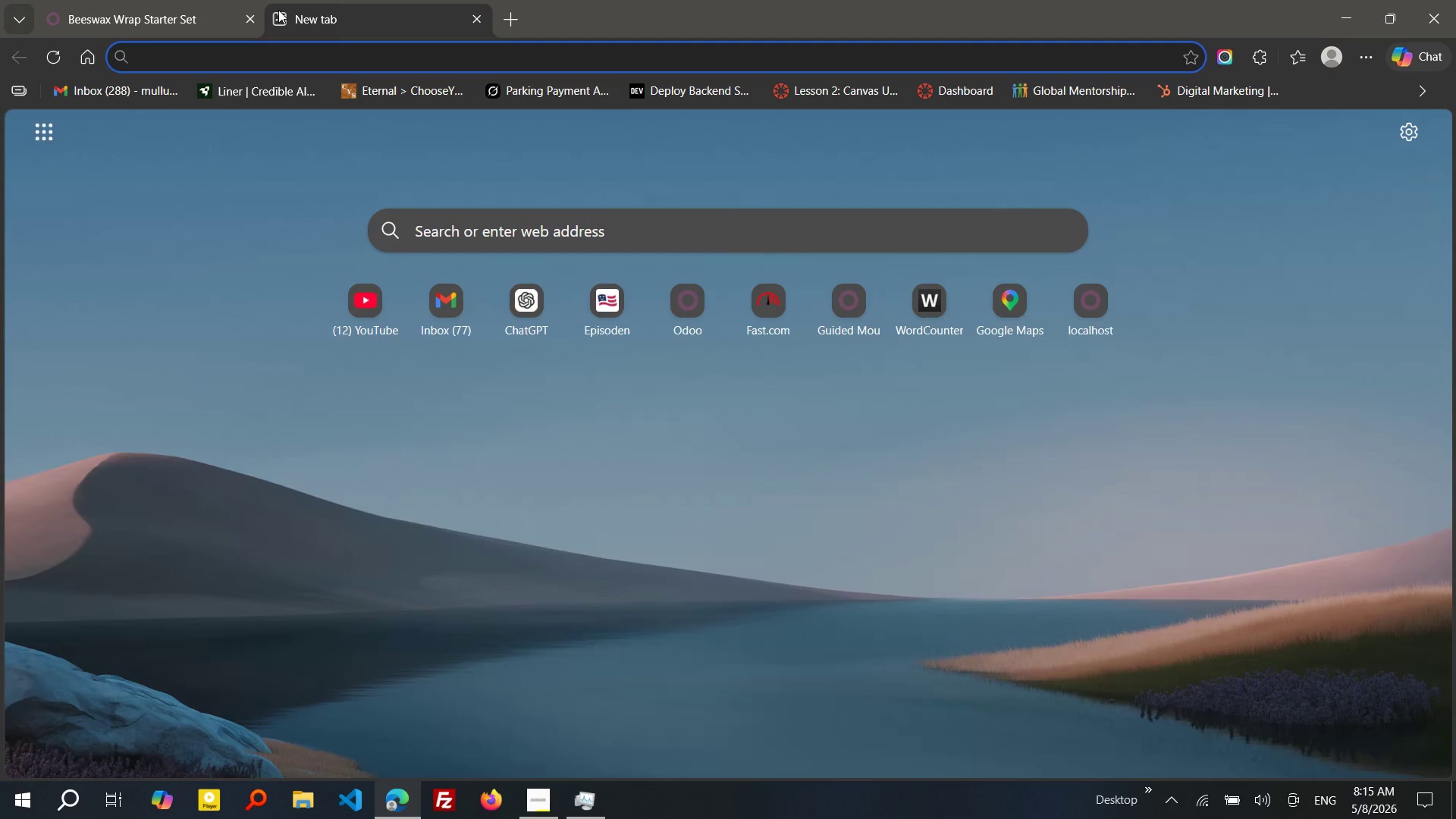 
key(Control+V)
 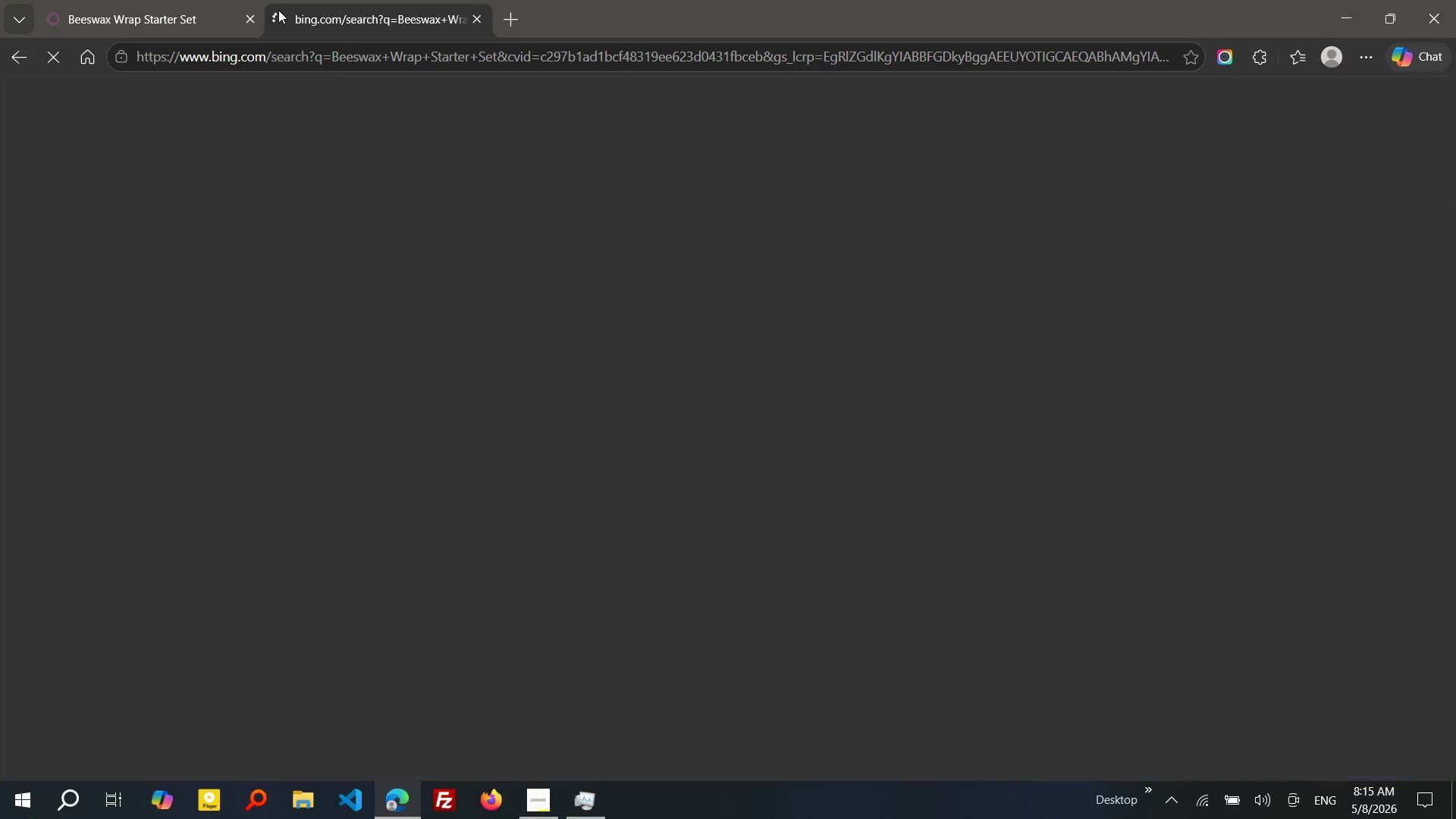 
key(Enter)
 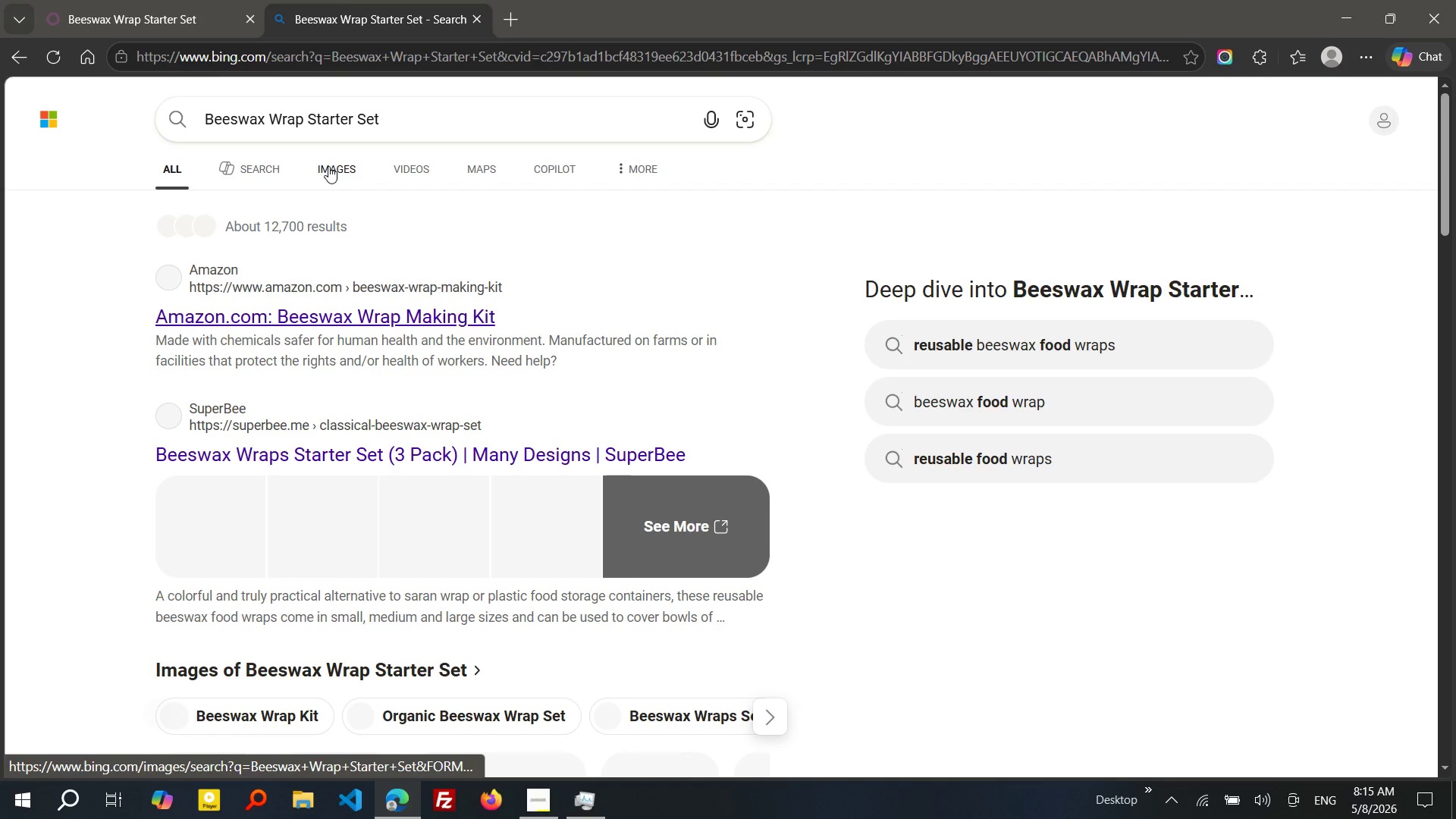 
left_click([328, 166])
 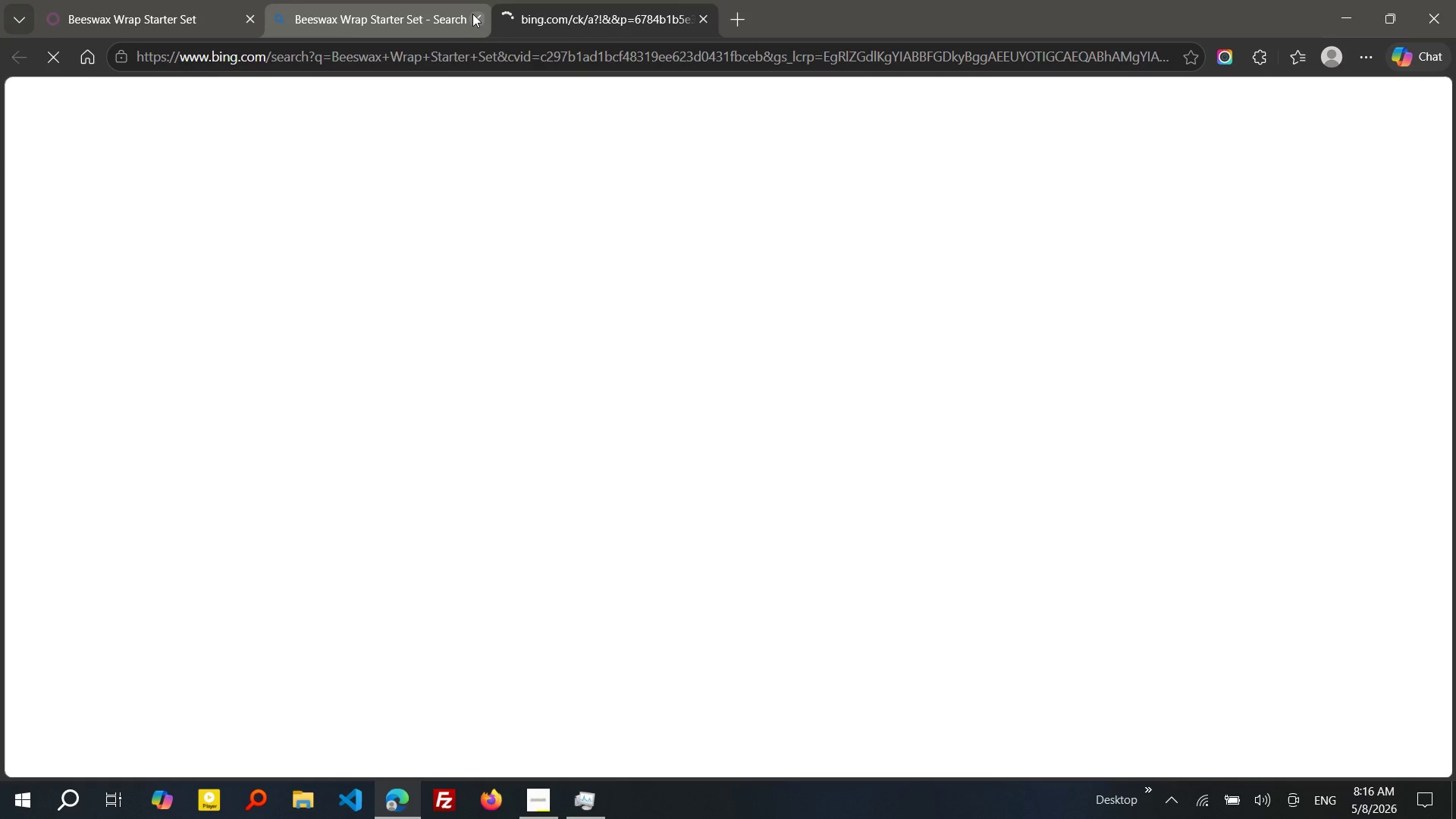 
left_click([472, 14])
 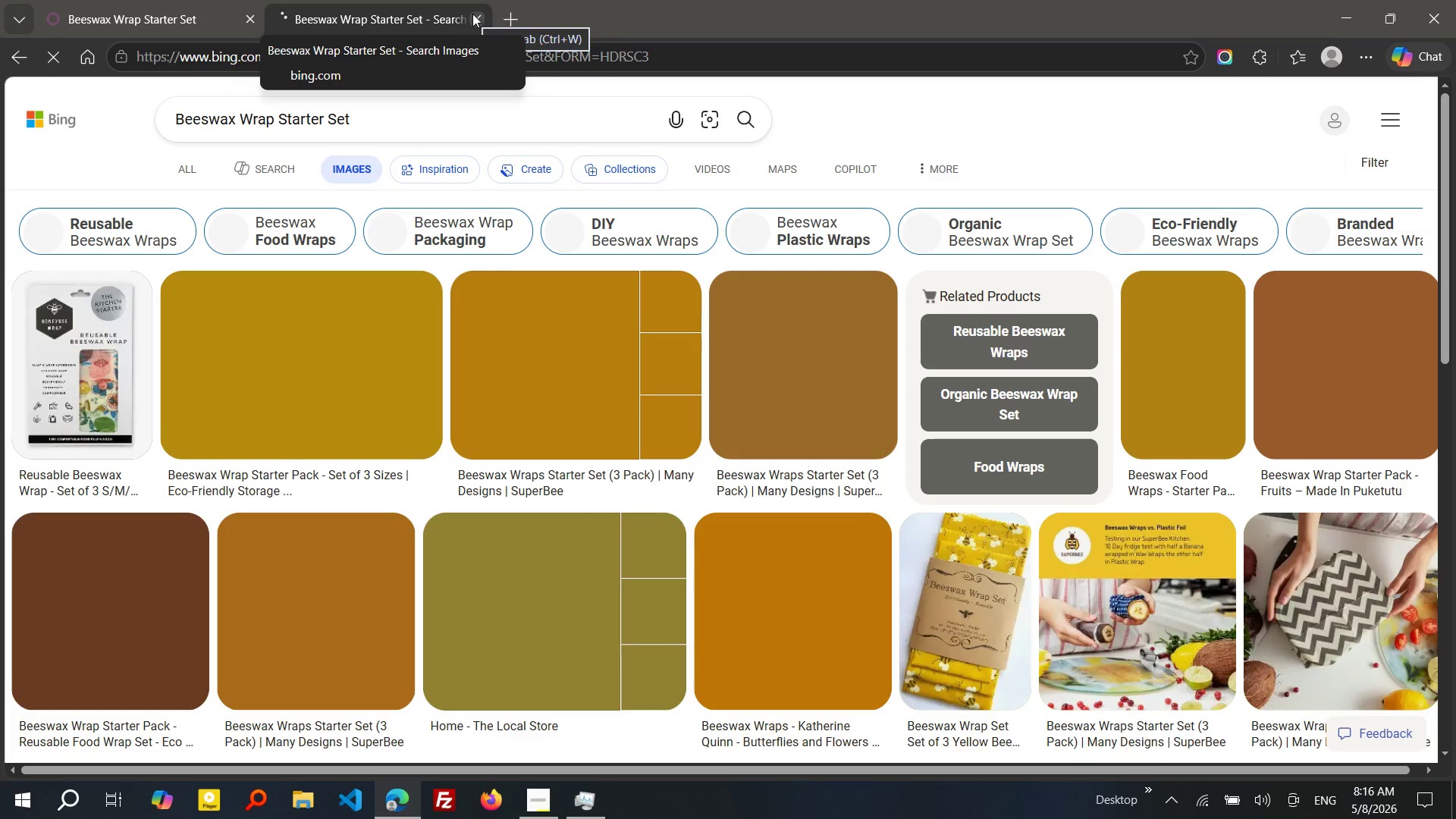 
wait(10.61)
 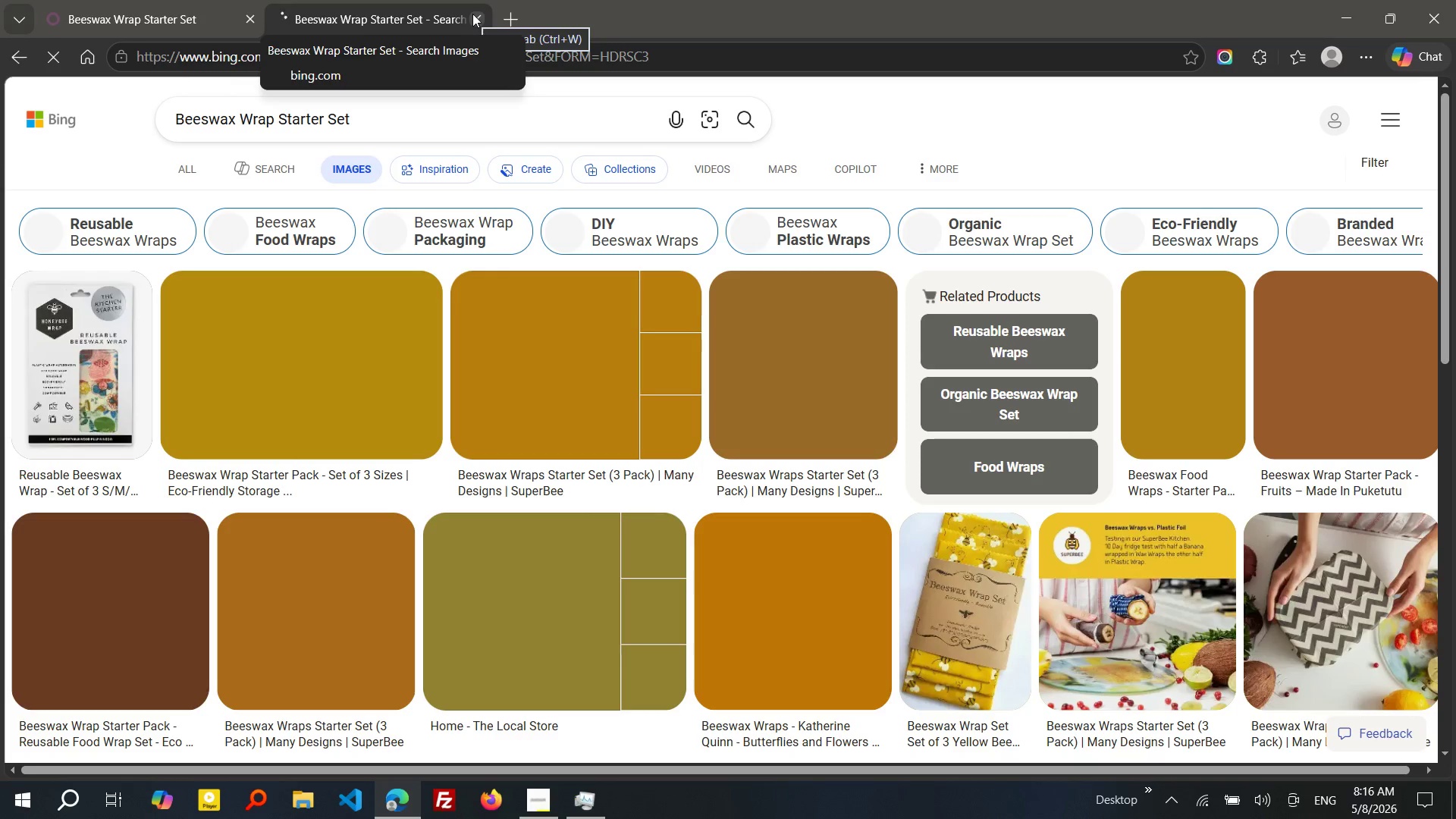 
left_click([1378, 168])
 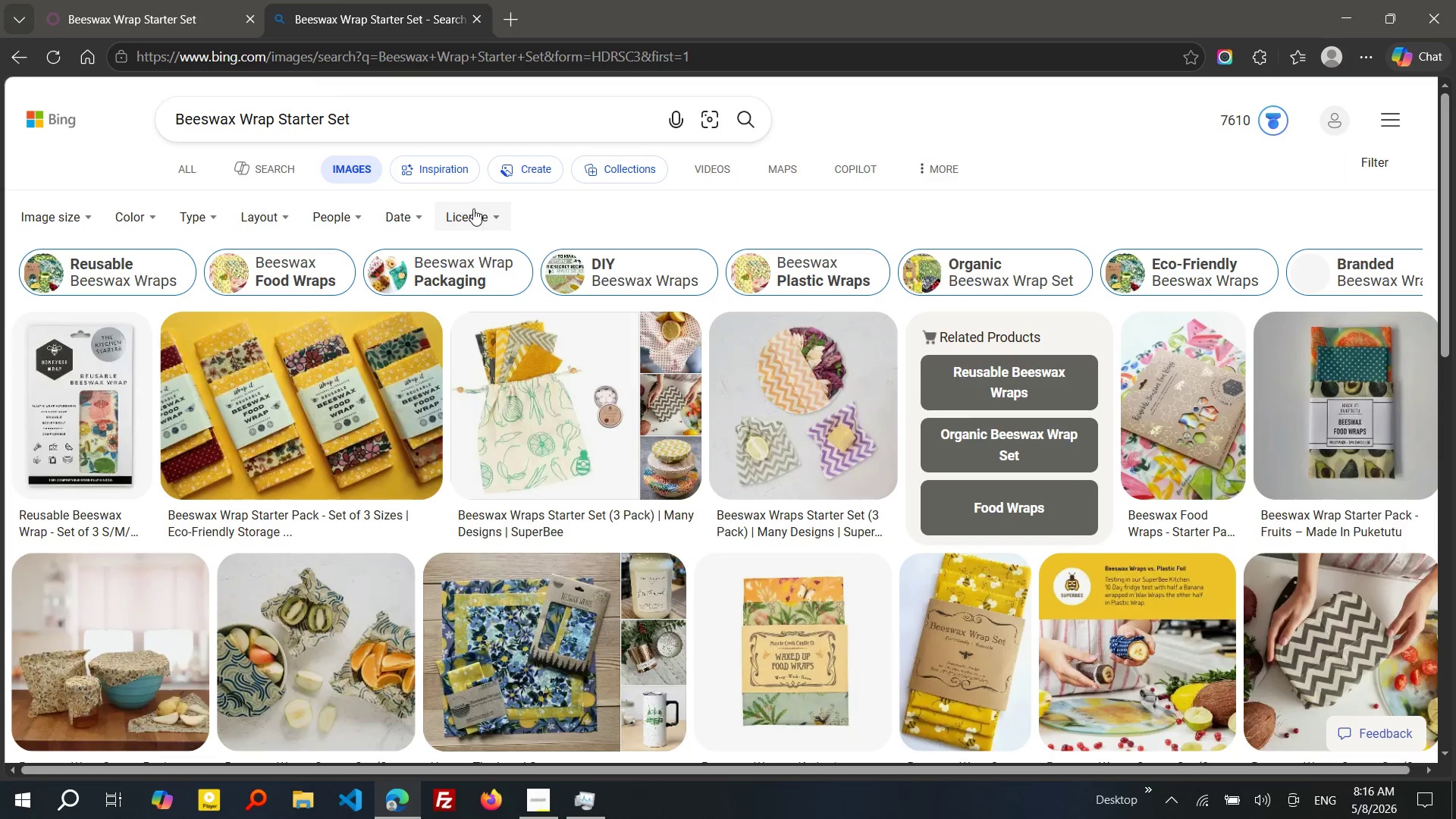 
left_click([473, 209])
 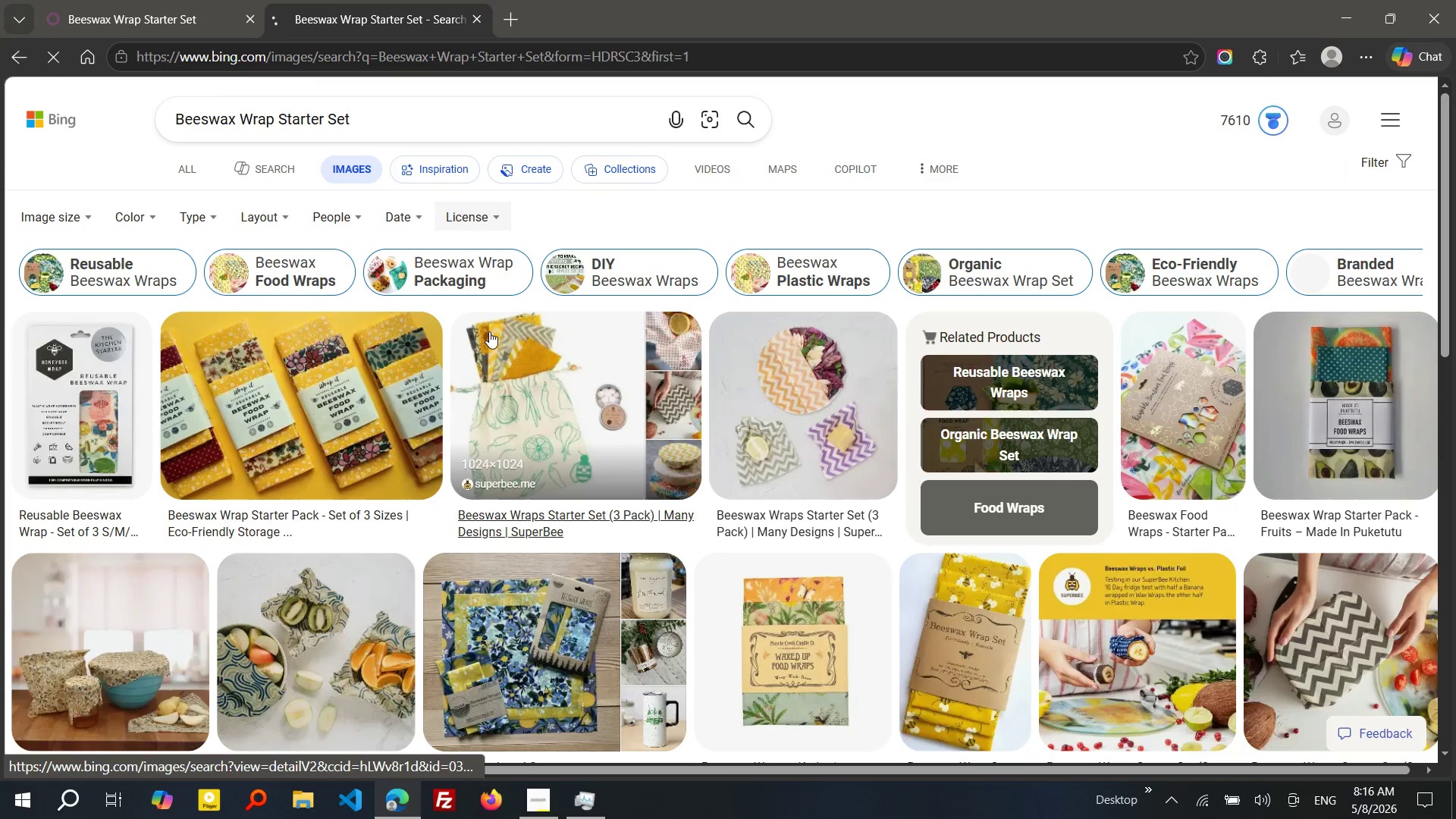 
left_click([489, 331])
 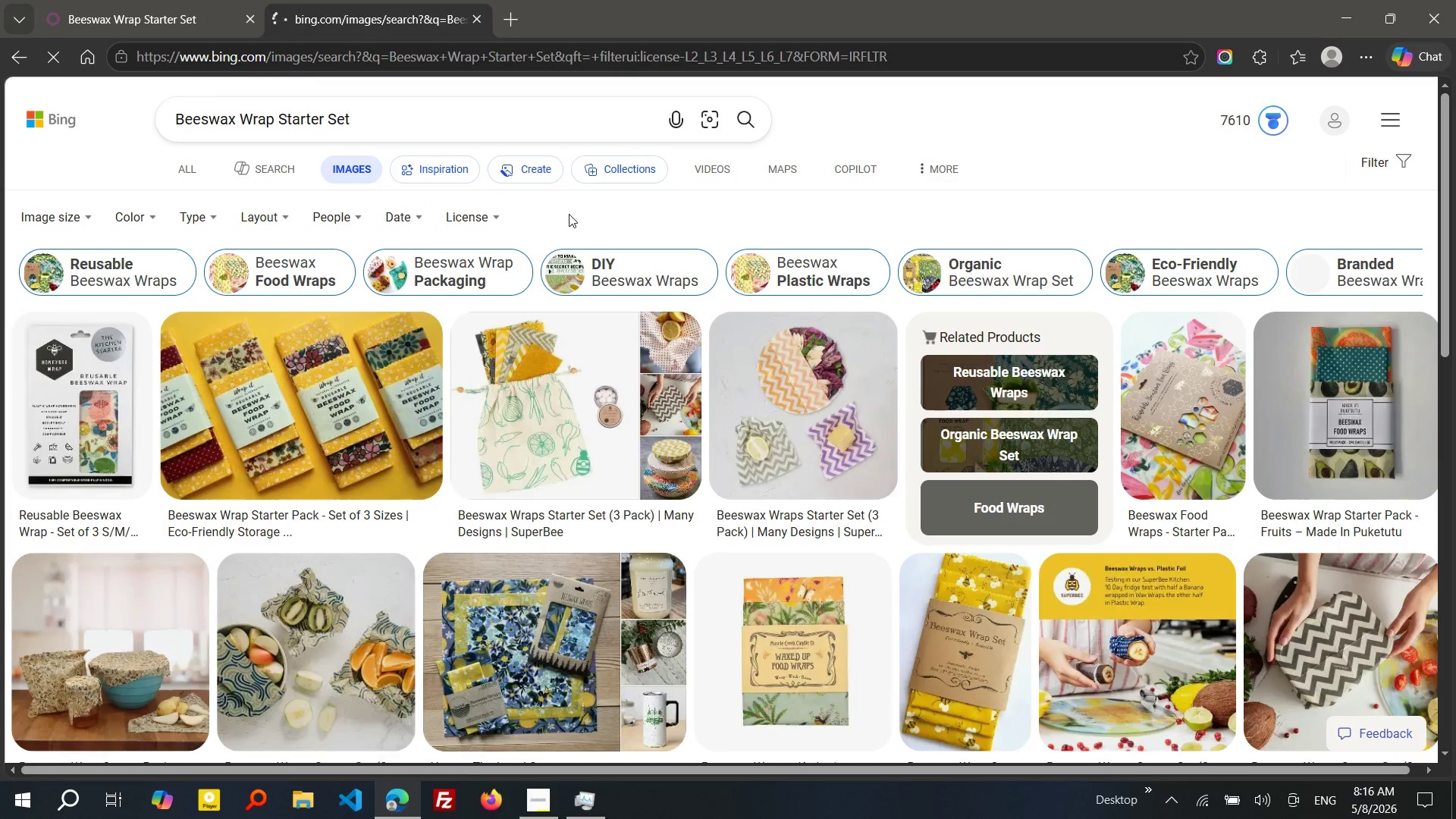 
left_click([569, 214])
 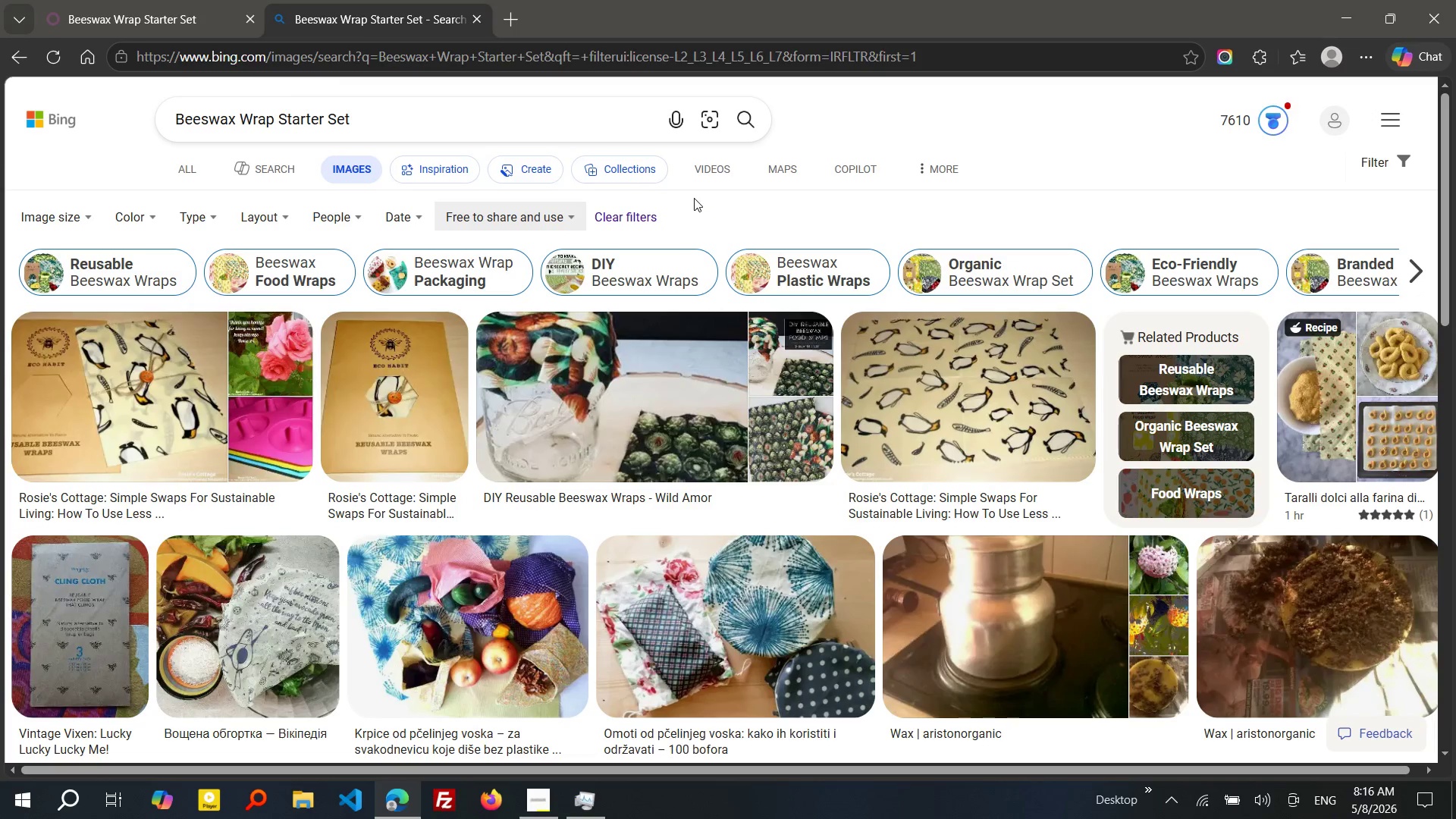 
wait(11.84)
 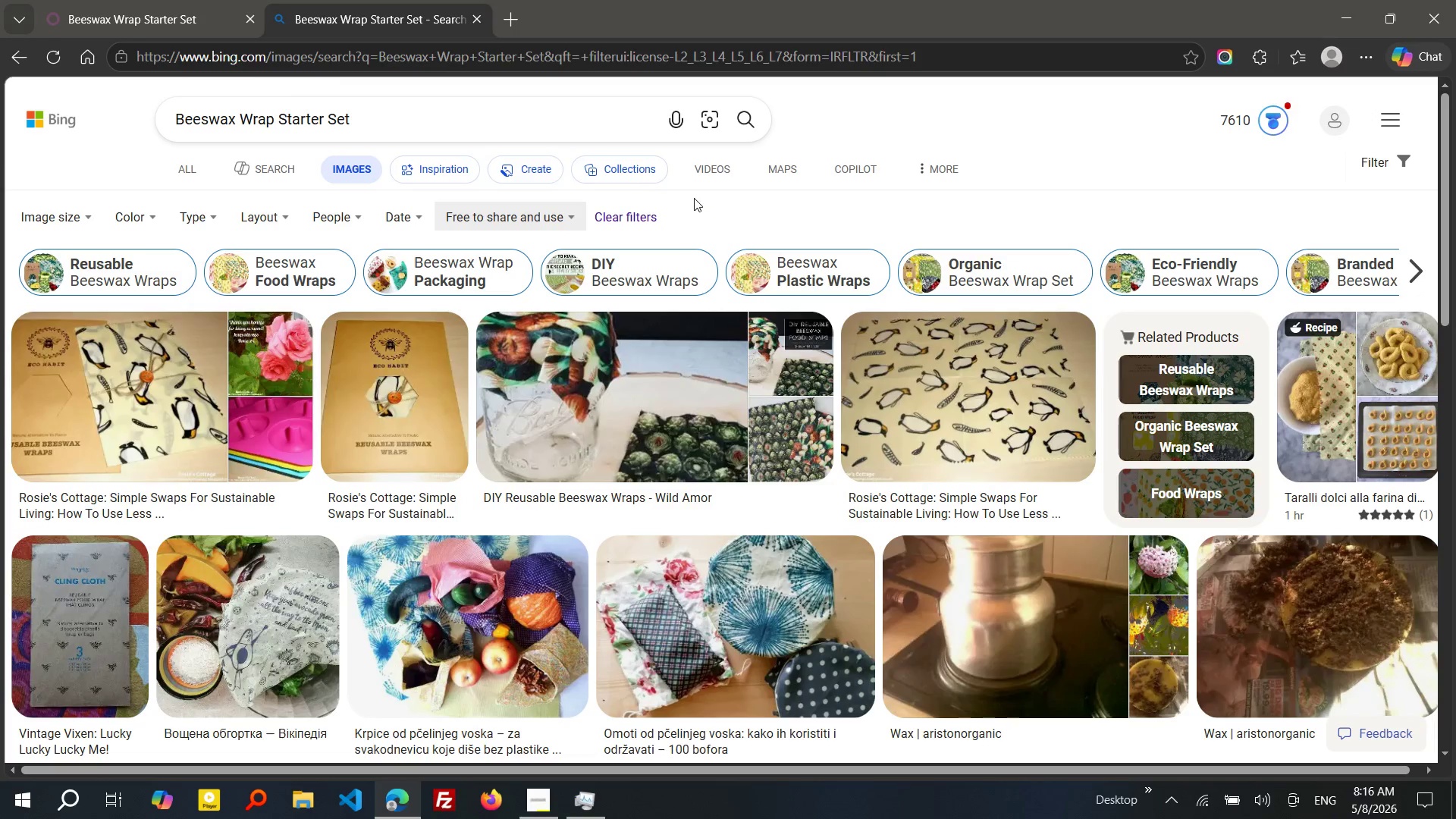 
mouse_move([639, 419])
 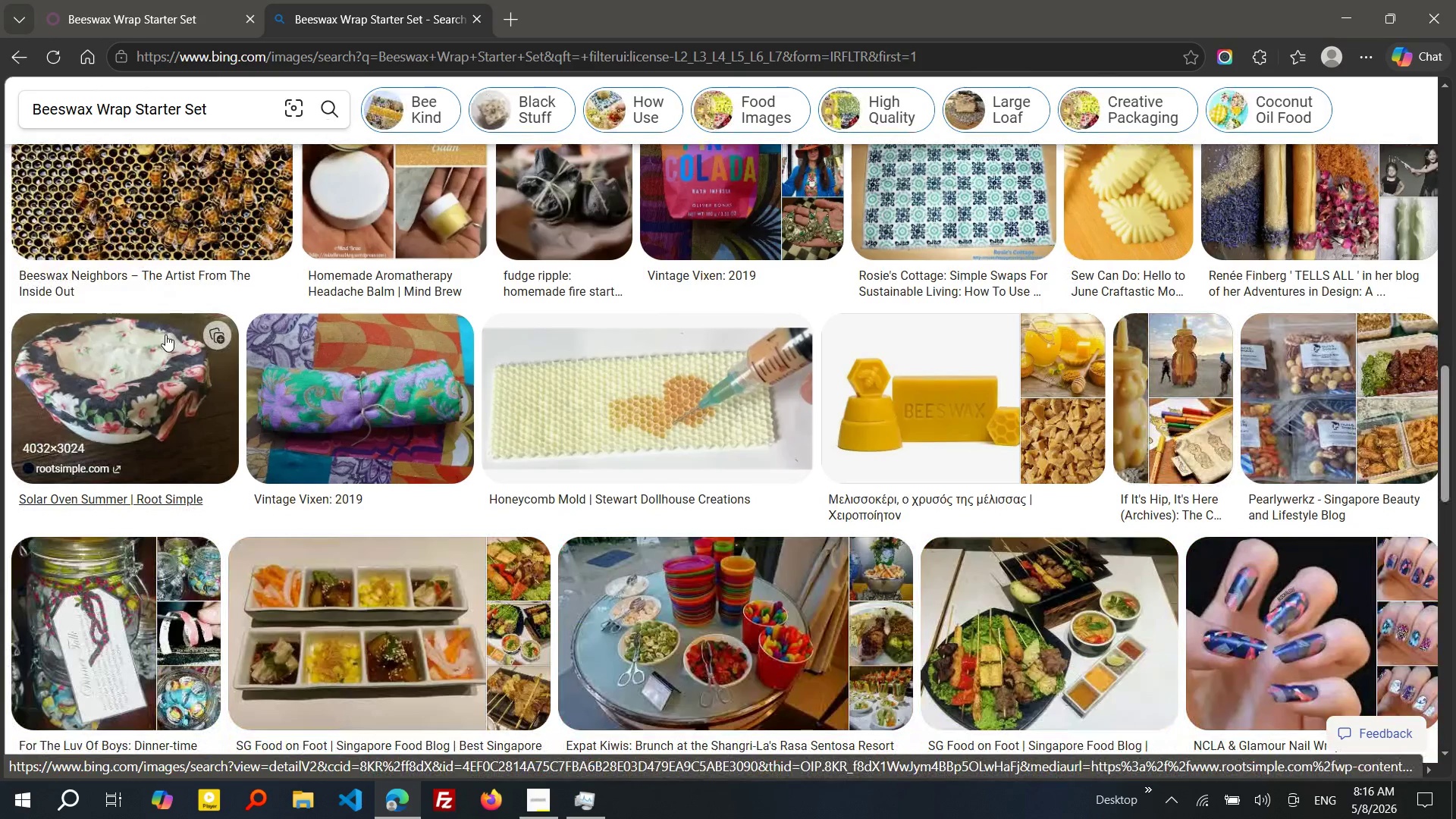 
wait(22.2)
 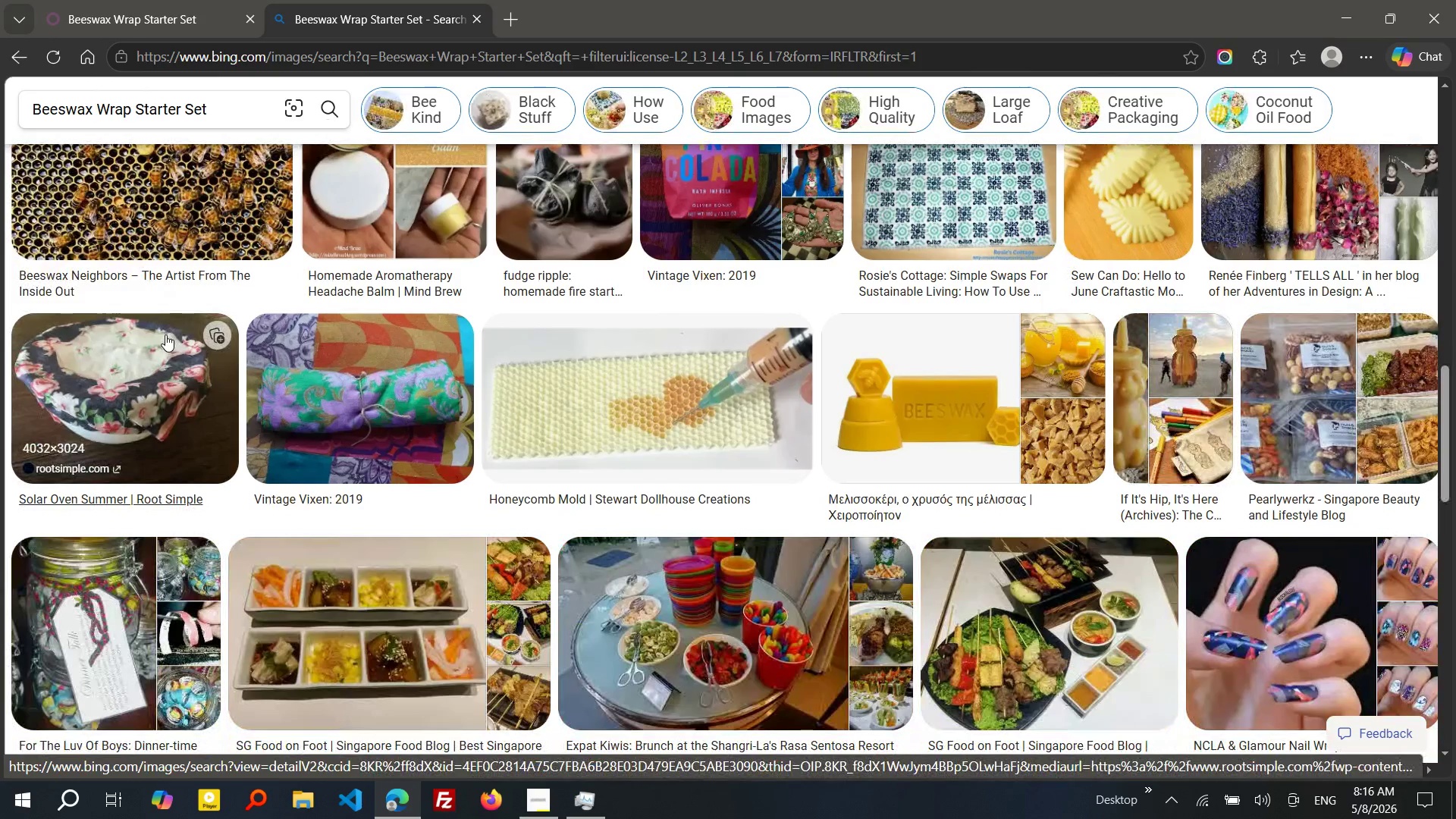 
left_click([110, 278])
 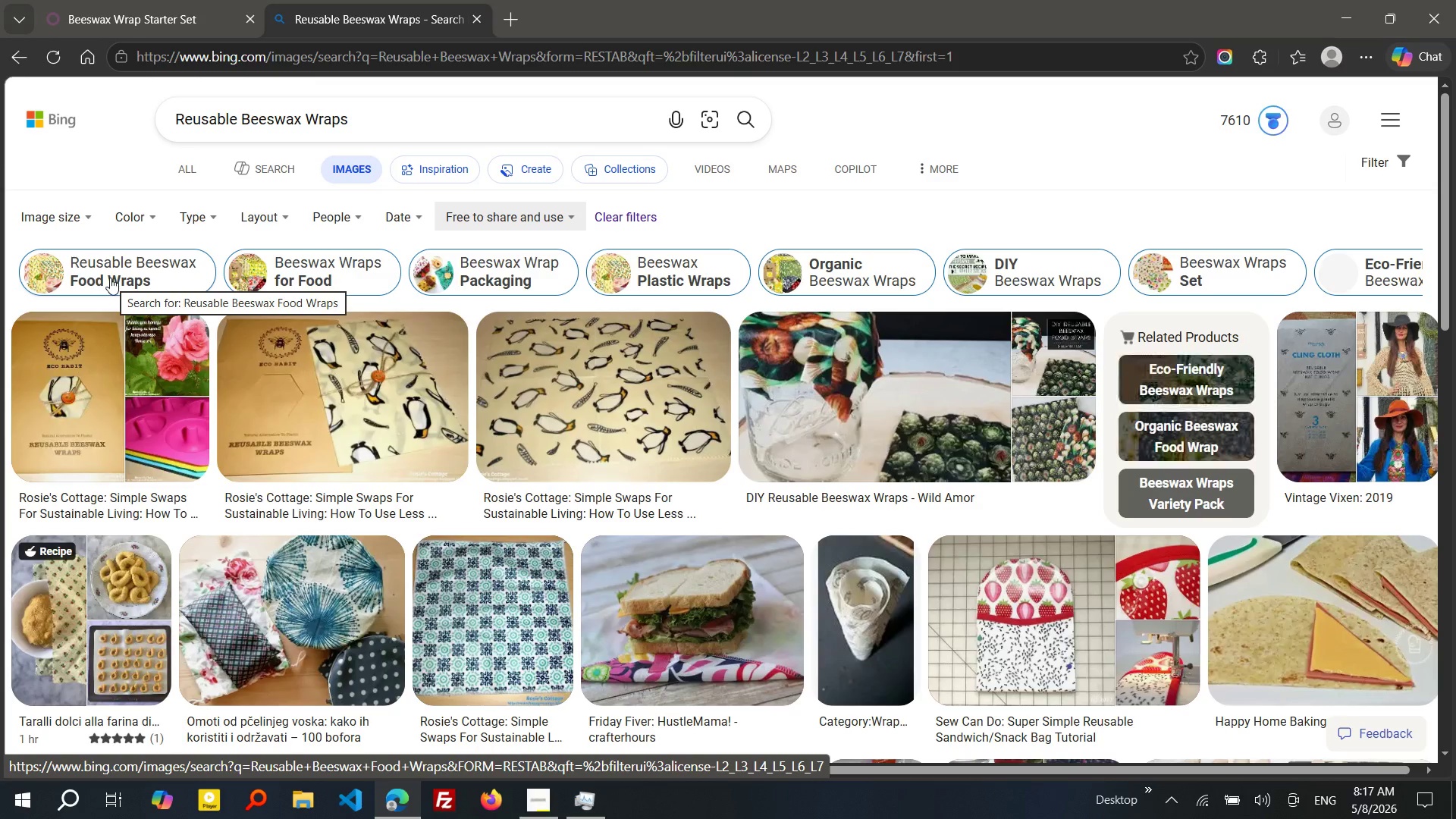 
wait(17.39)
 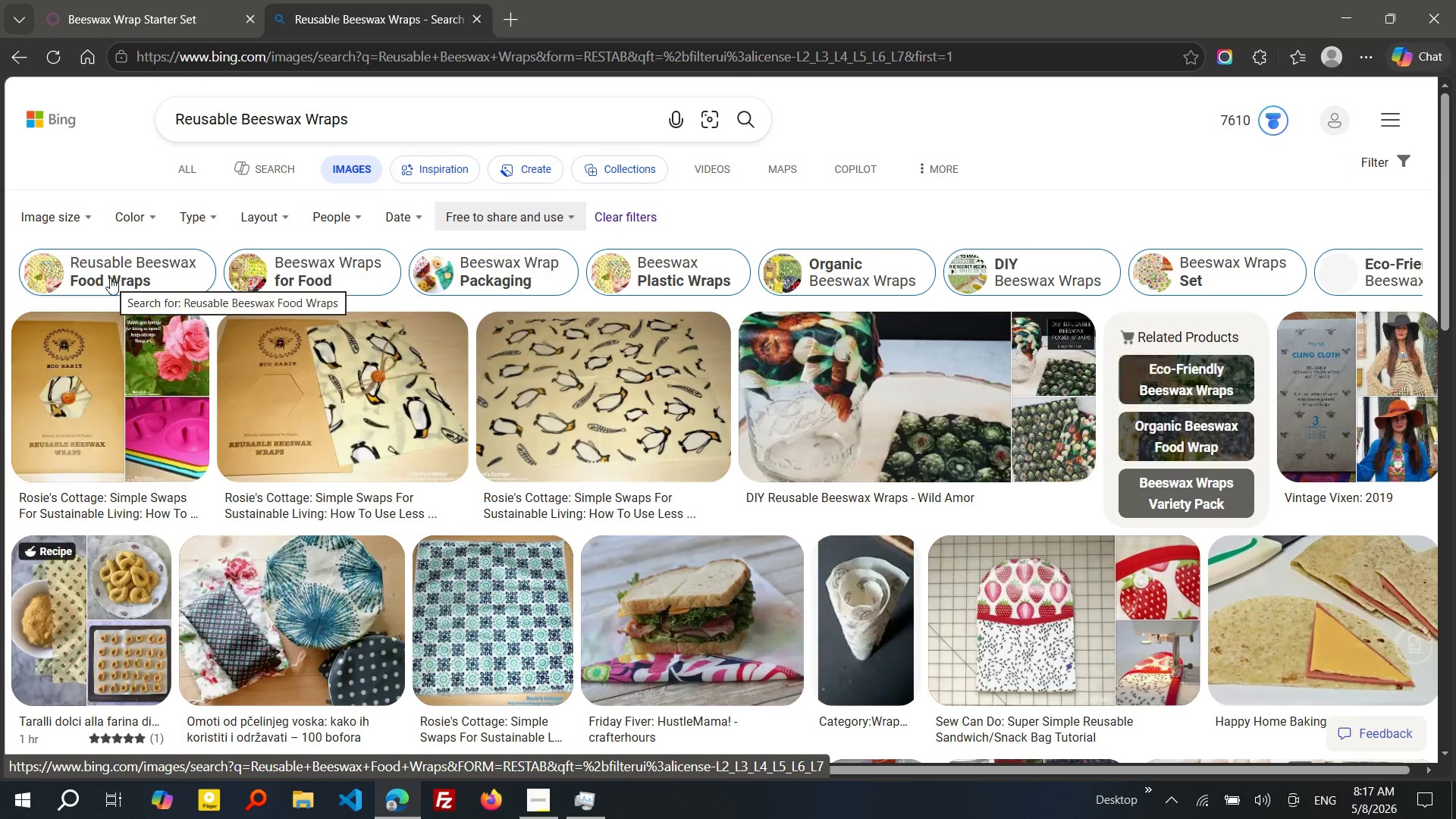 
left_click([556, 226])
 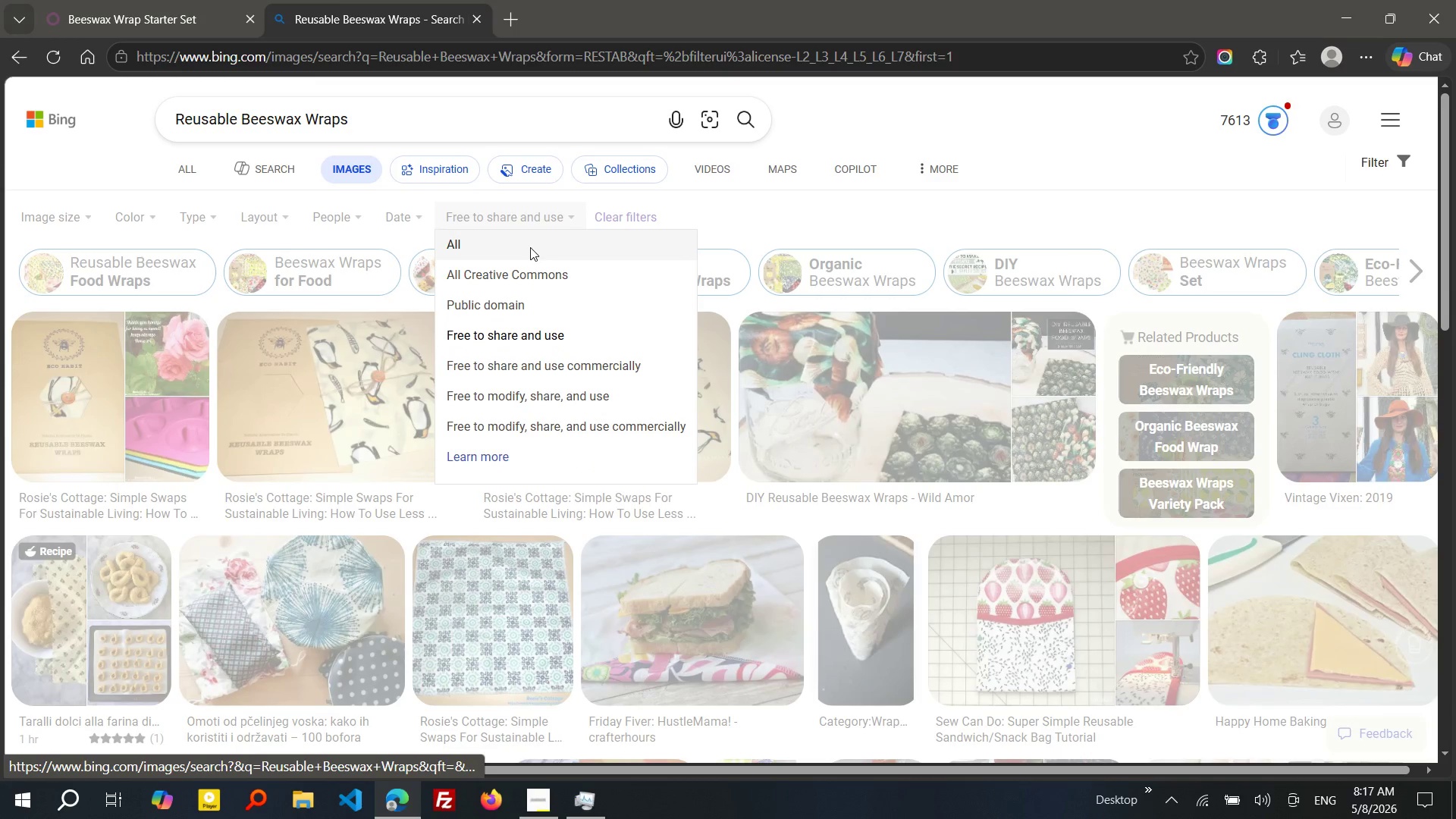 
left_click([530, 247])
 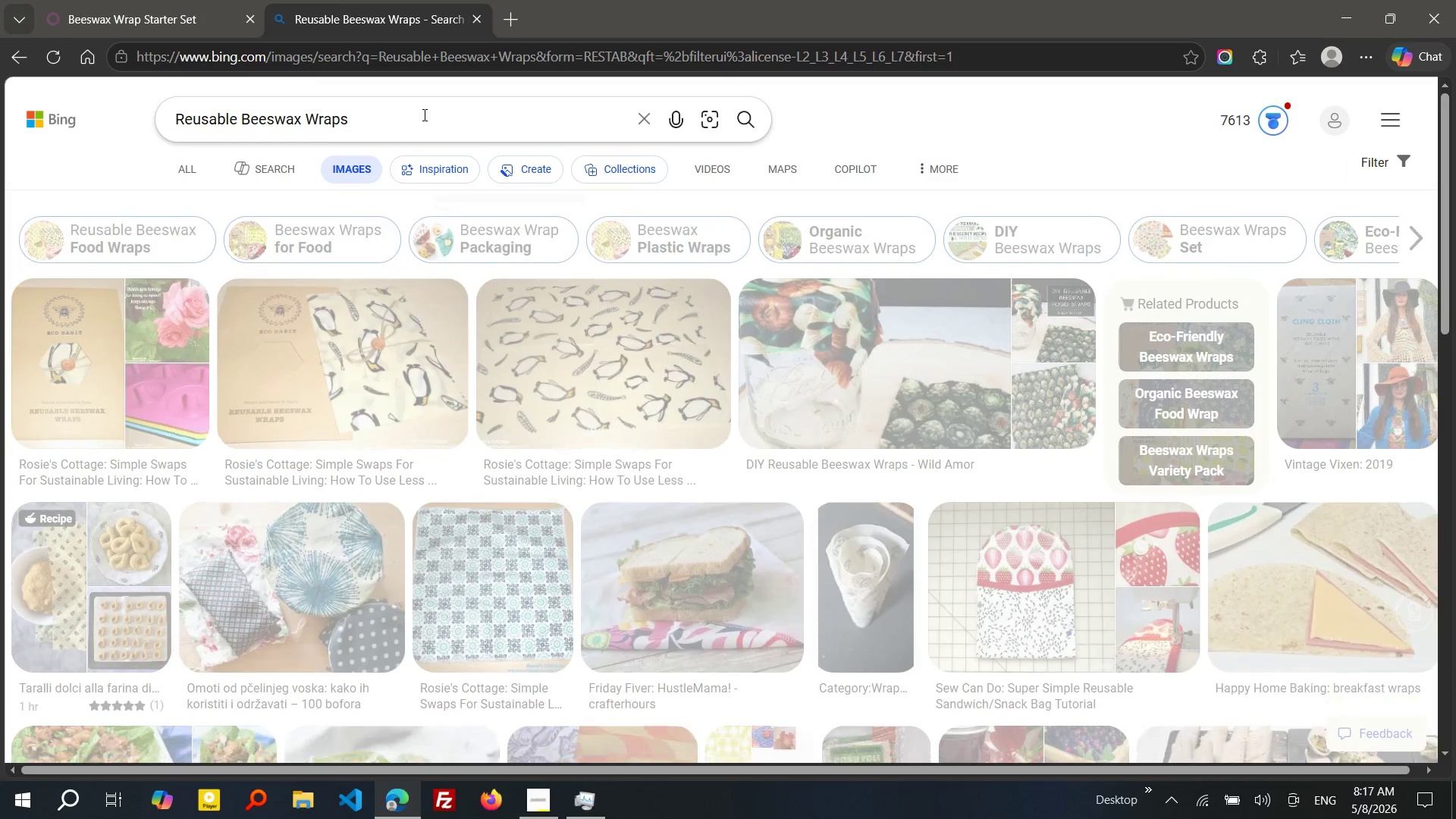 
left_click([423, 115])
 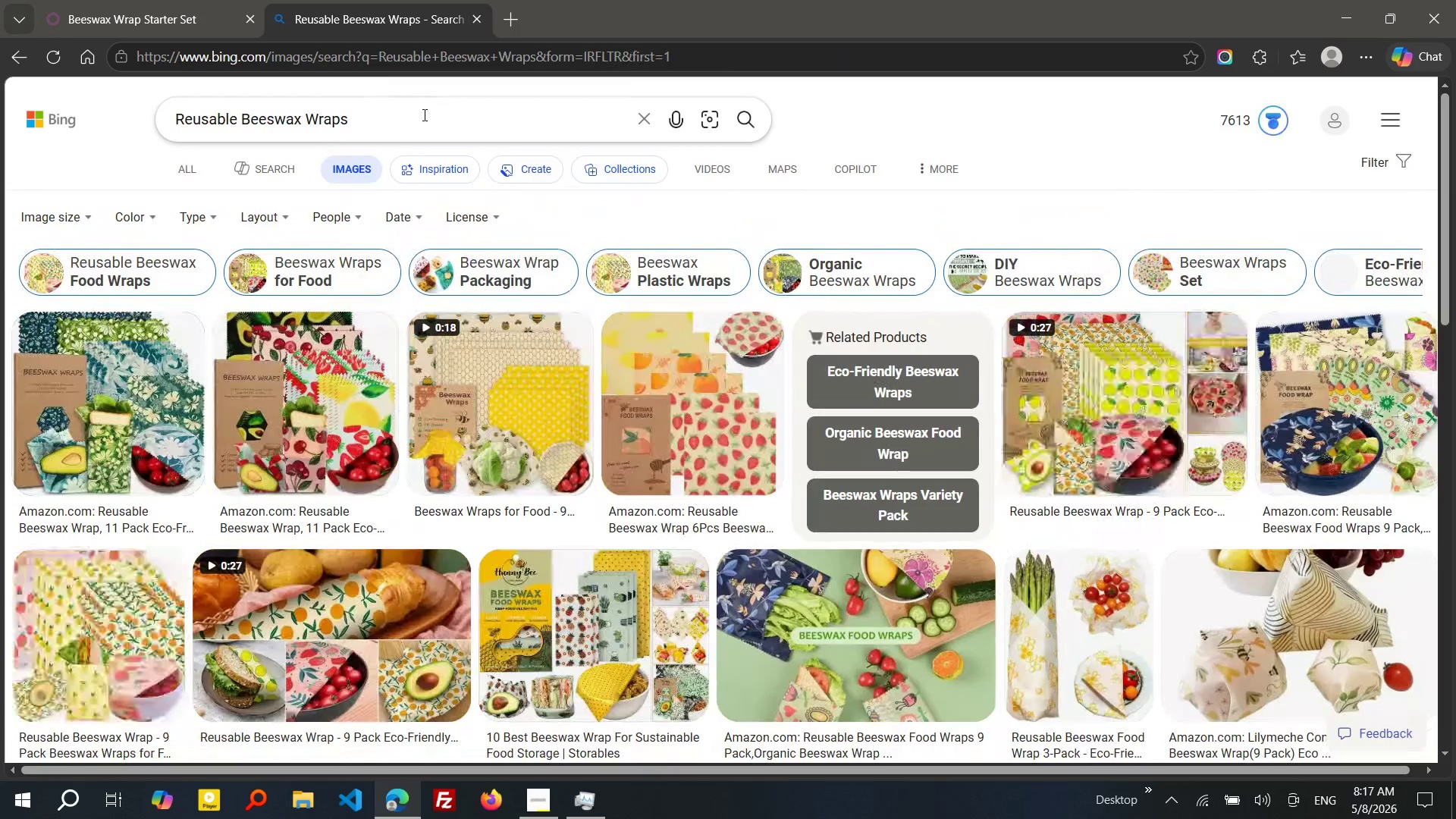 
key(Control+Z)
 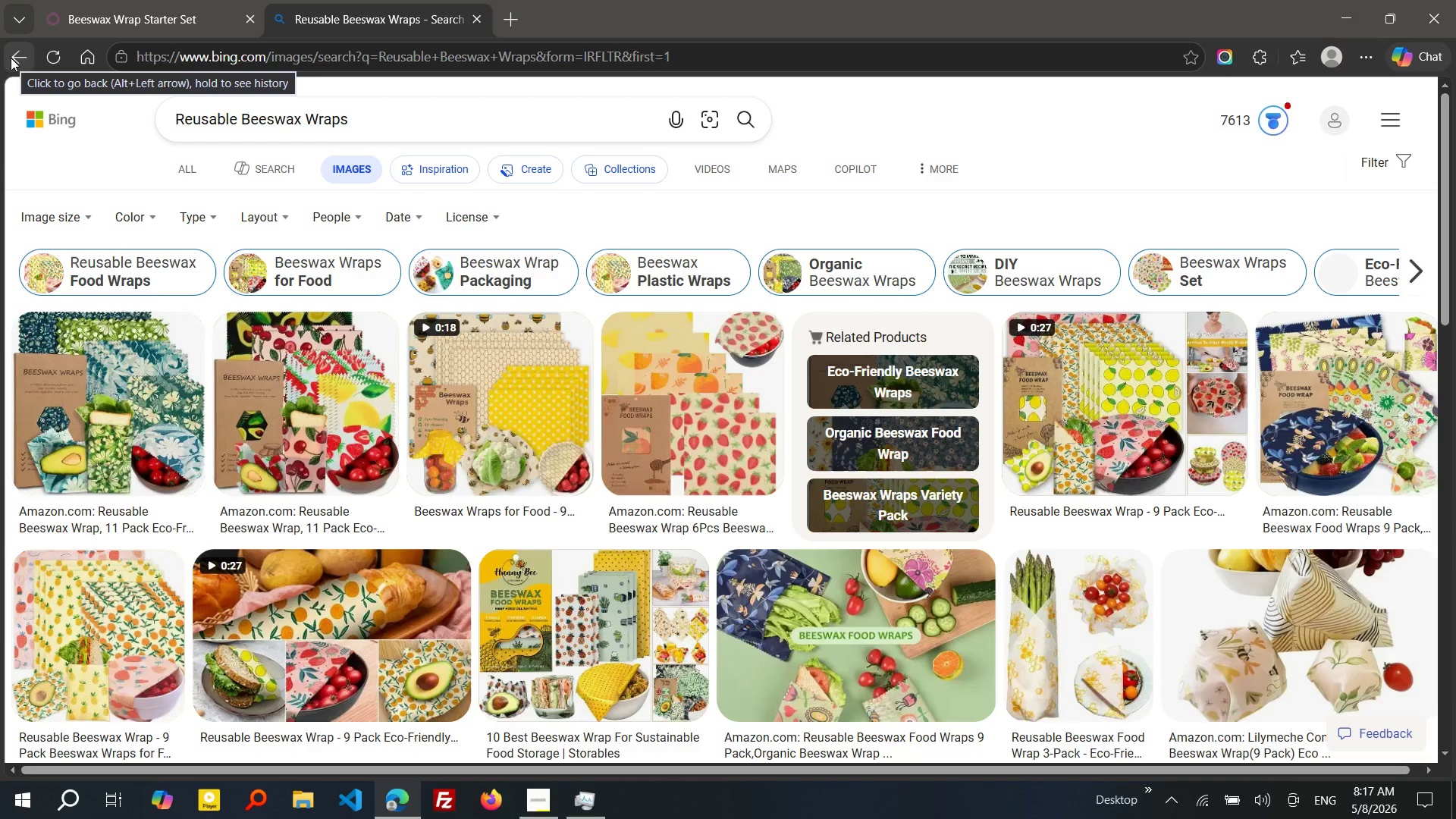 
wait(7.28)
 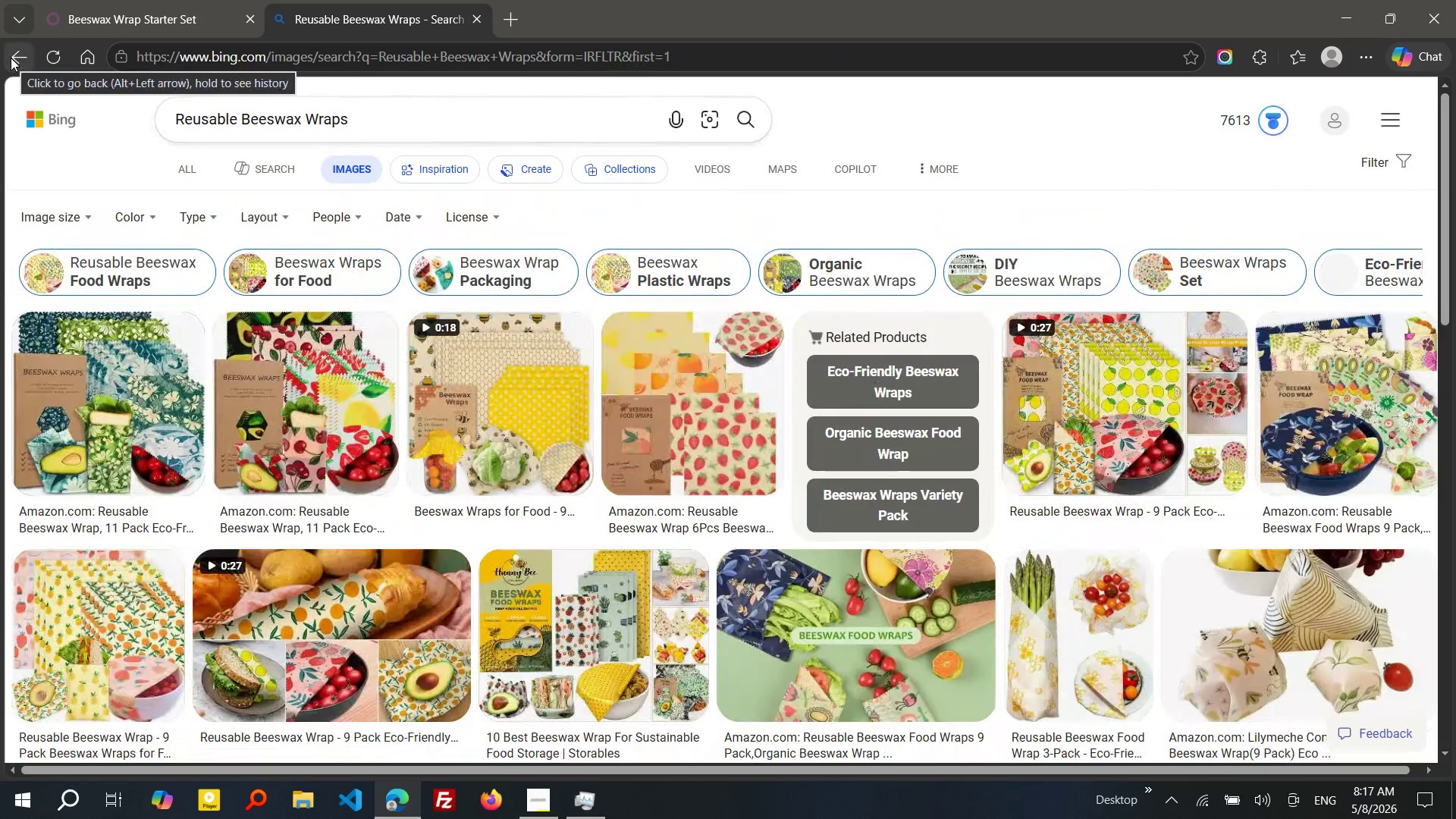 
left_click([11, 58])
 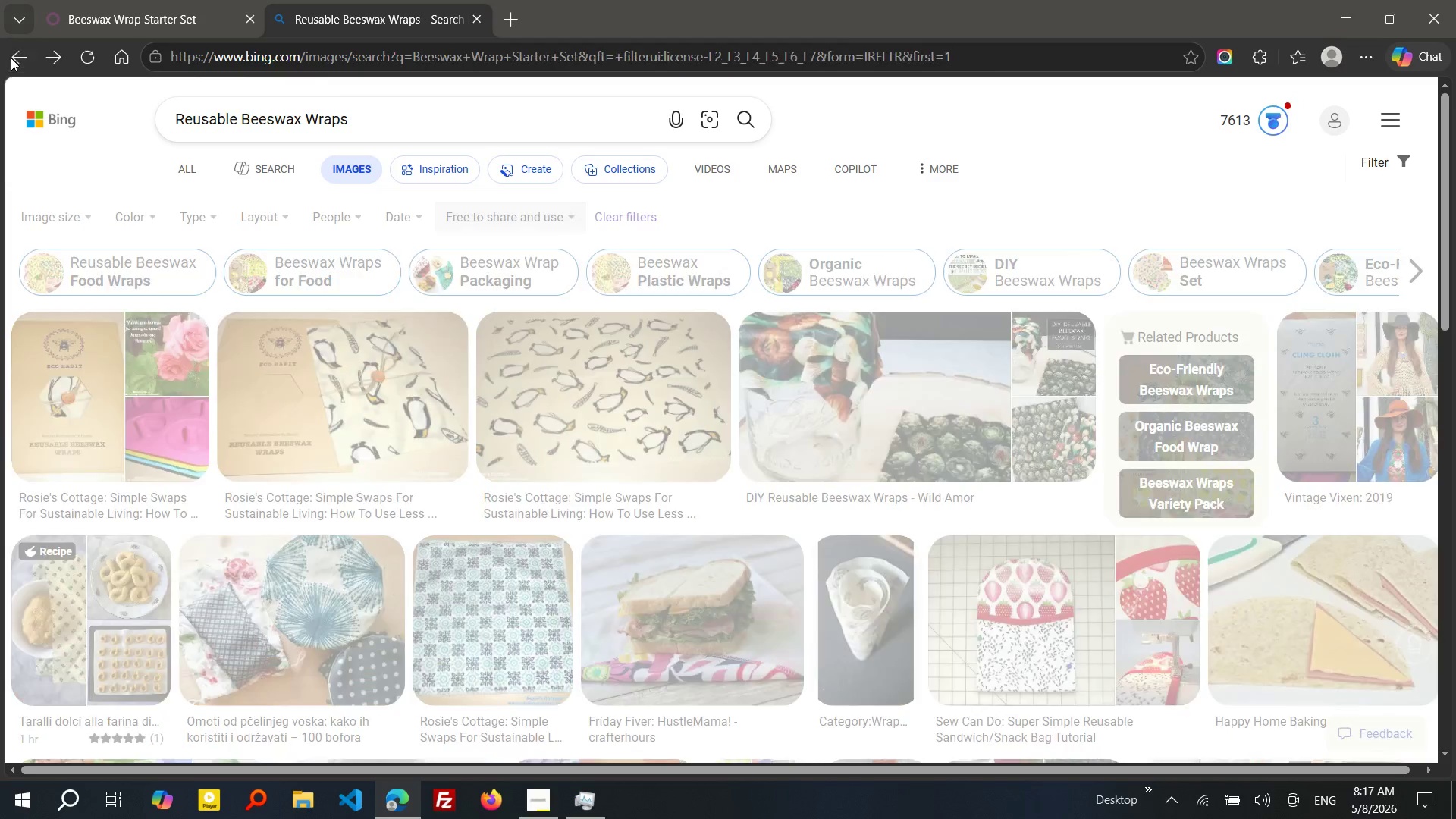 
left_click([11, 58])
 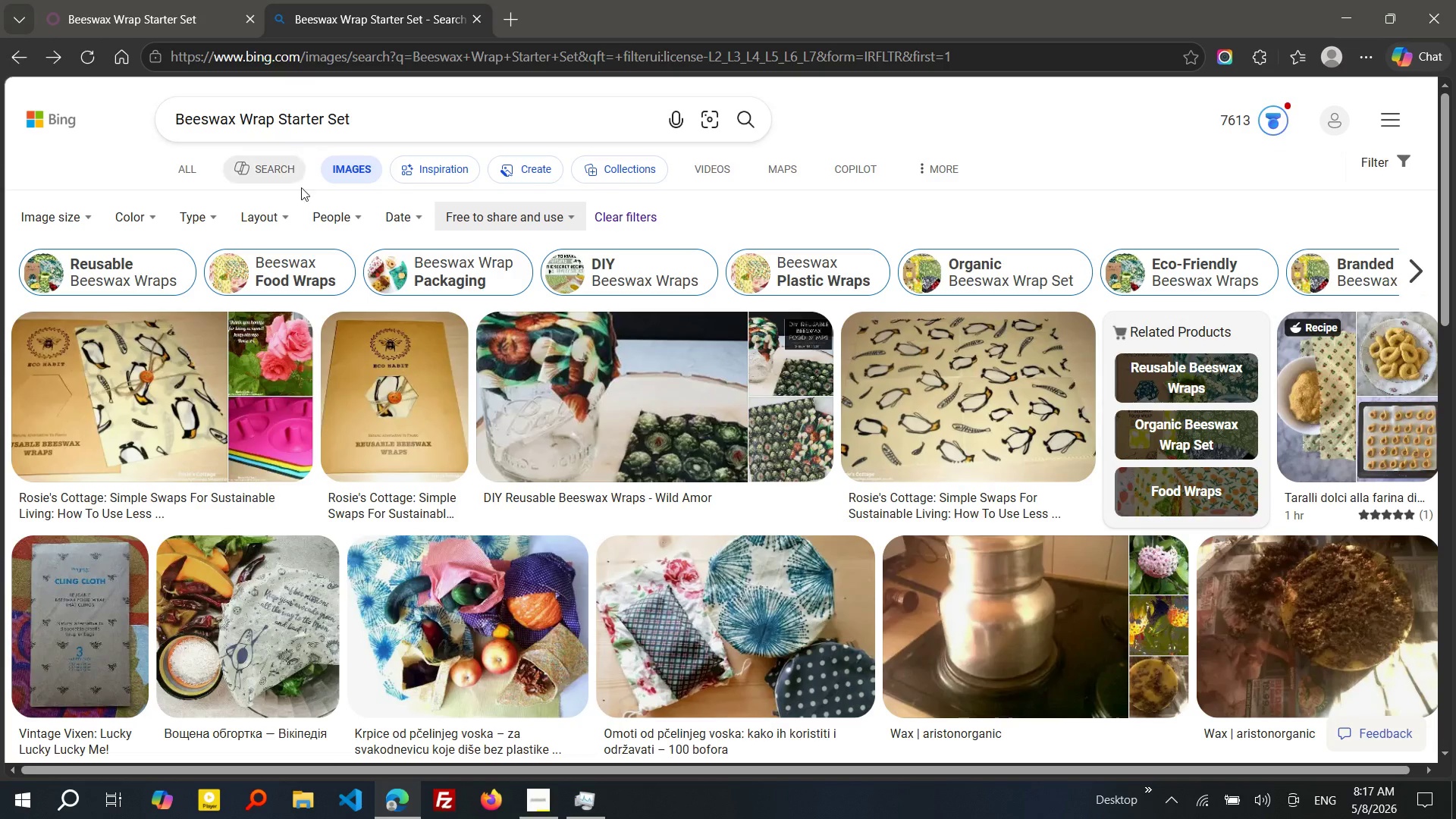 
wait(6.12)
 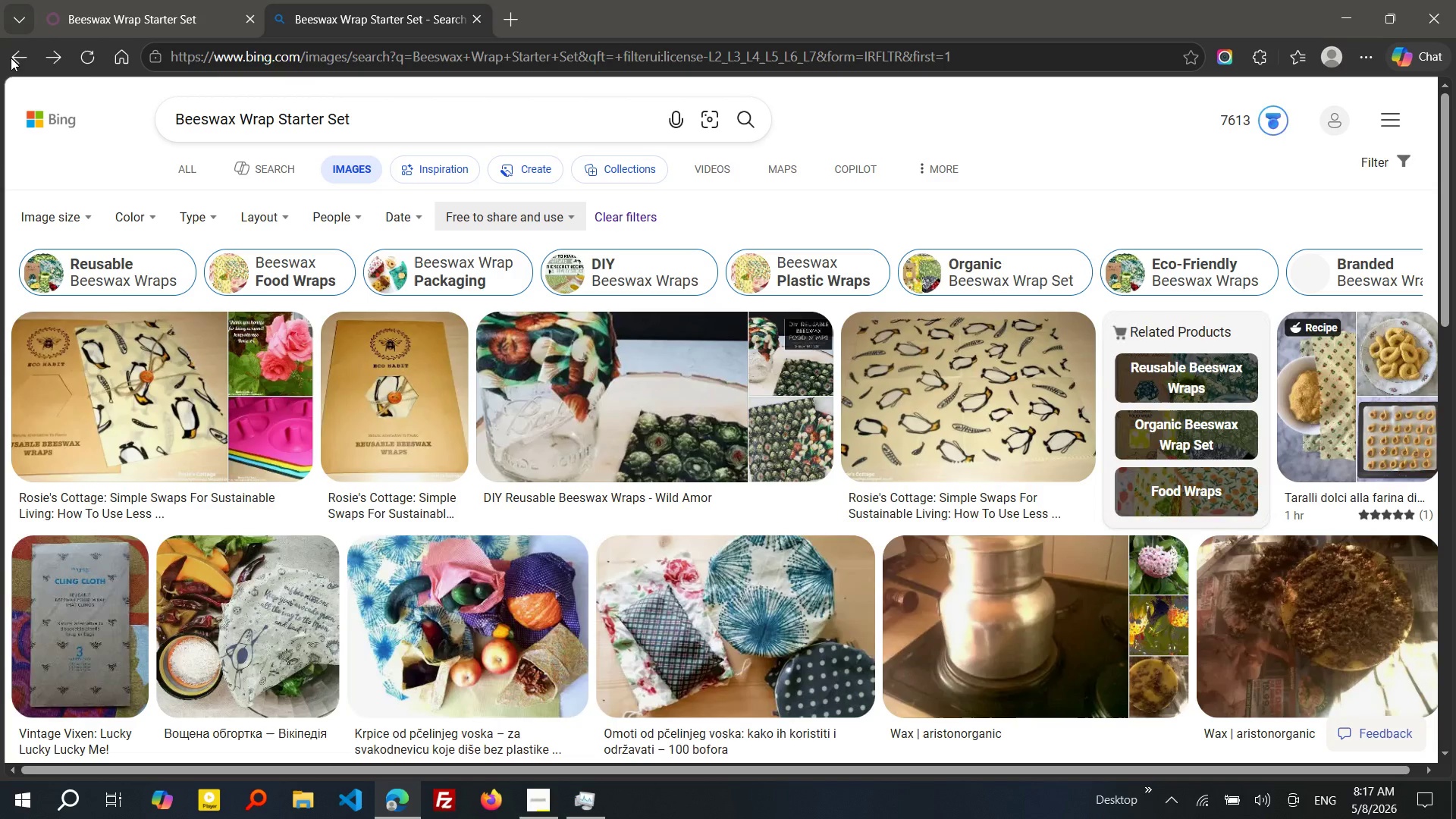 
left_click([496, 226])
 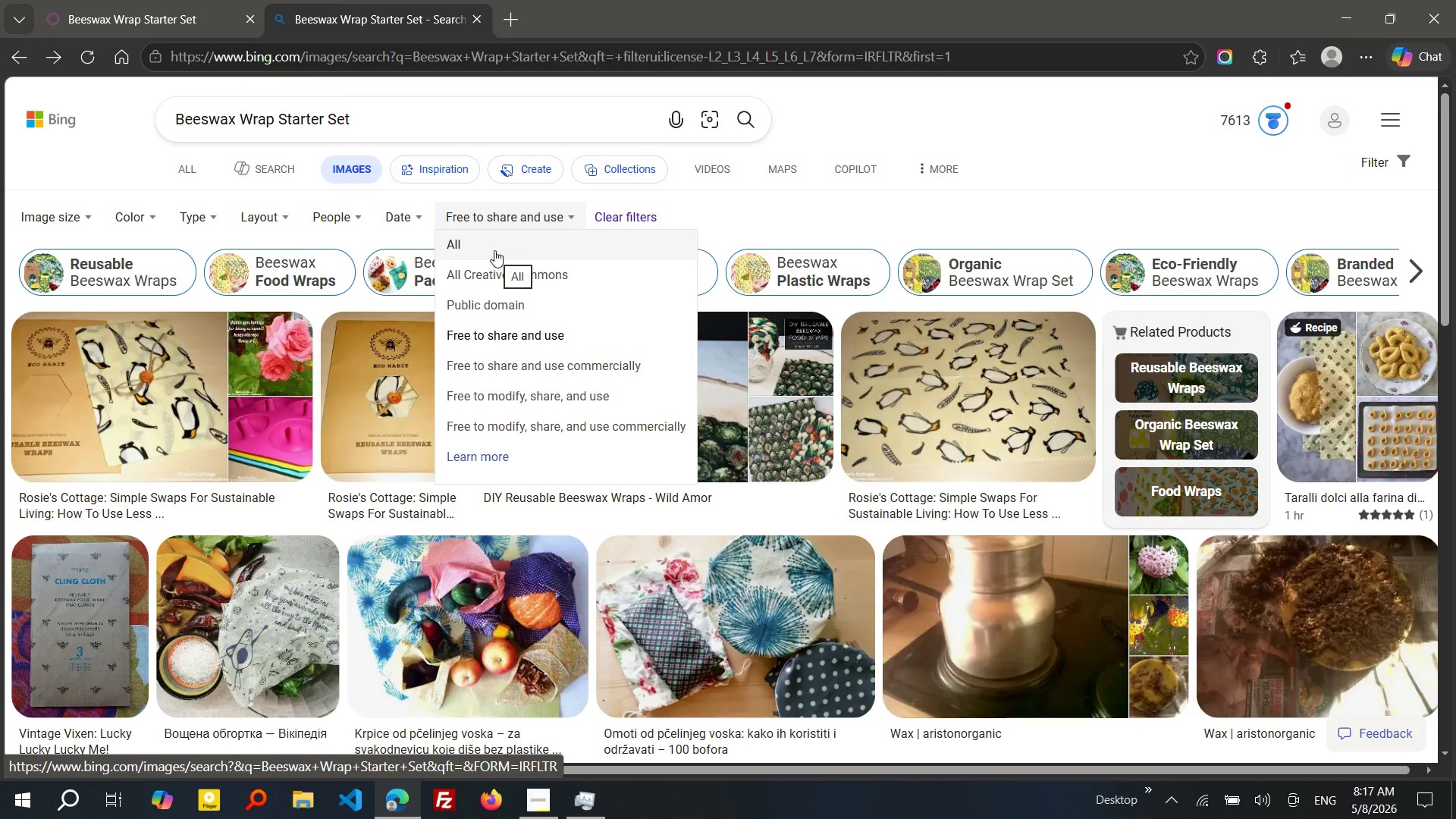 
wait(8.17)
 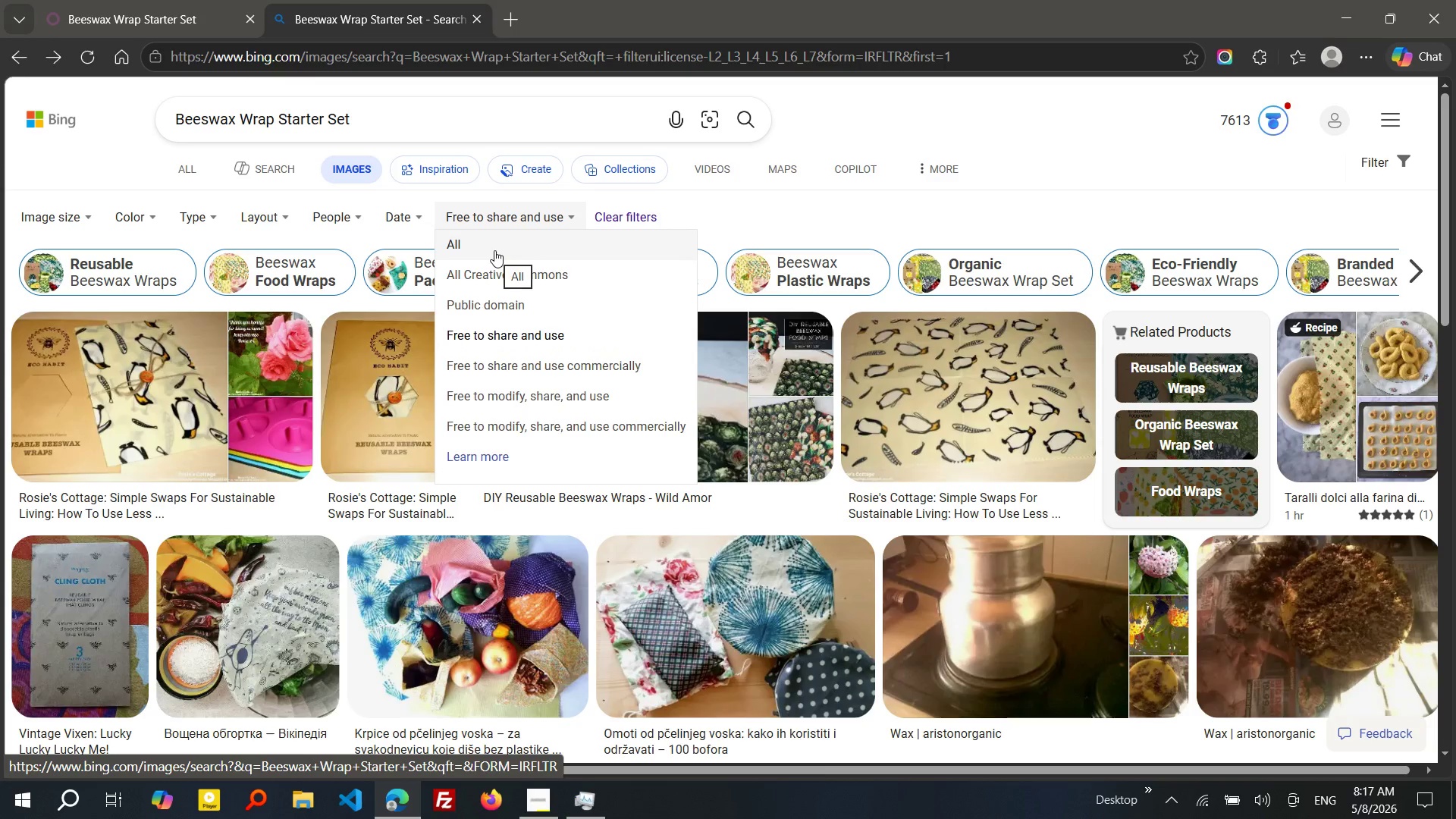 
left_click([579, 244])
 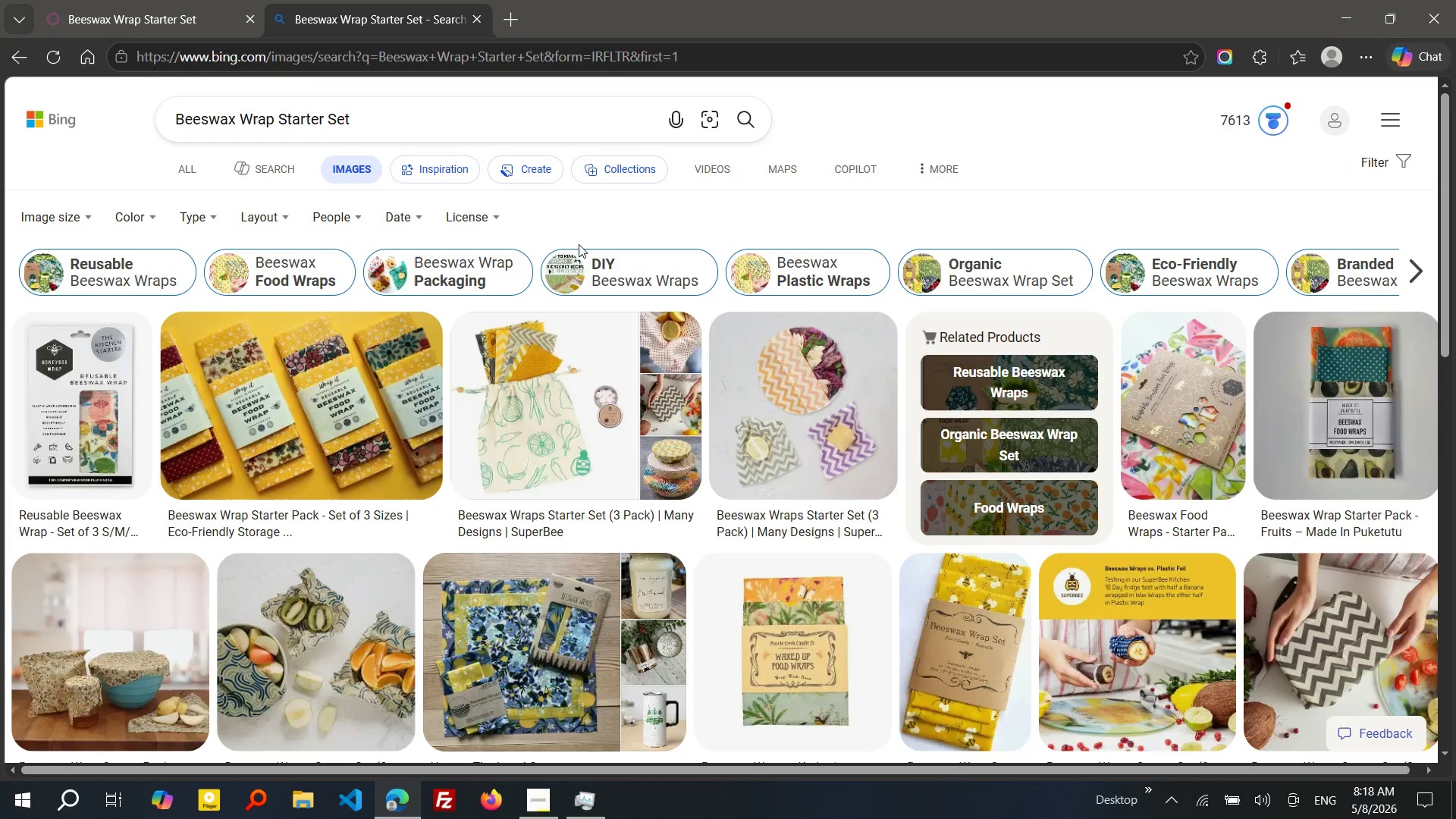 
wait(21.42)
 